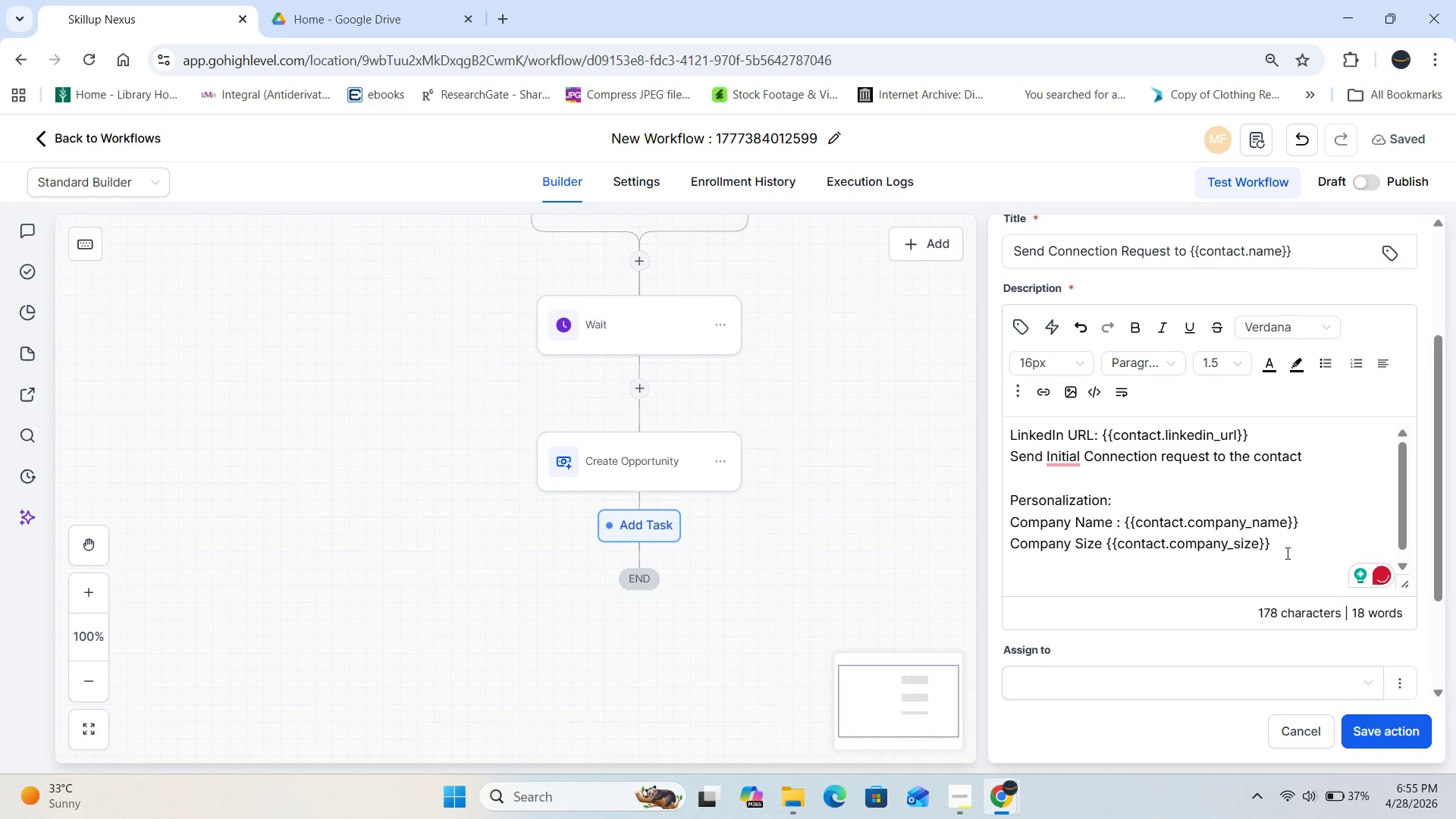 
type(Co)
key(Backspace)
key(Backspace)
key(Backspace)
 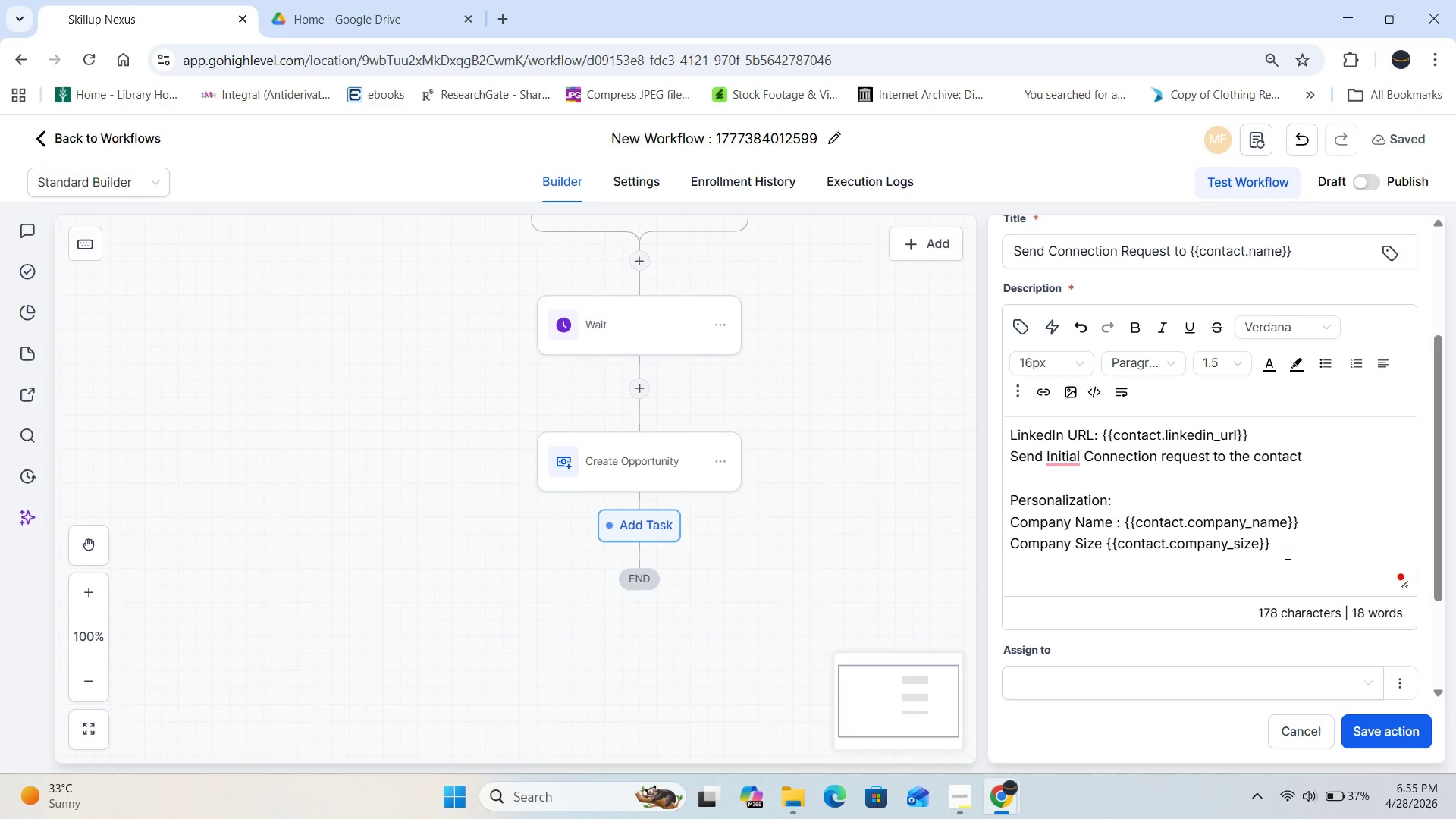 
key(Enter)
 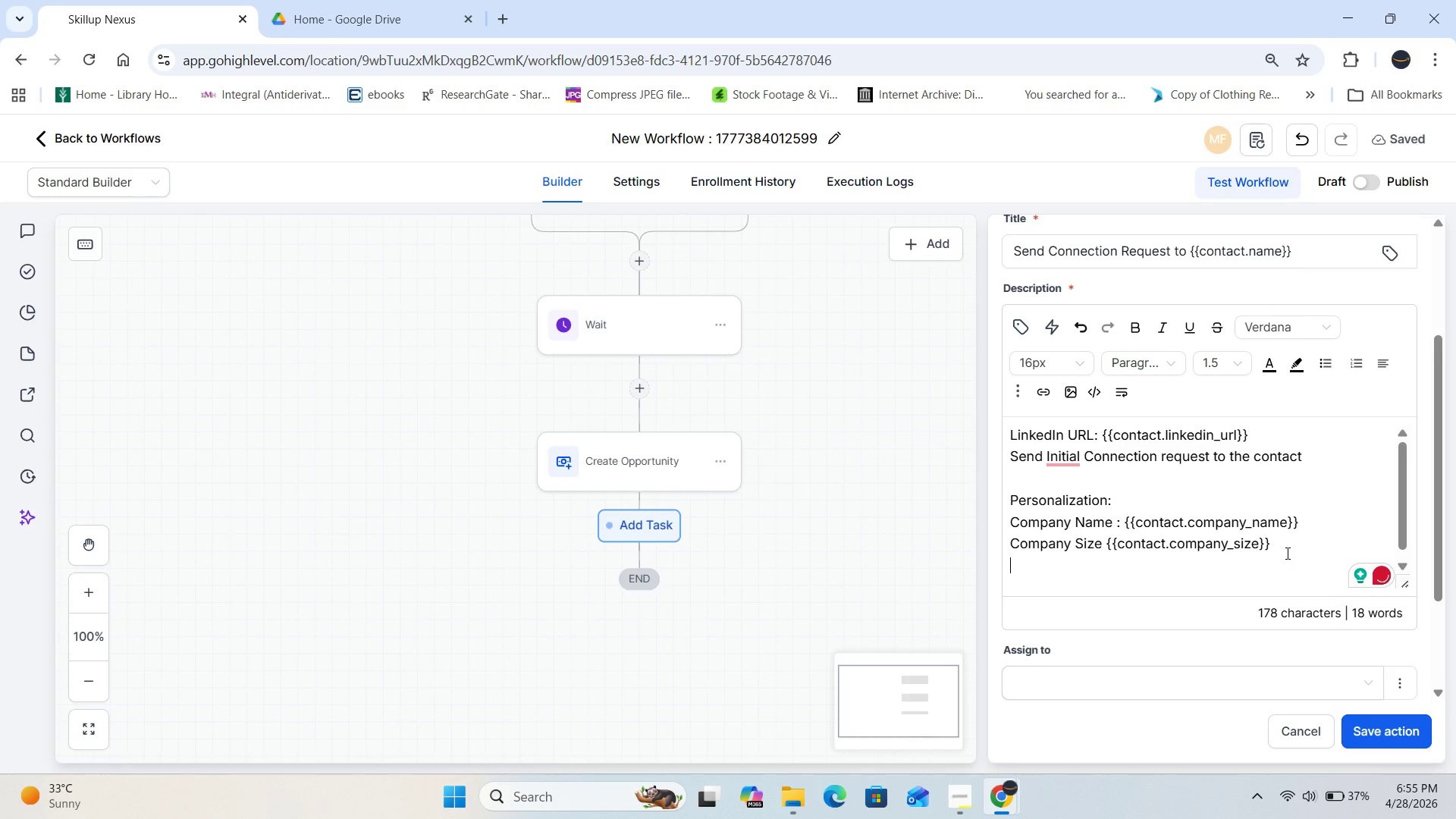 
type(Nearby Office Location )
 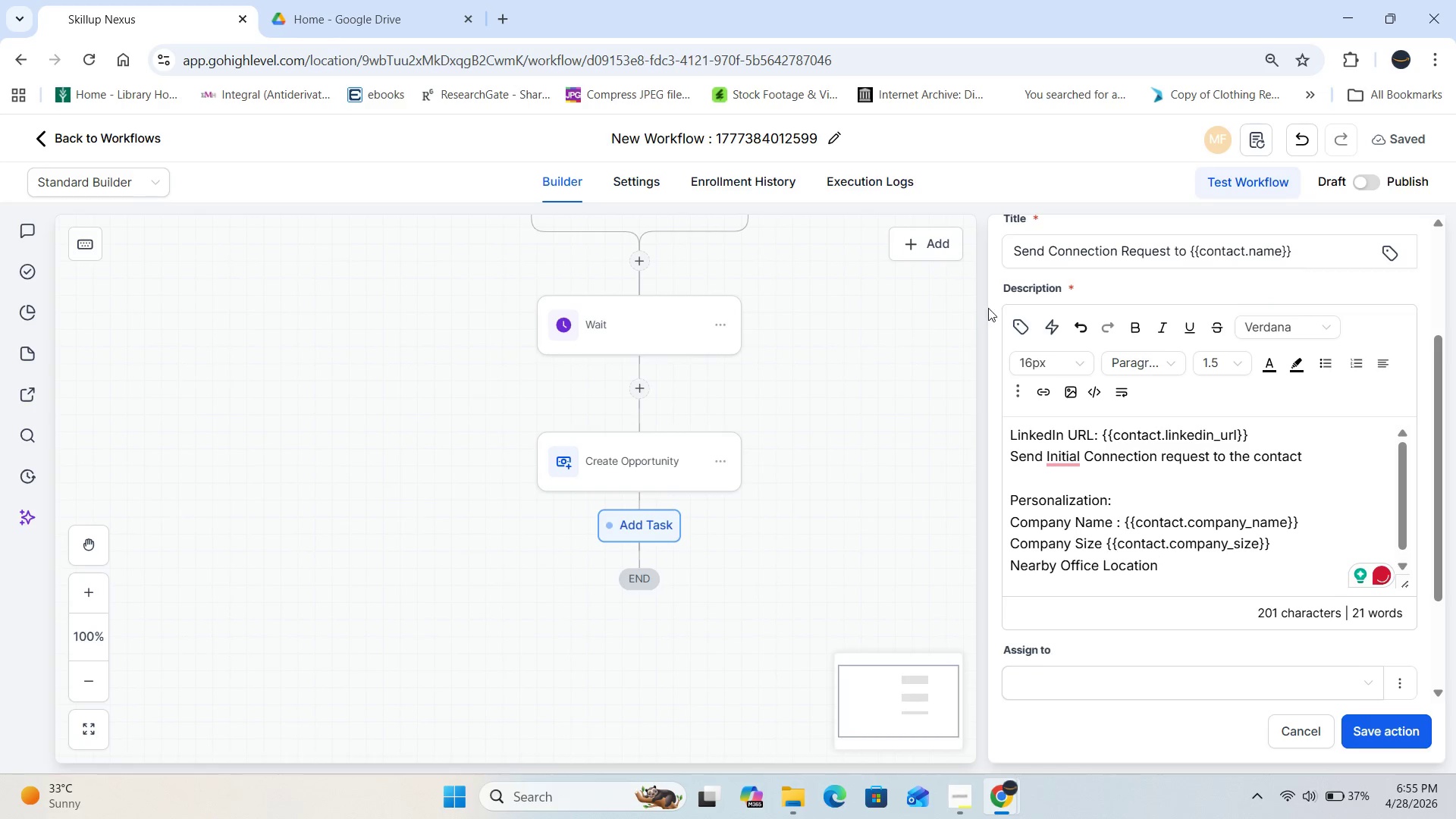 
left_click([1021, 318])
 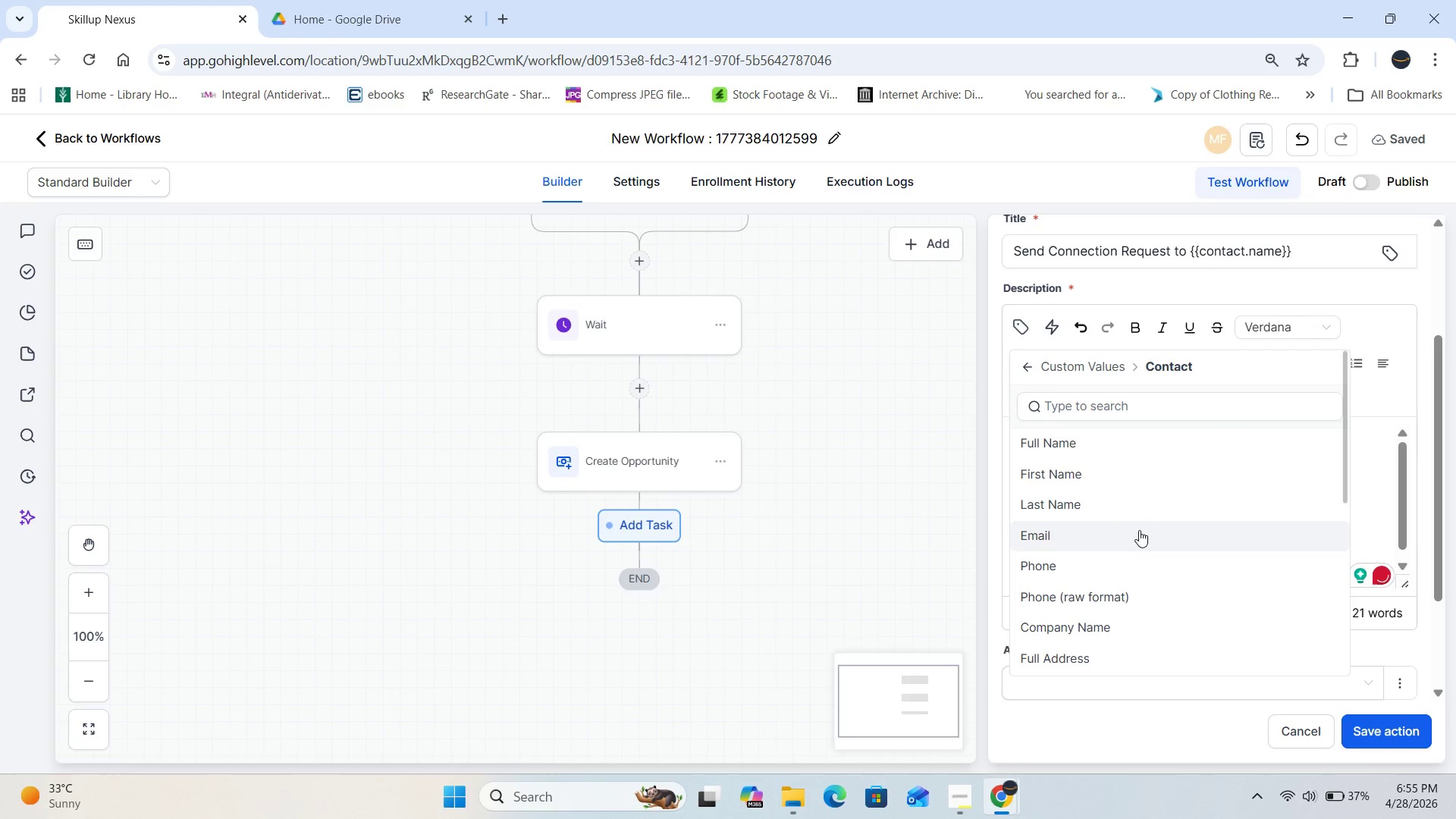 
scroll: coordinate [1147, 573], scroll_direction: down, amount: 10.0
 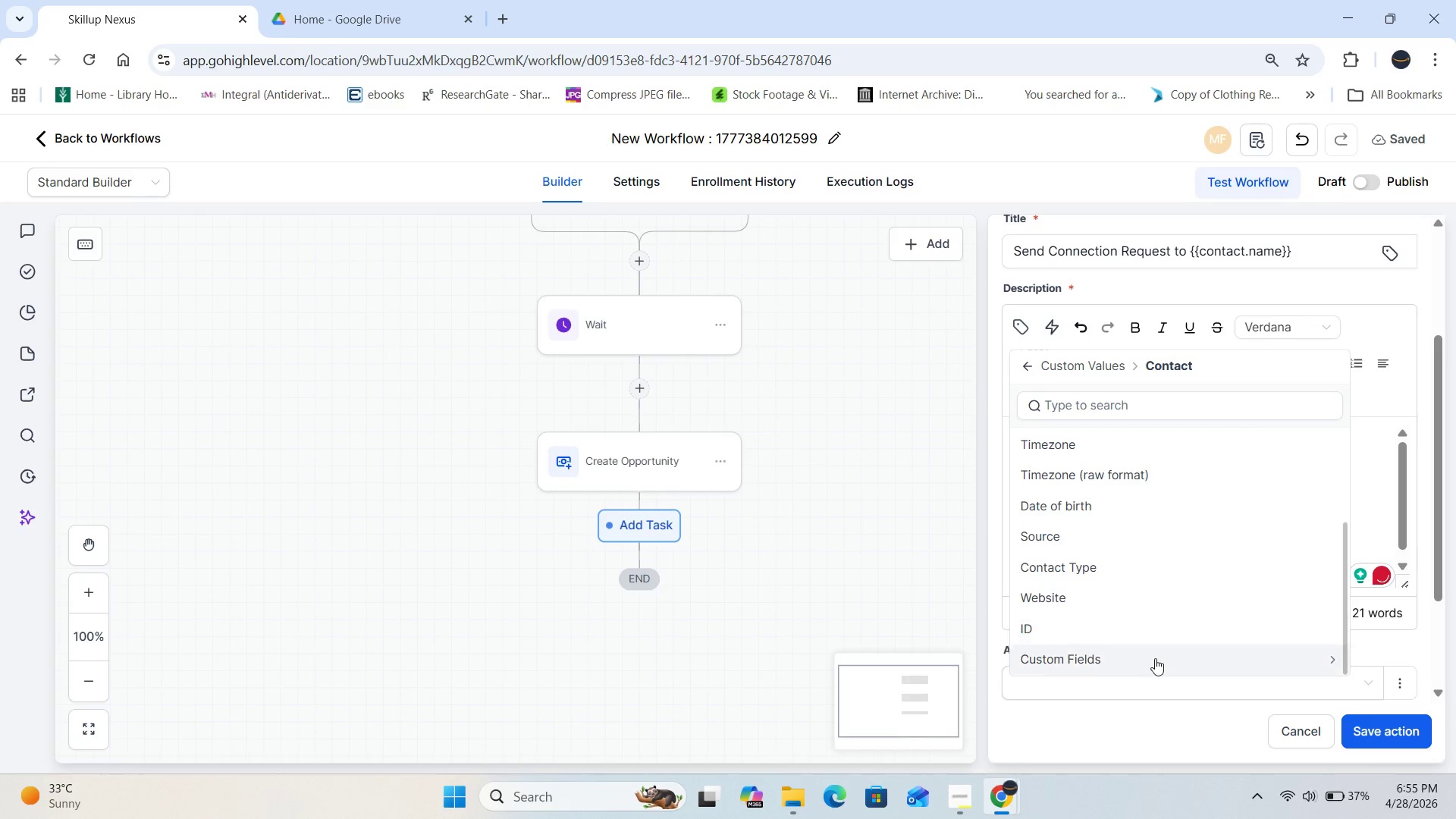 
left_click([1155, 658])
 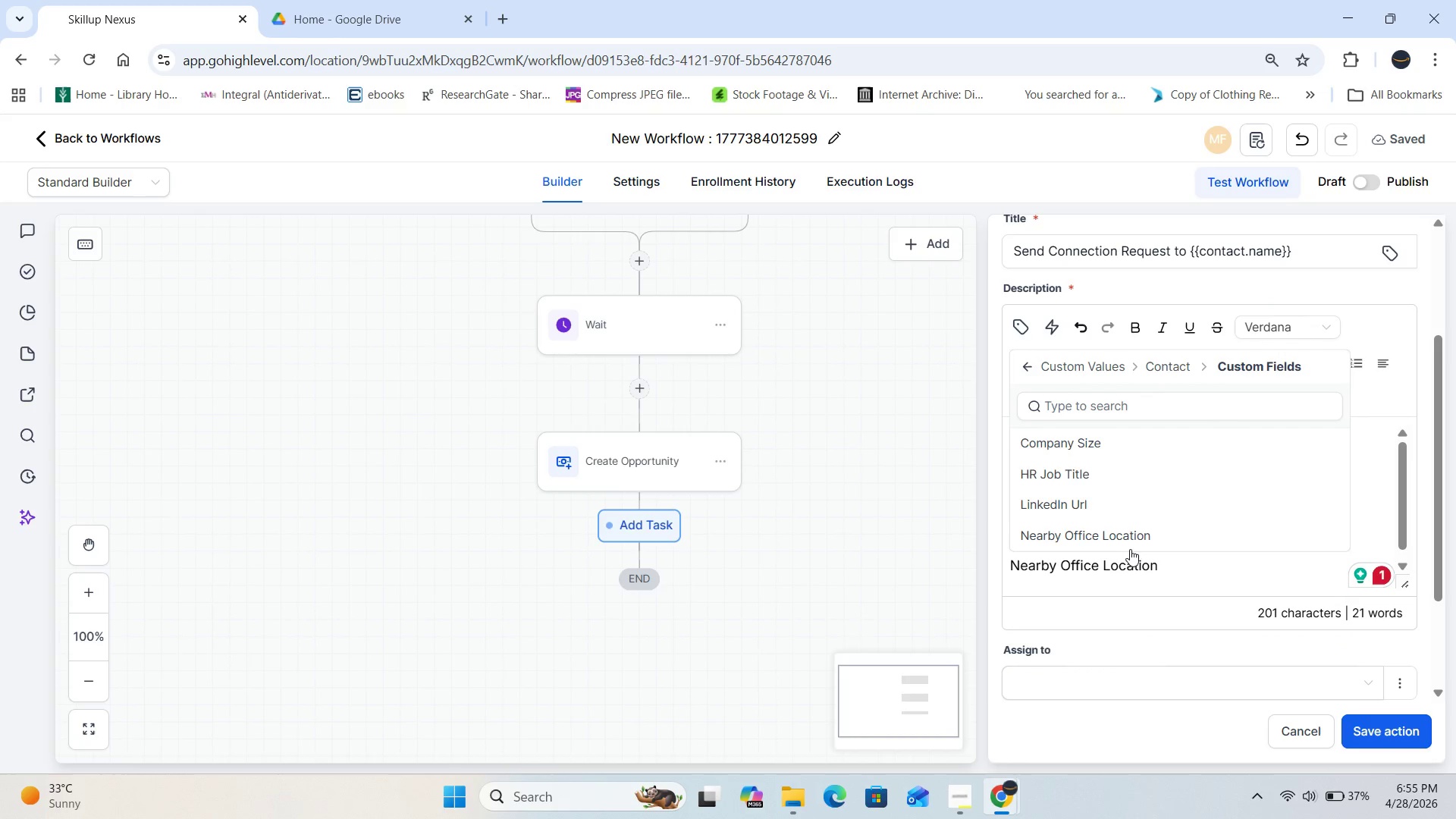 
left_click([1128, 542])
 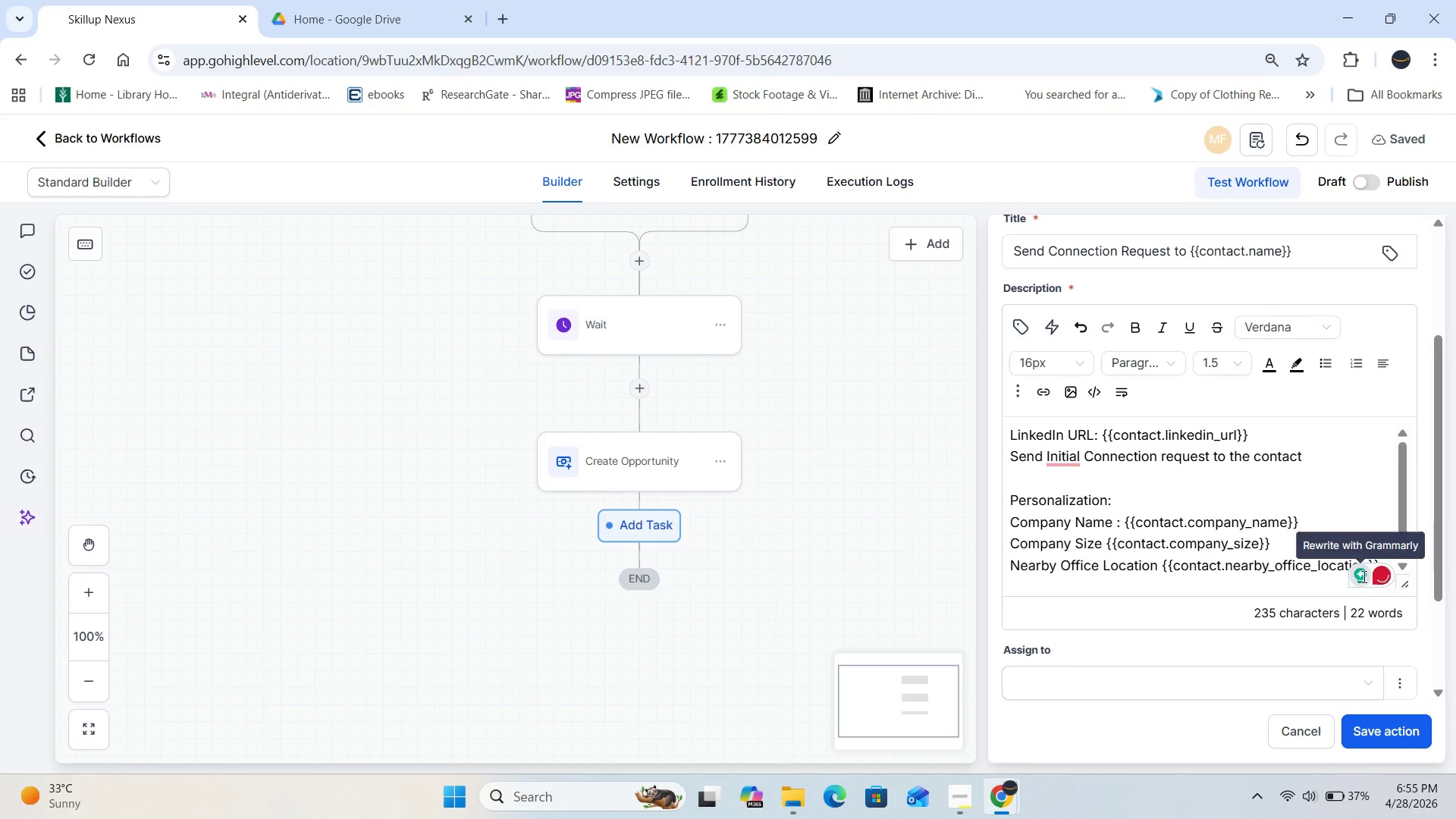 
key(Enter)
 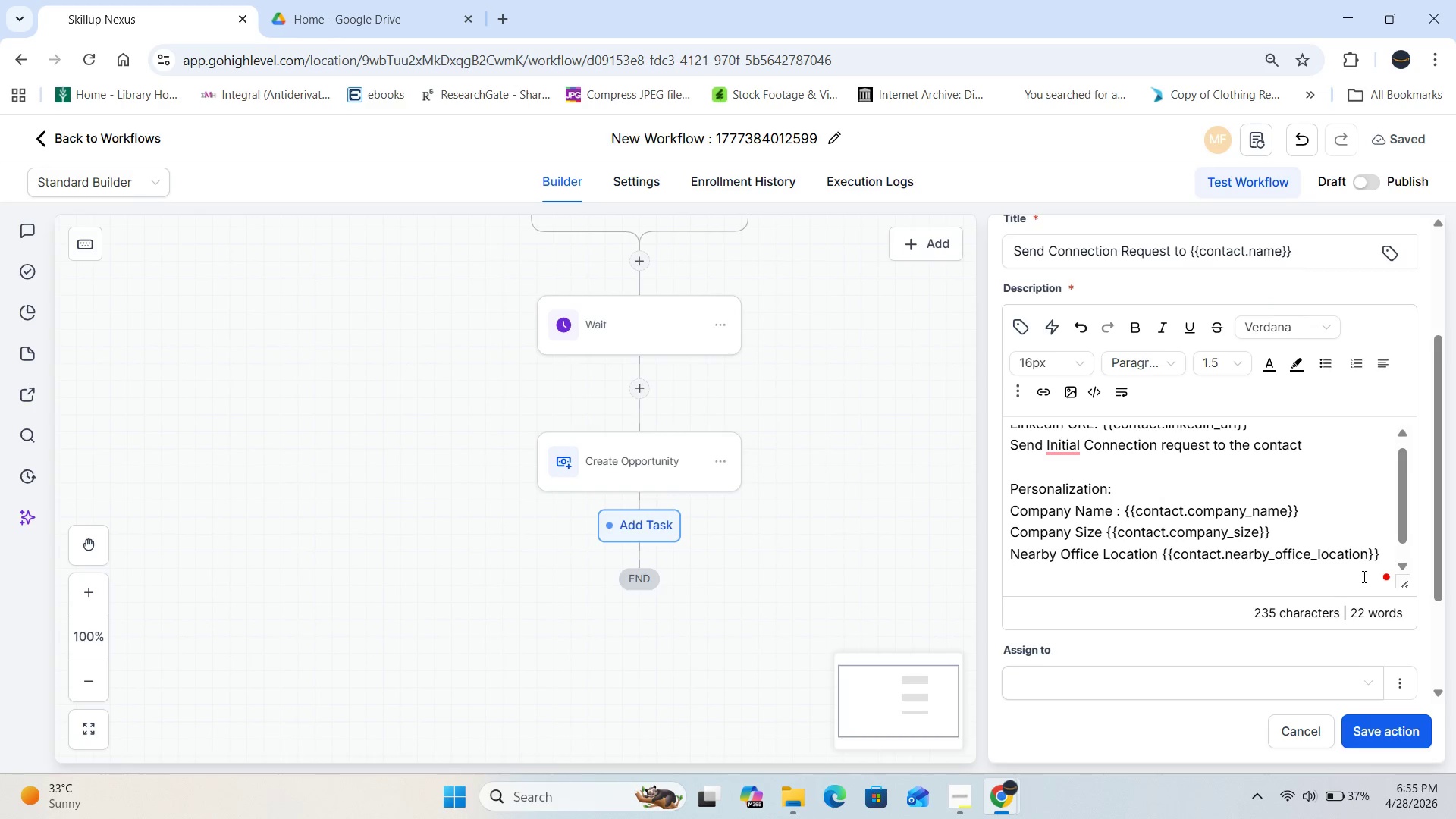 
wait(11.08)
 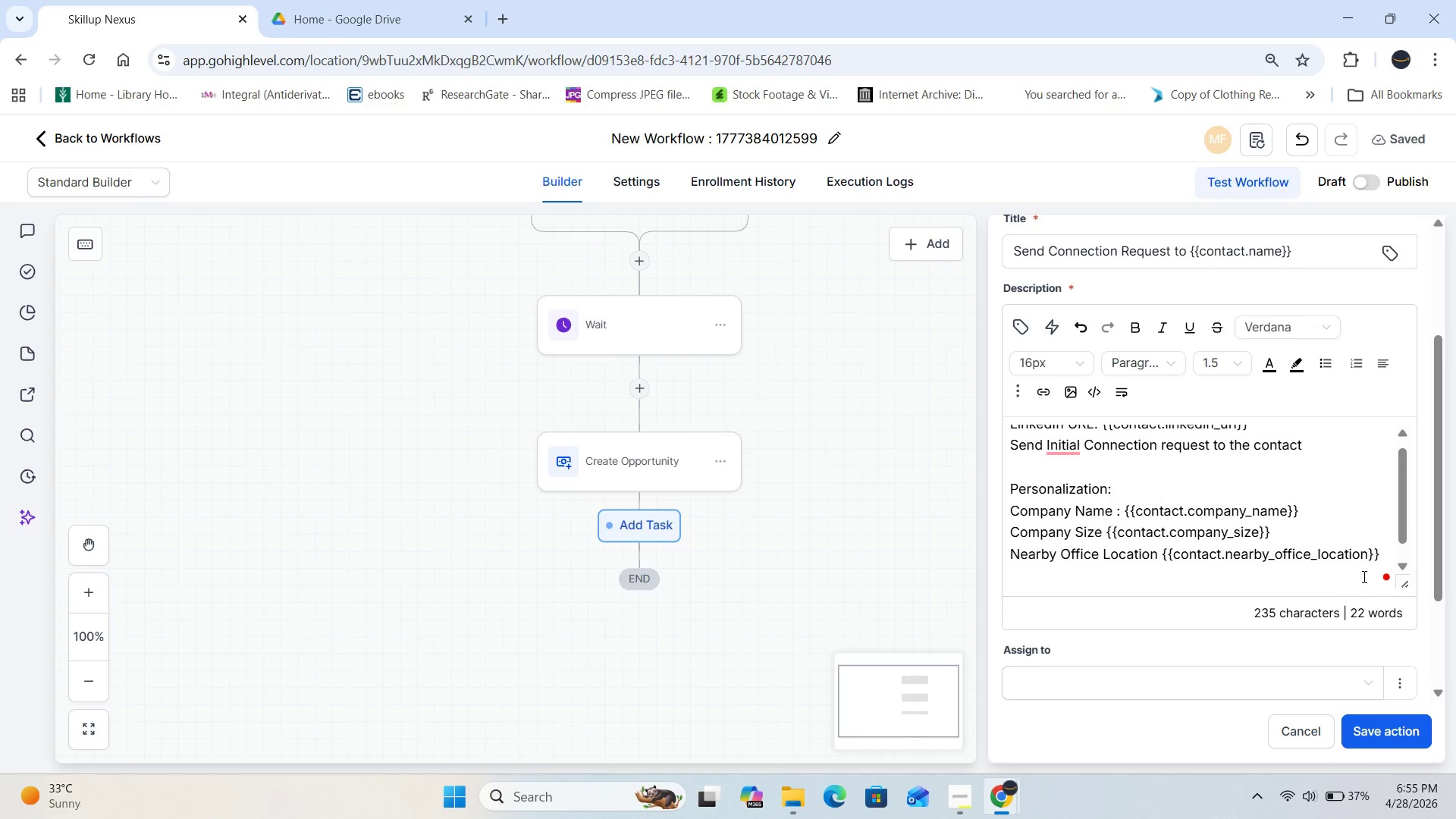 
type(HR Tite)
key(Backspace)
type(le )
 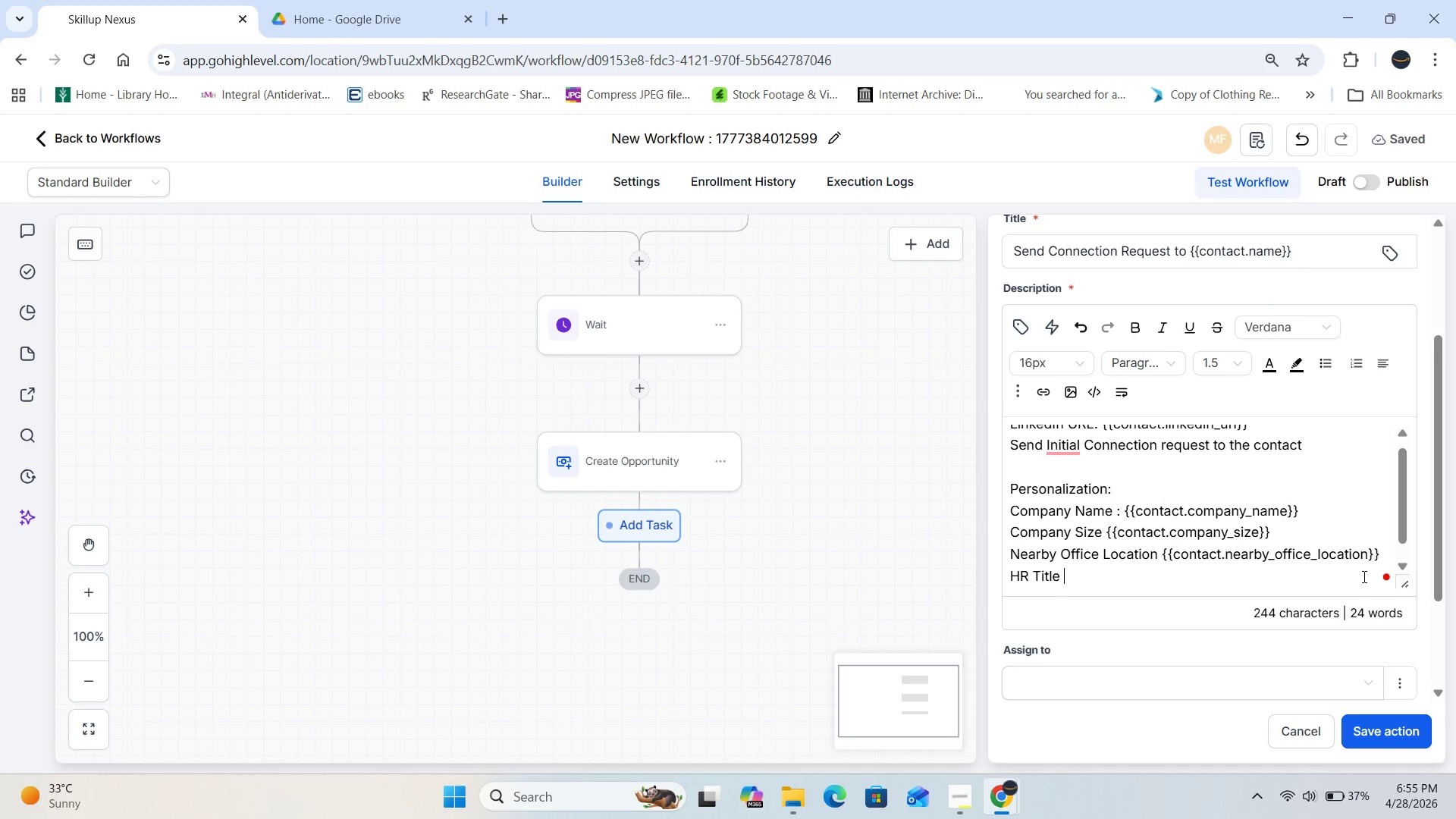 
left_click([1106, 538])
 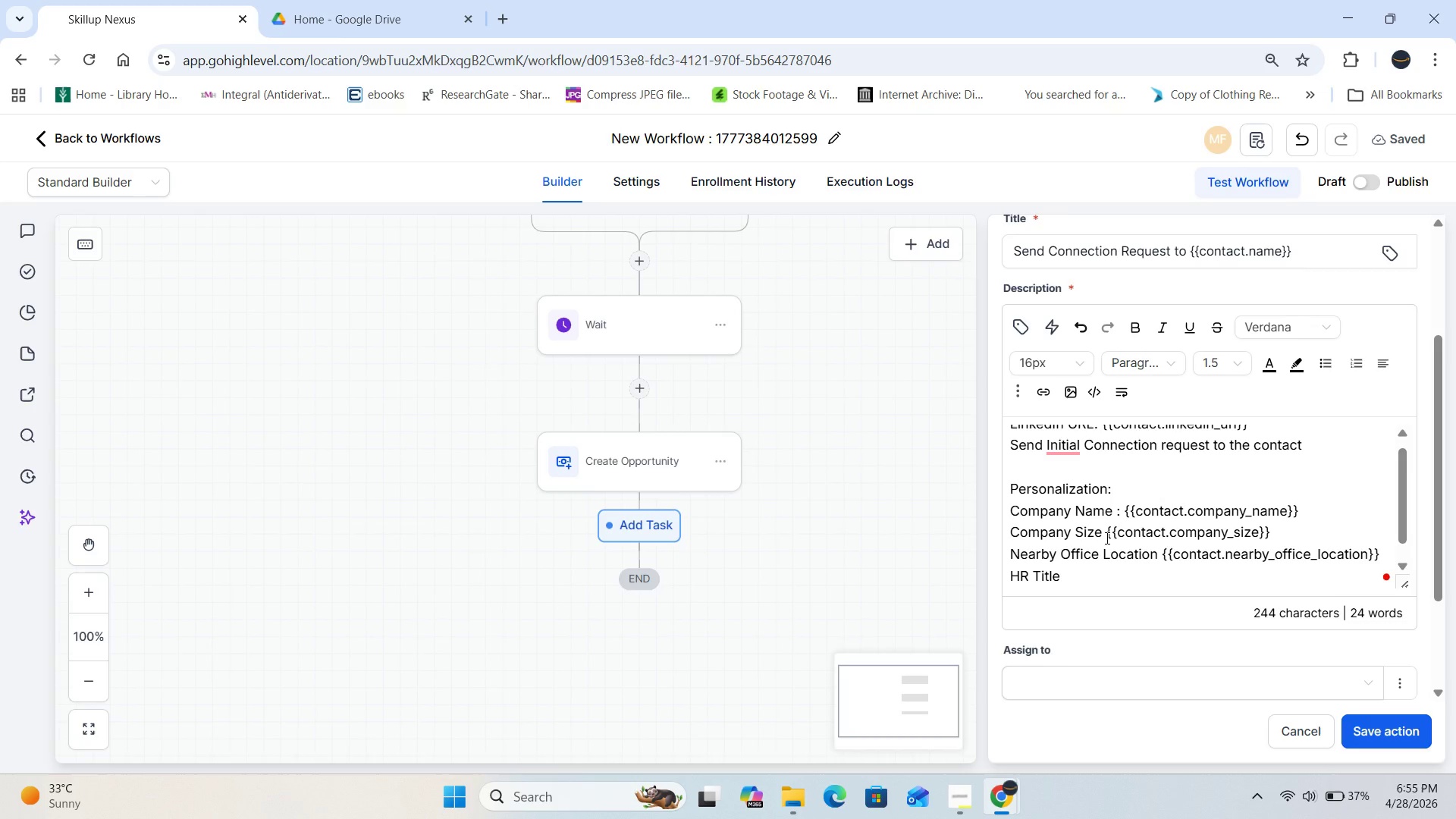 
key(Shift+Semicolon)
 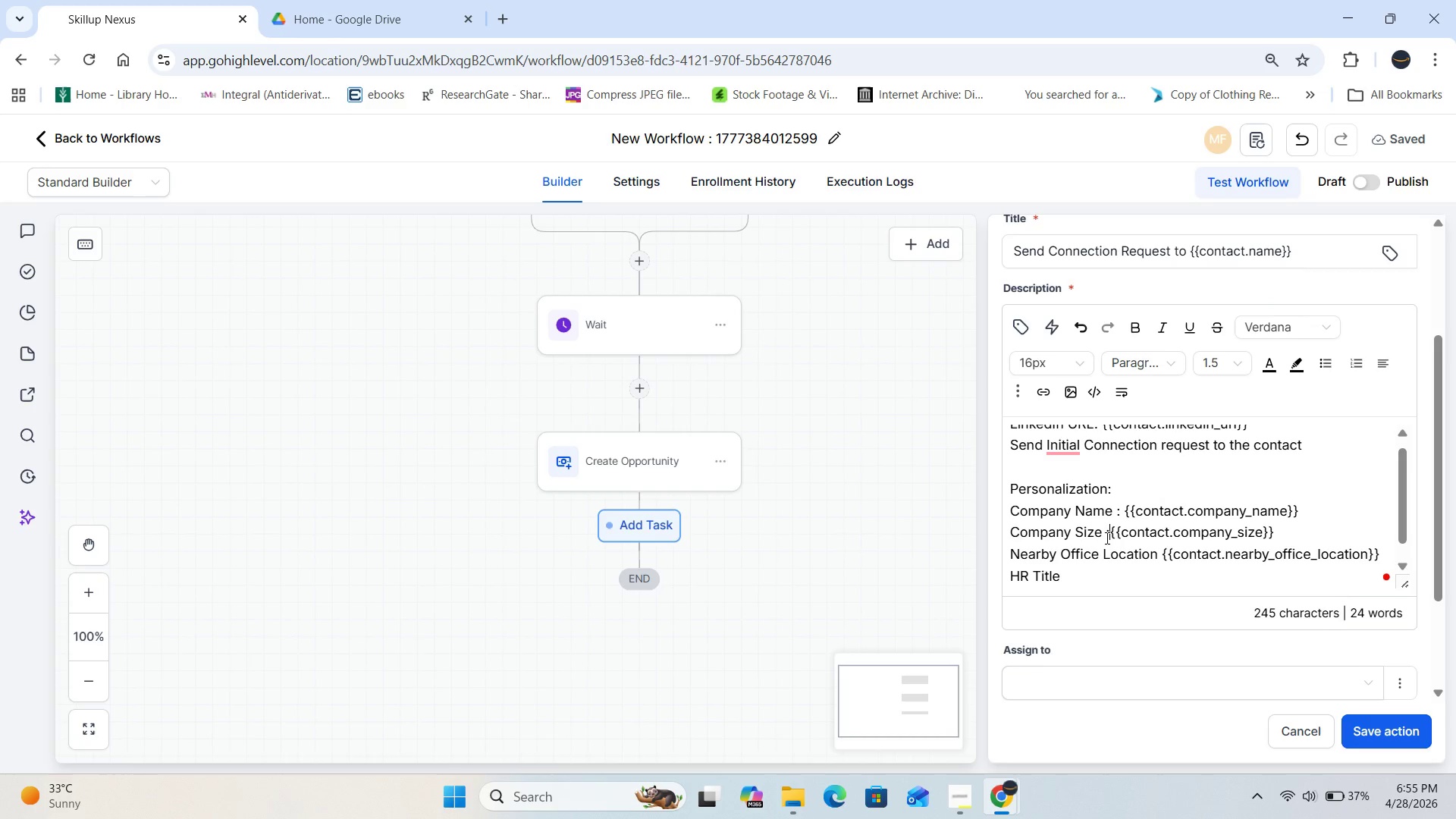 
key(Space)
 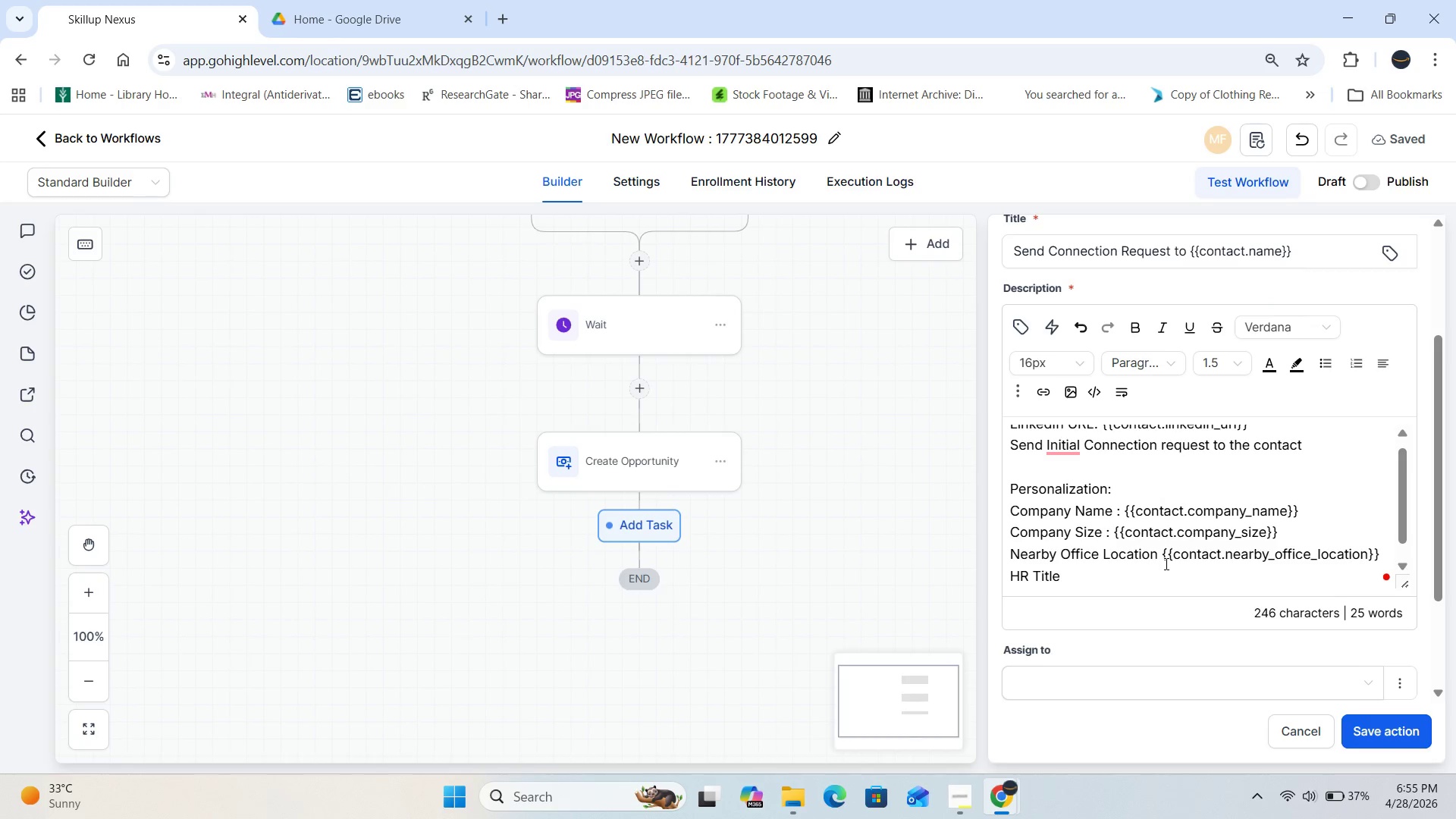 
left_click([1157, 557])
 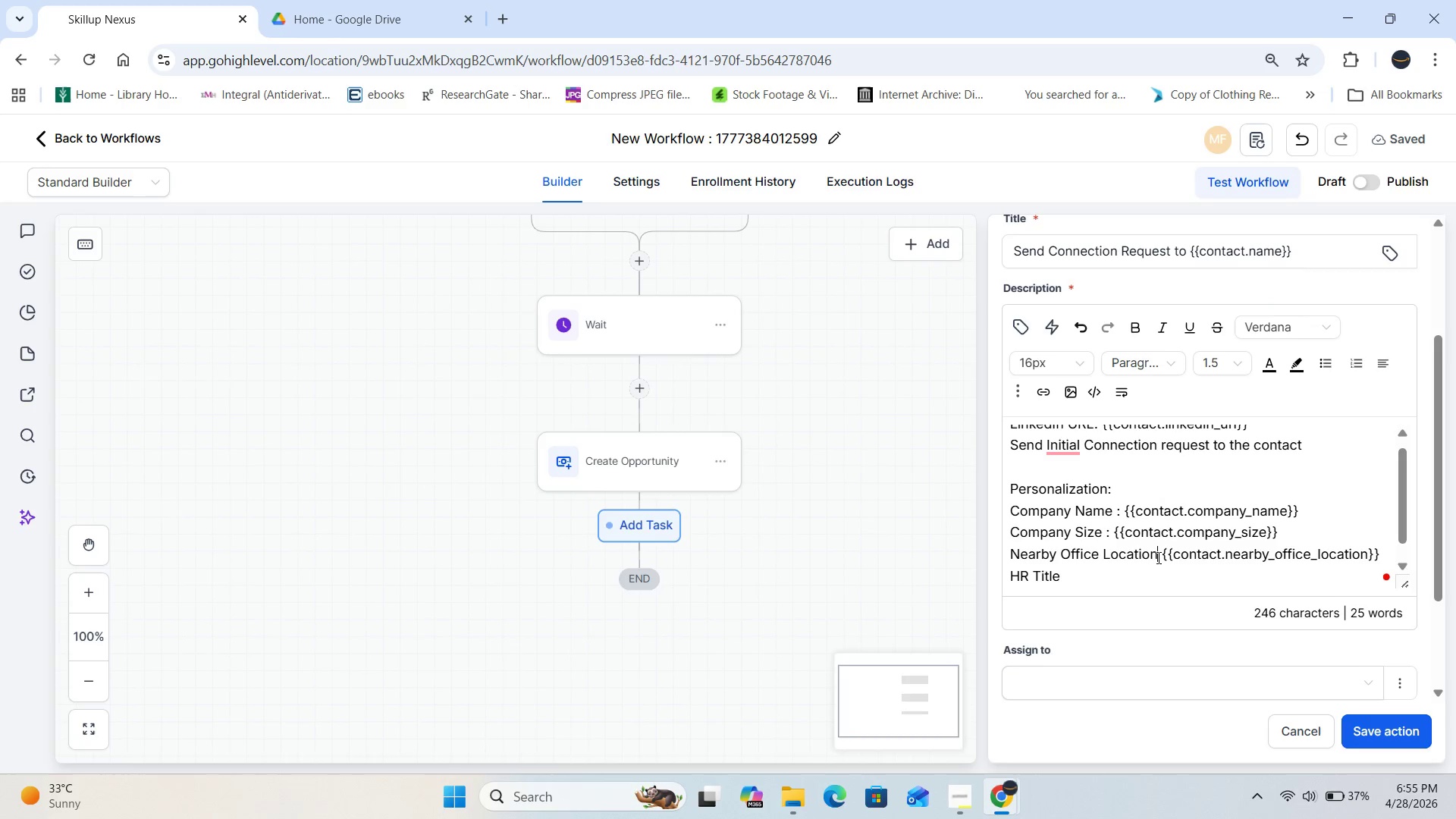 
key(Space)
 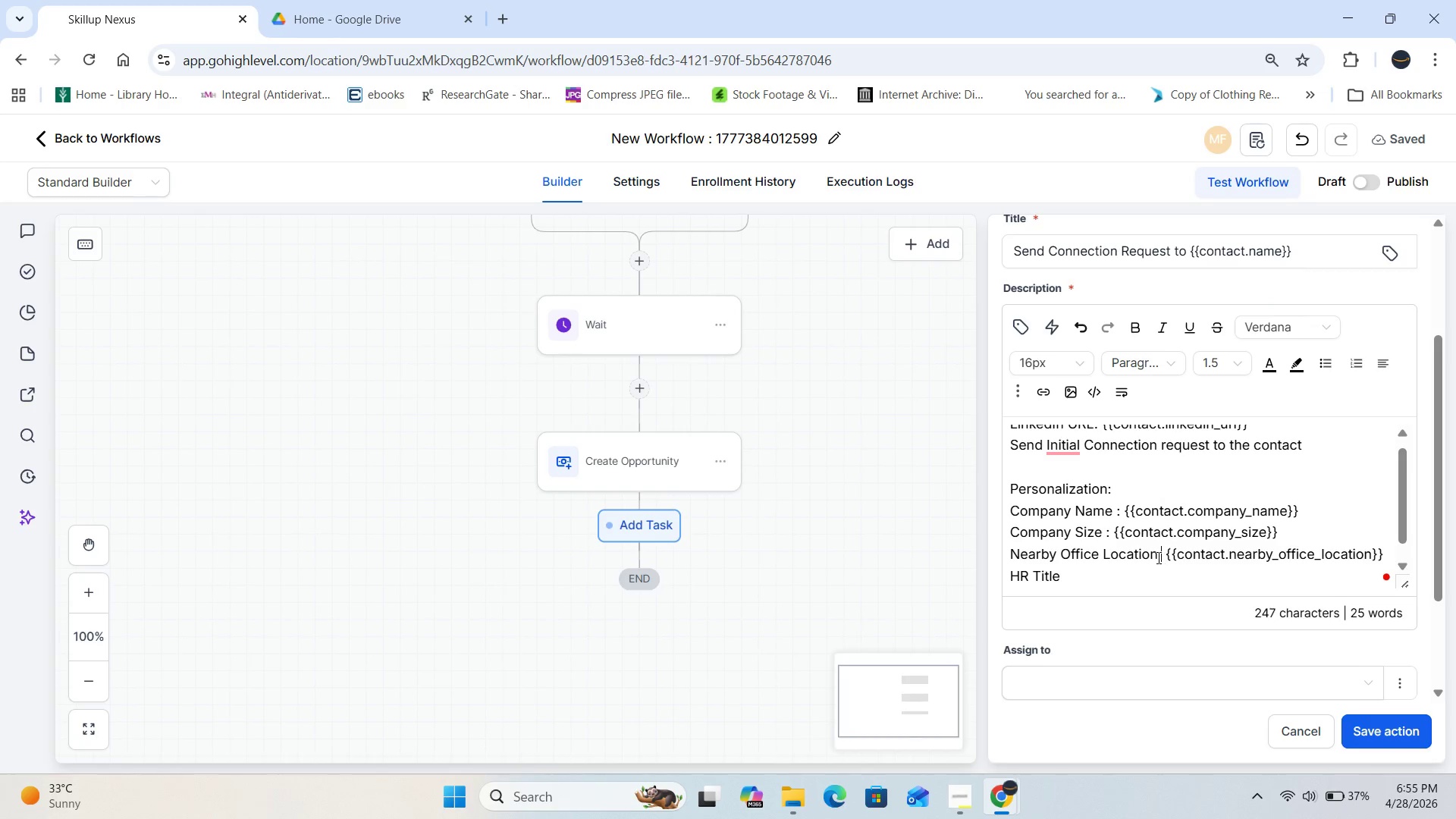 
key(Shift+Semicolon)
 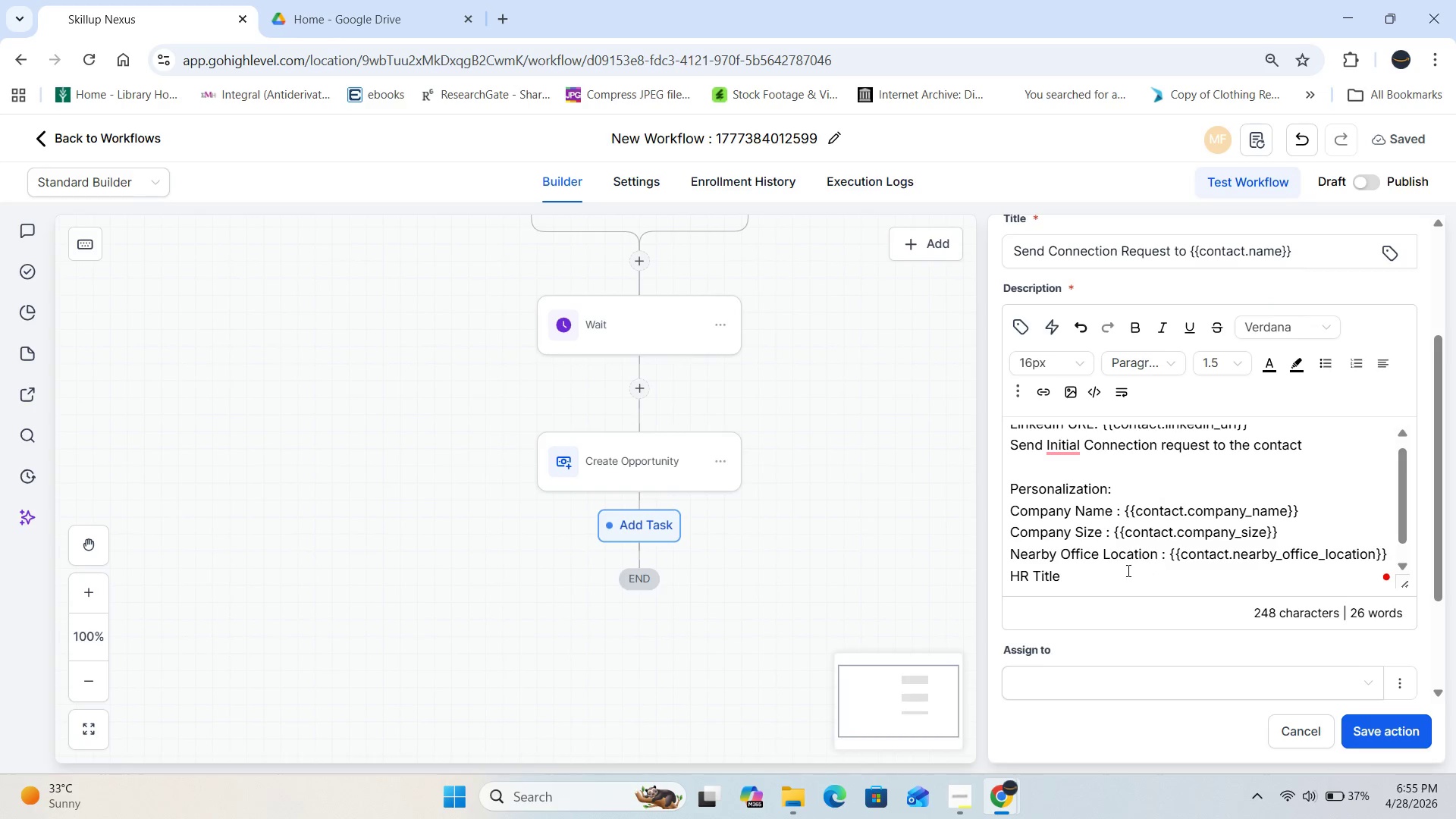 
left_click([1093, 577])
 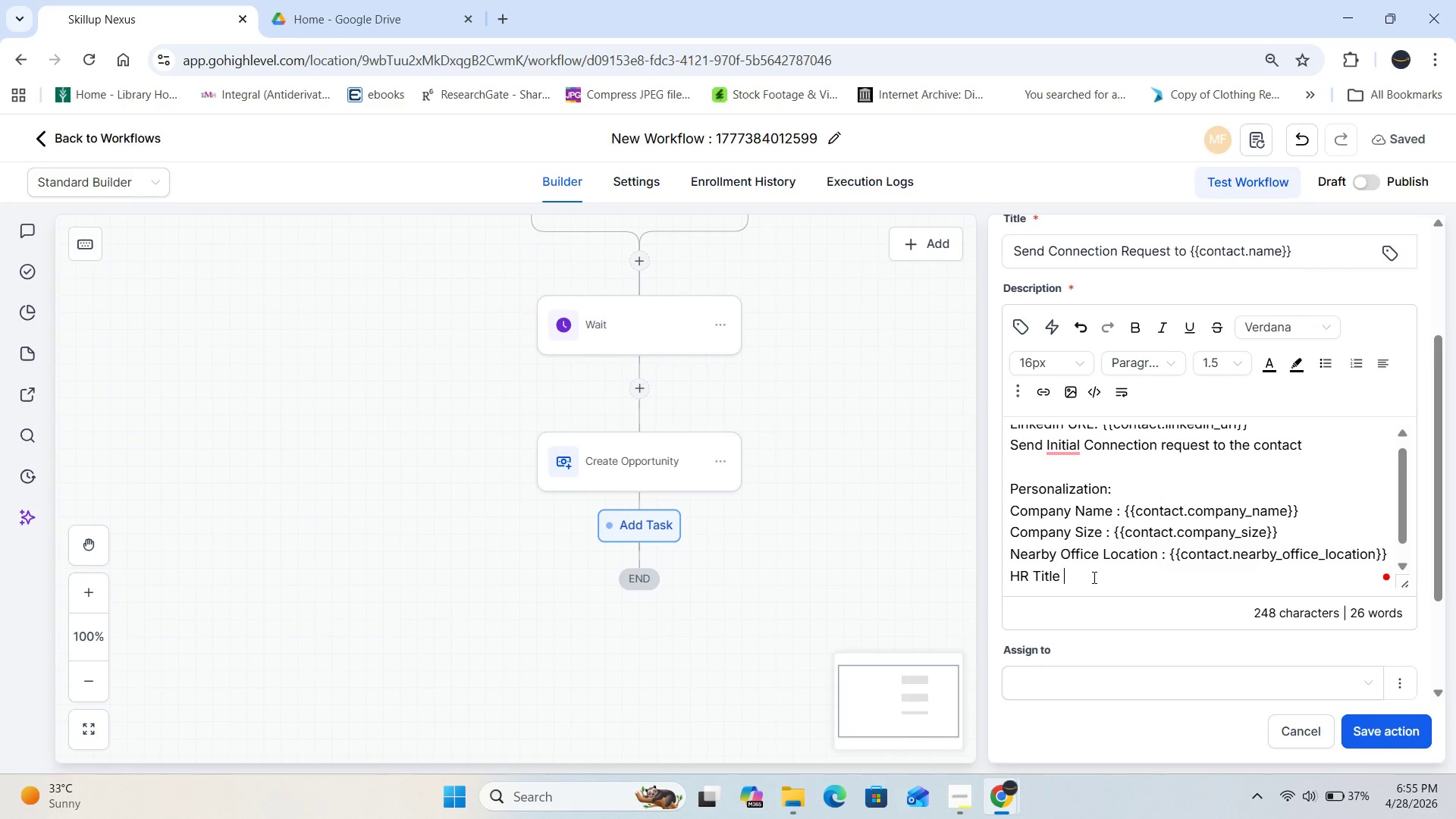 
key(Shift+Semicolon)
 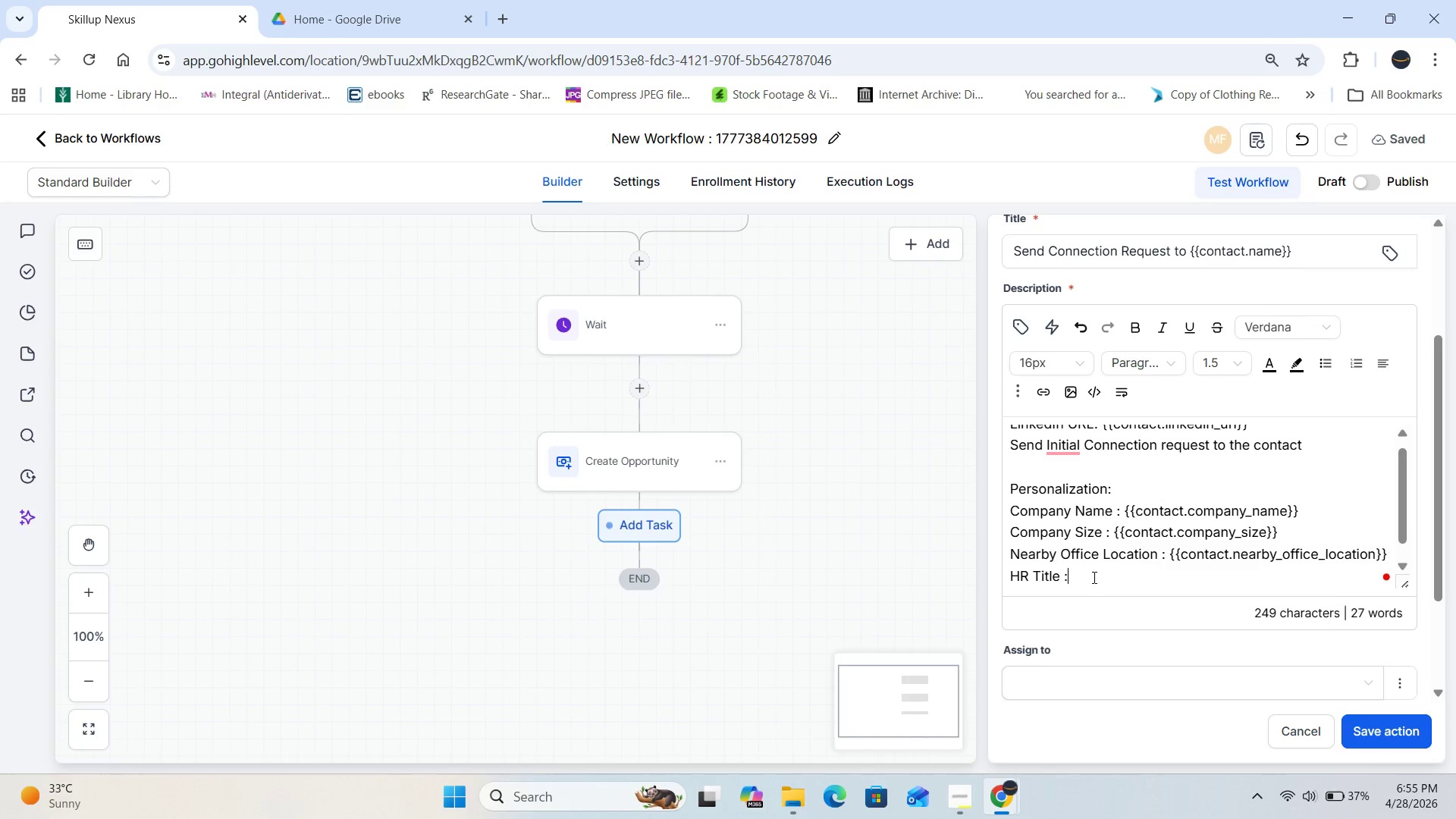 
key(Space)
 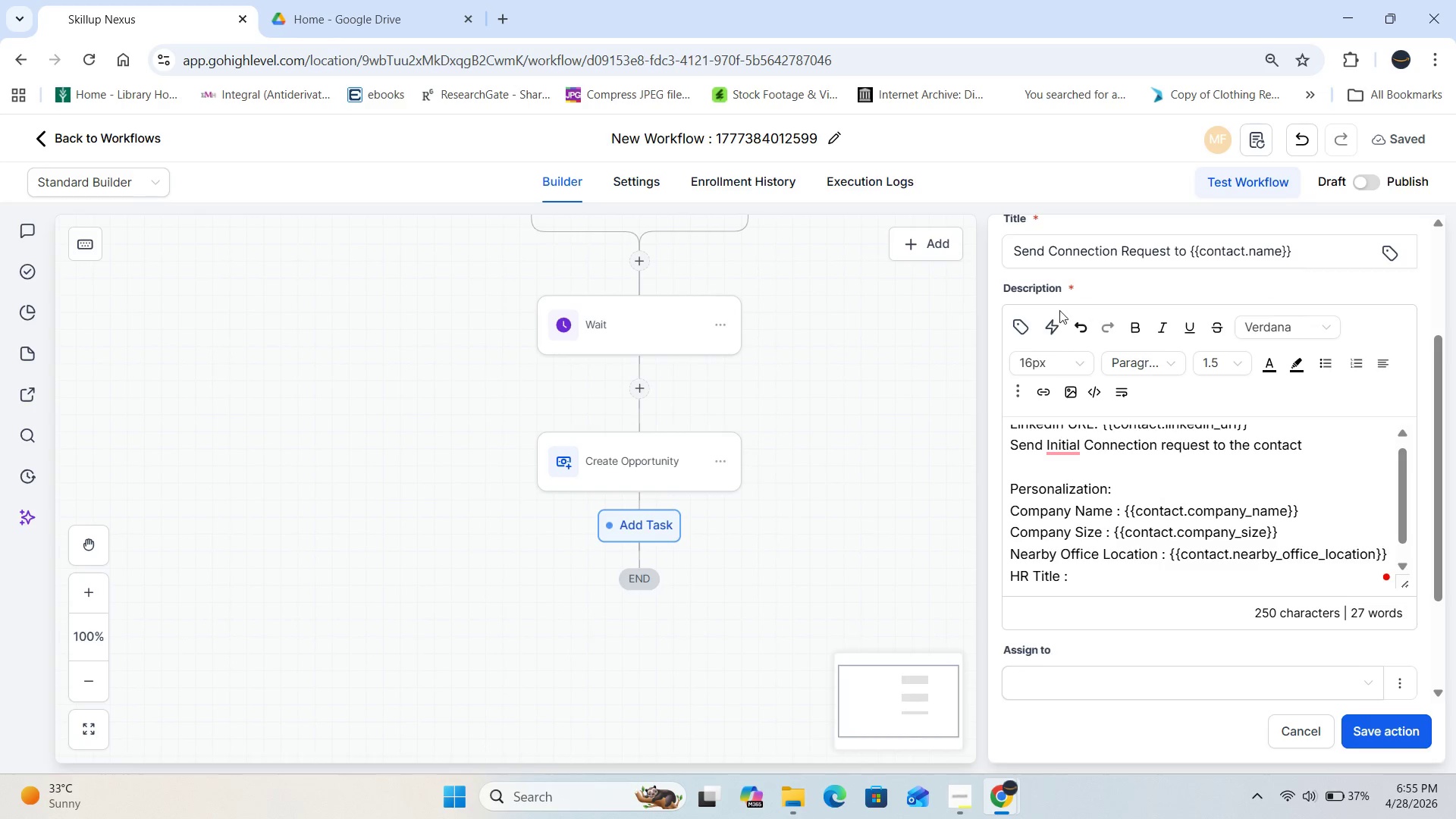 
left_click([1015, 334])
 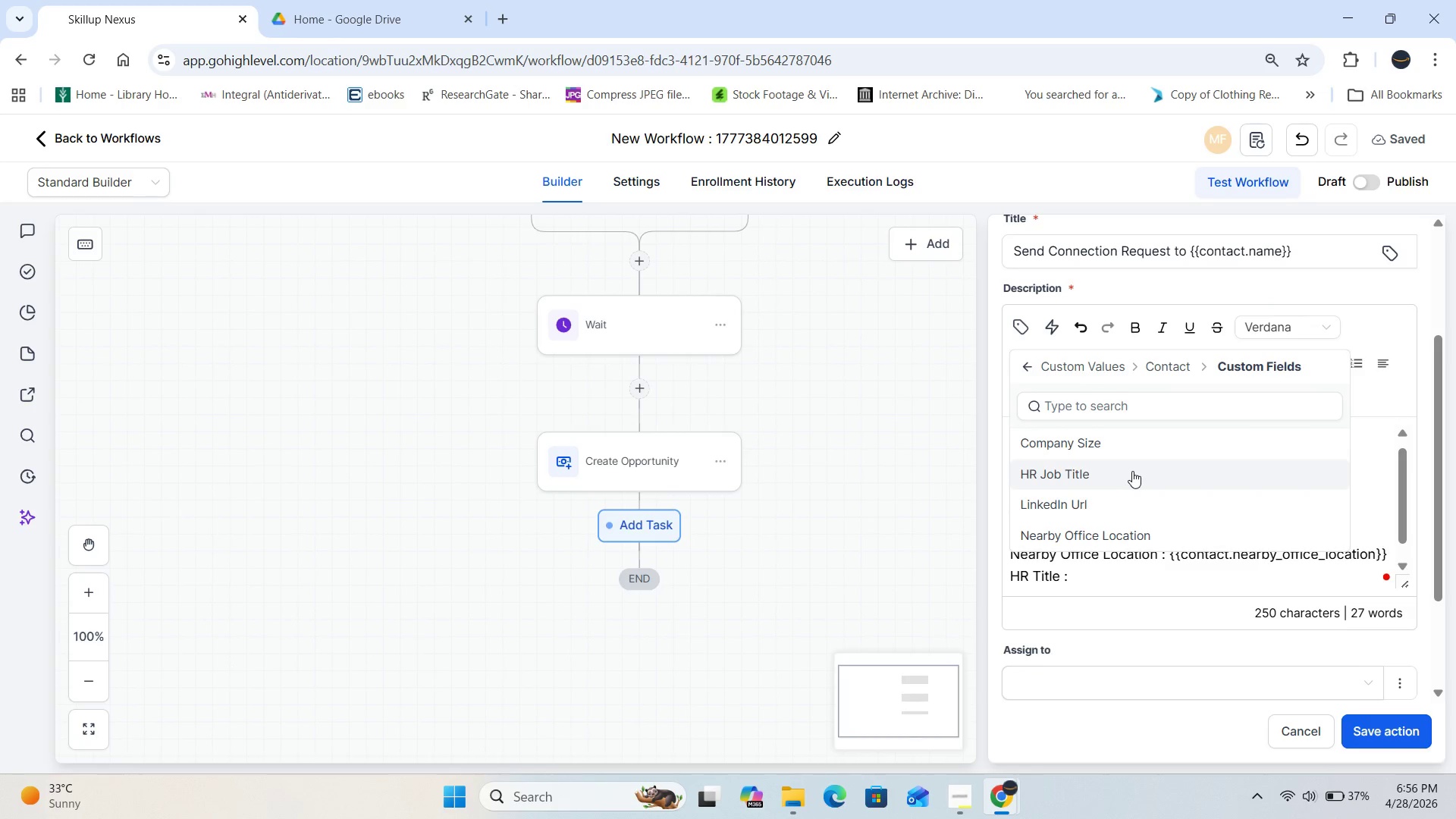 
left_click([1131, 482])
 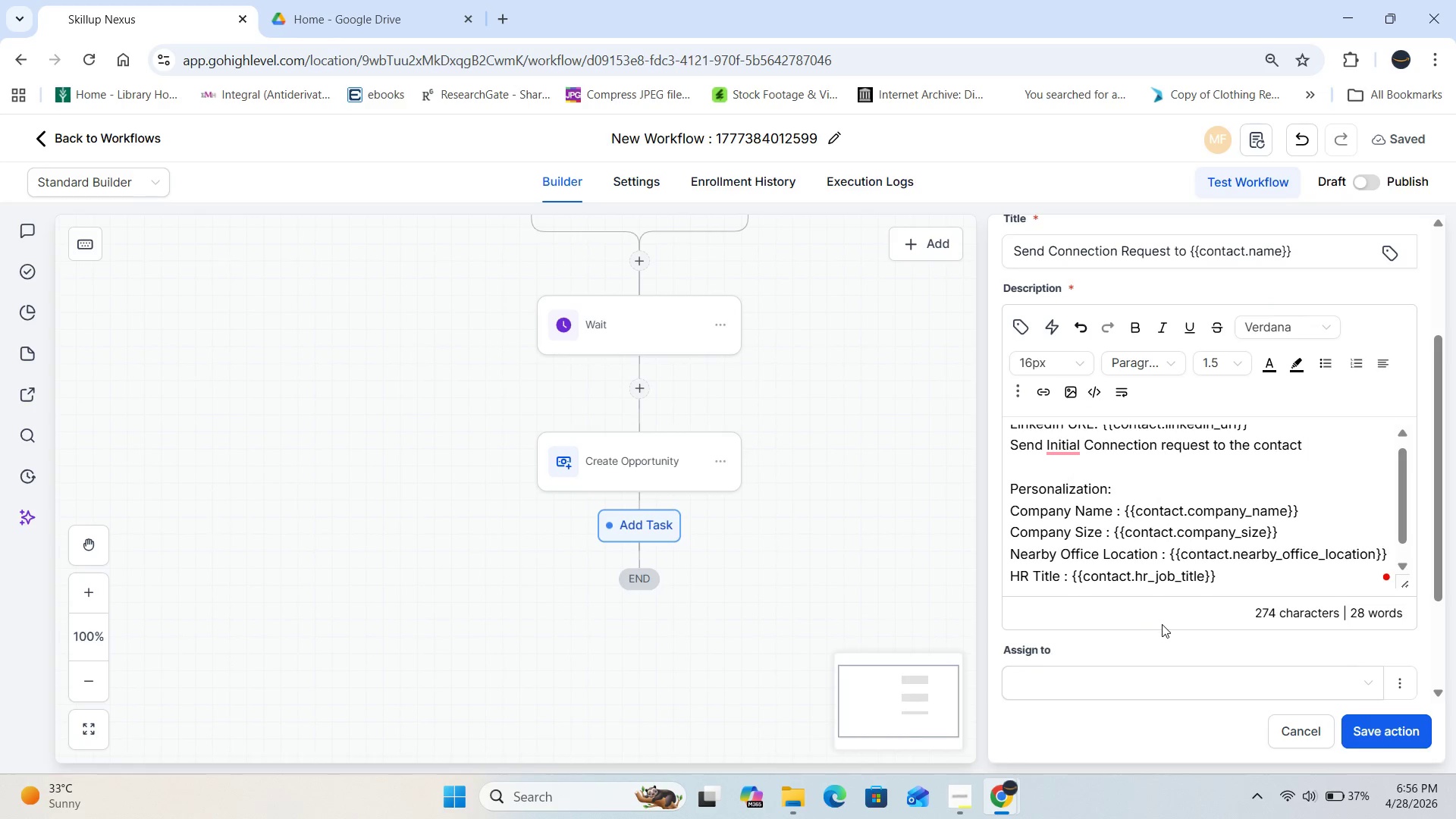 
scroll: coordinate [1198, 621], scroll_direction: down, amount: 4.0
 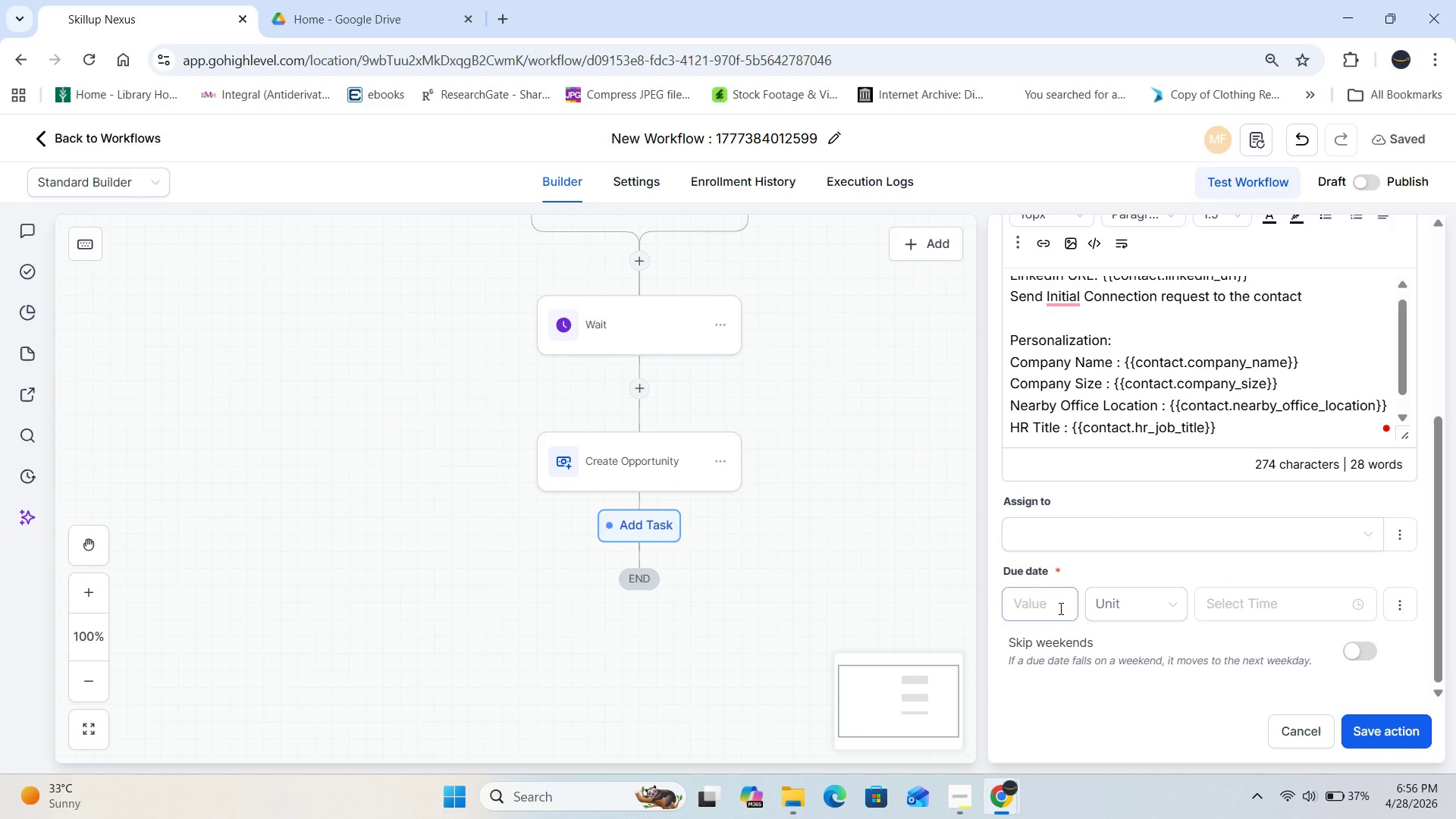 
left_click([1058, 606])
 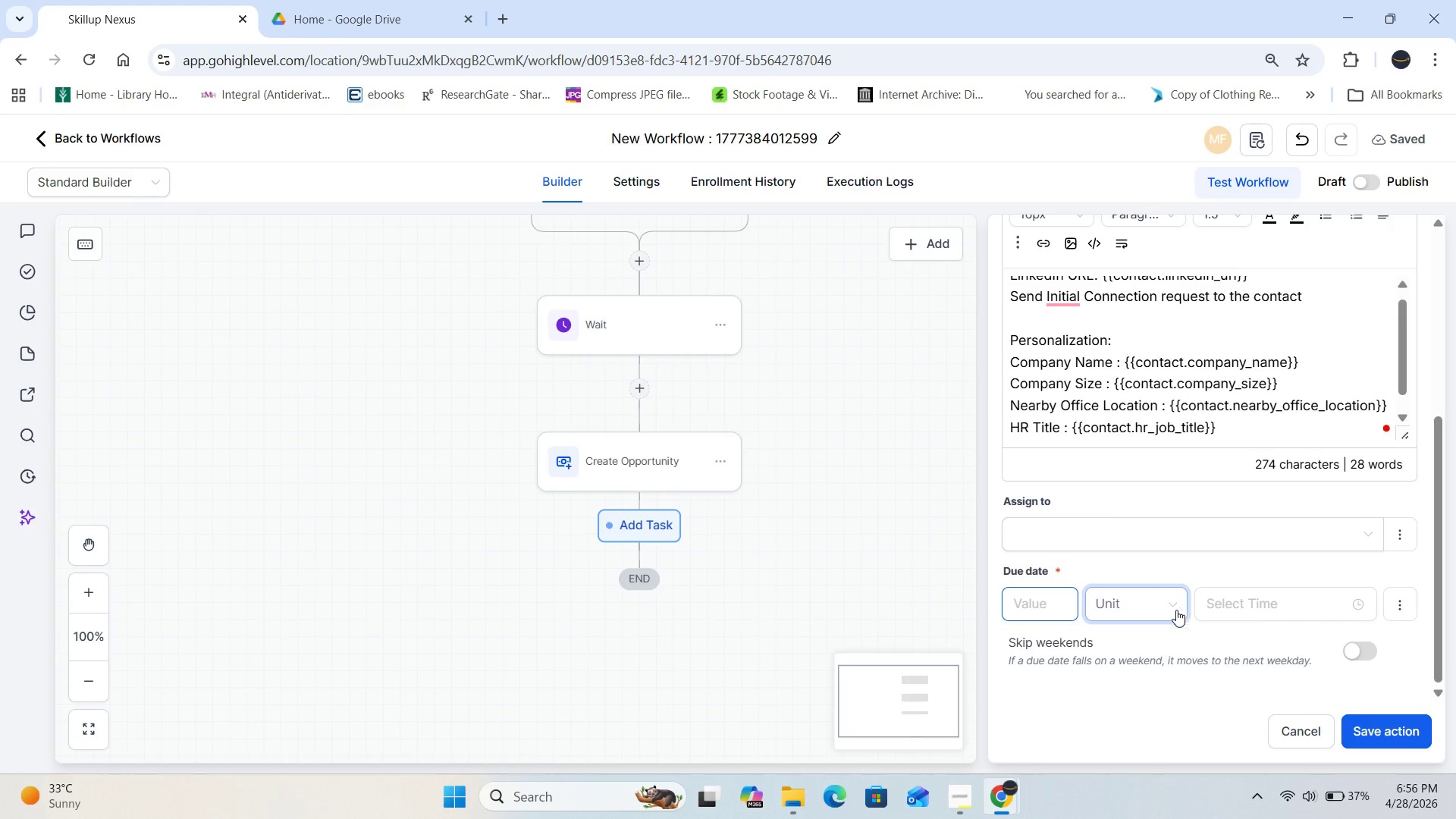 
left_click([1375, 727])
 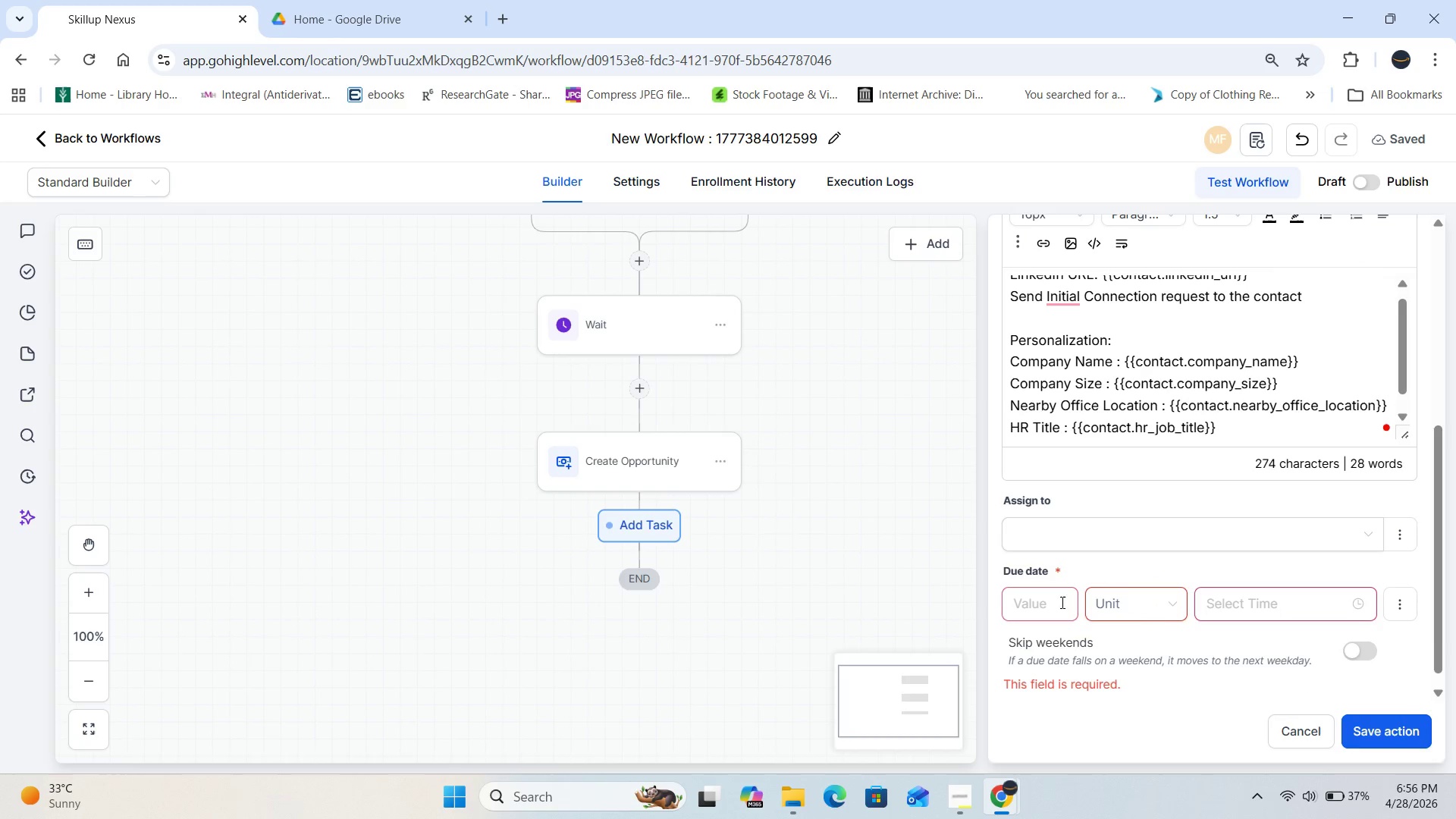 
left_click([1165, 610])
 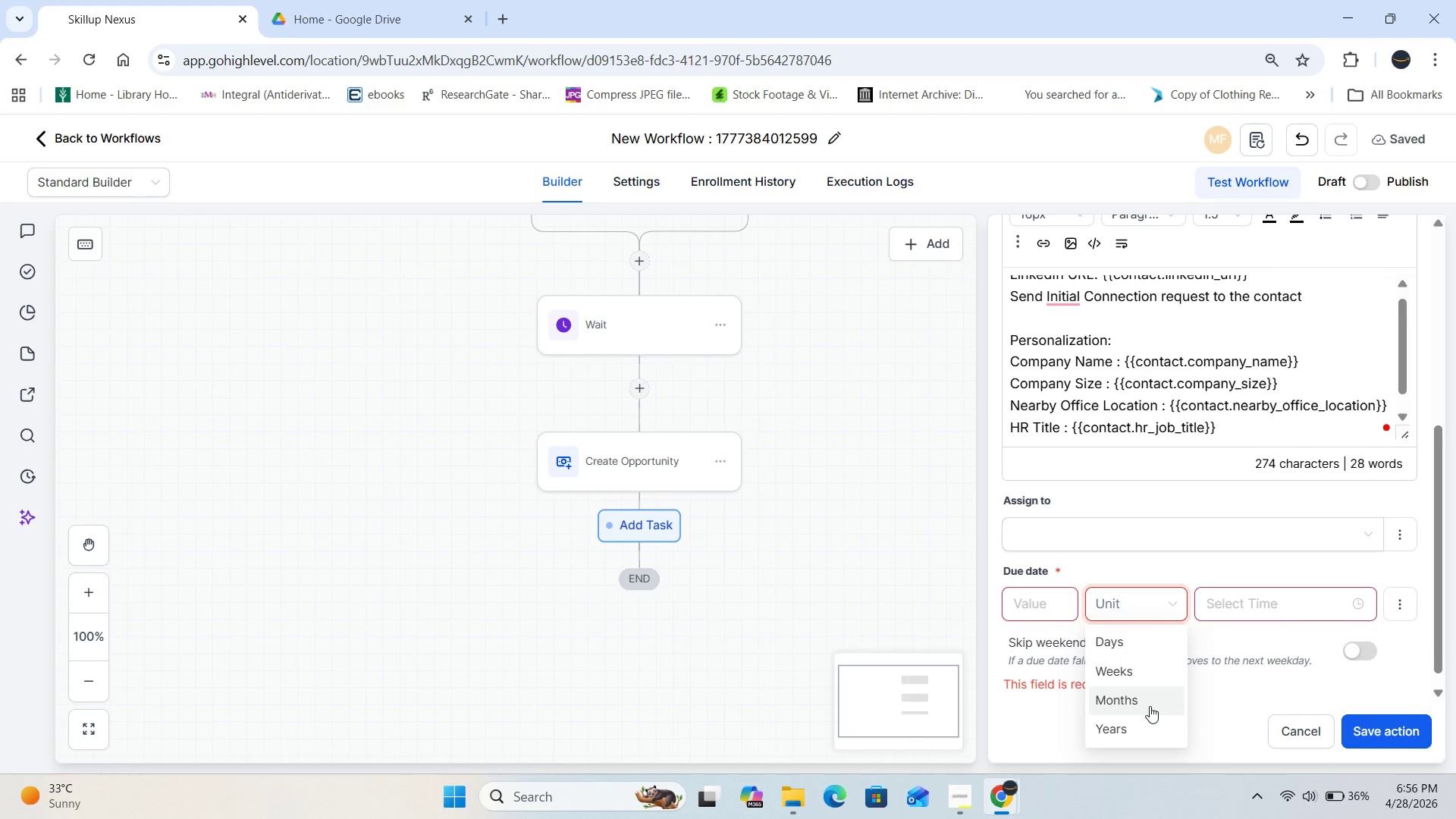 
left_click([1138, 643])
 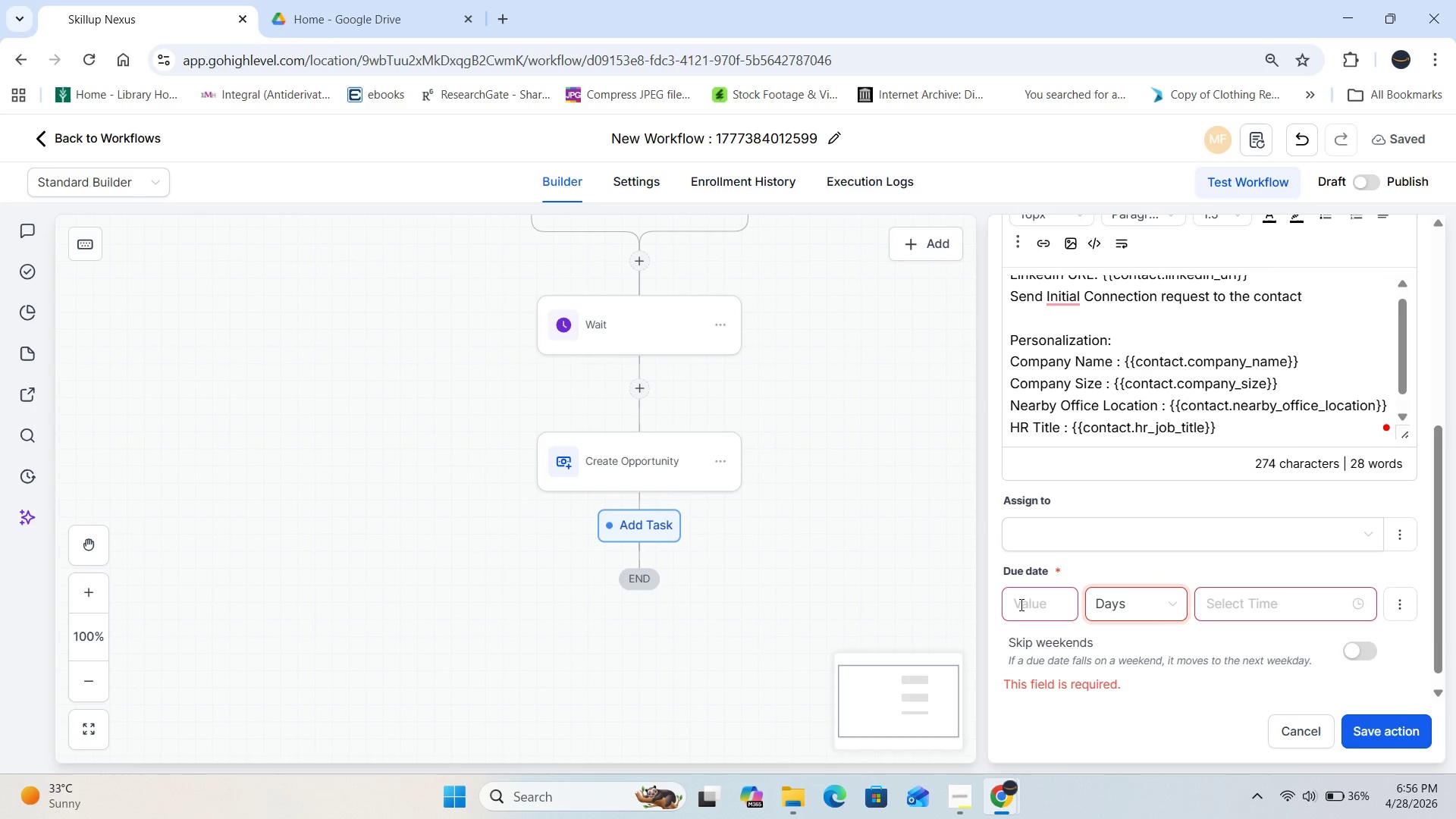 
left_click([1020, 604])
 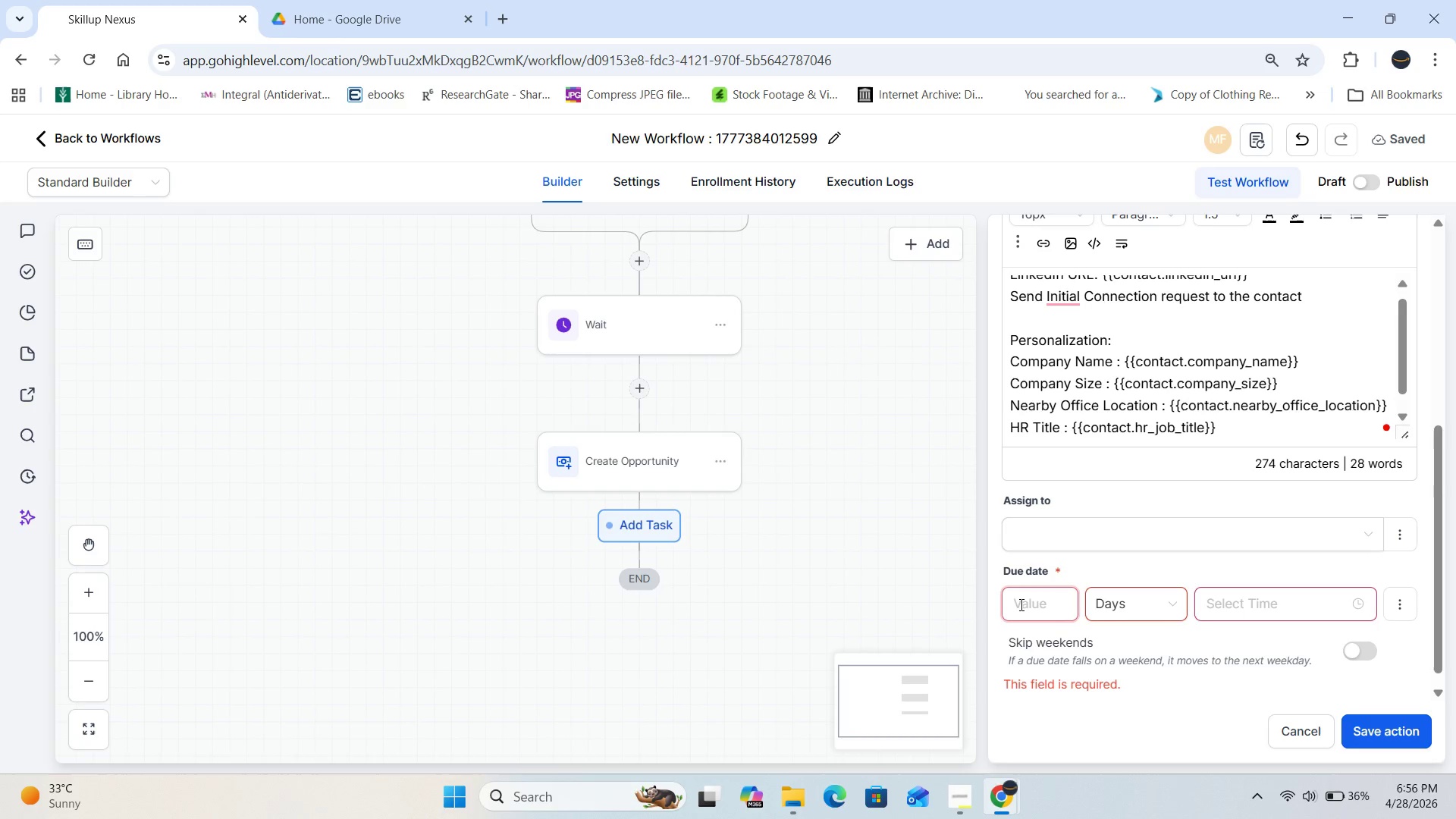 
key(Numpad1)
 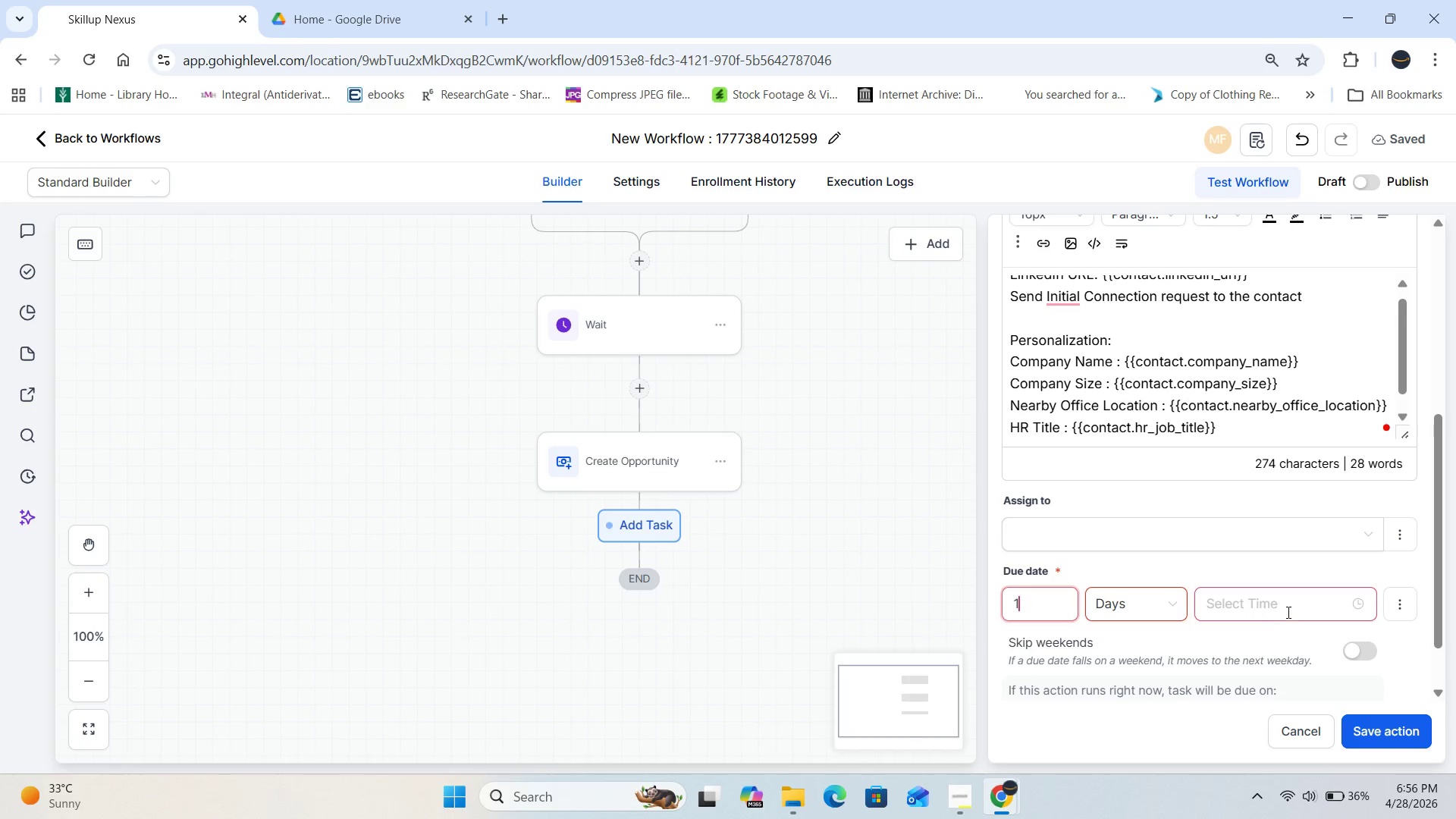 
left_click([1292, 606])
 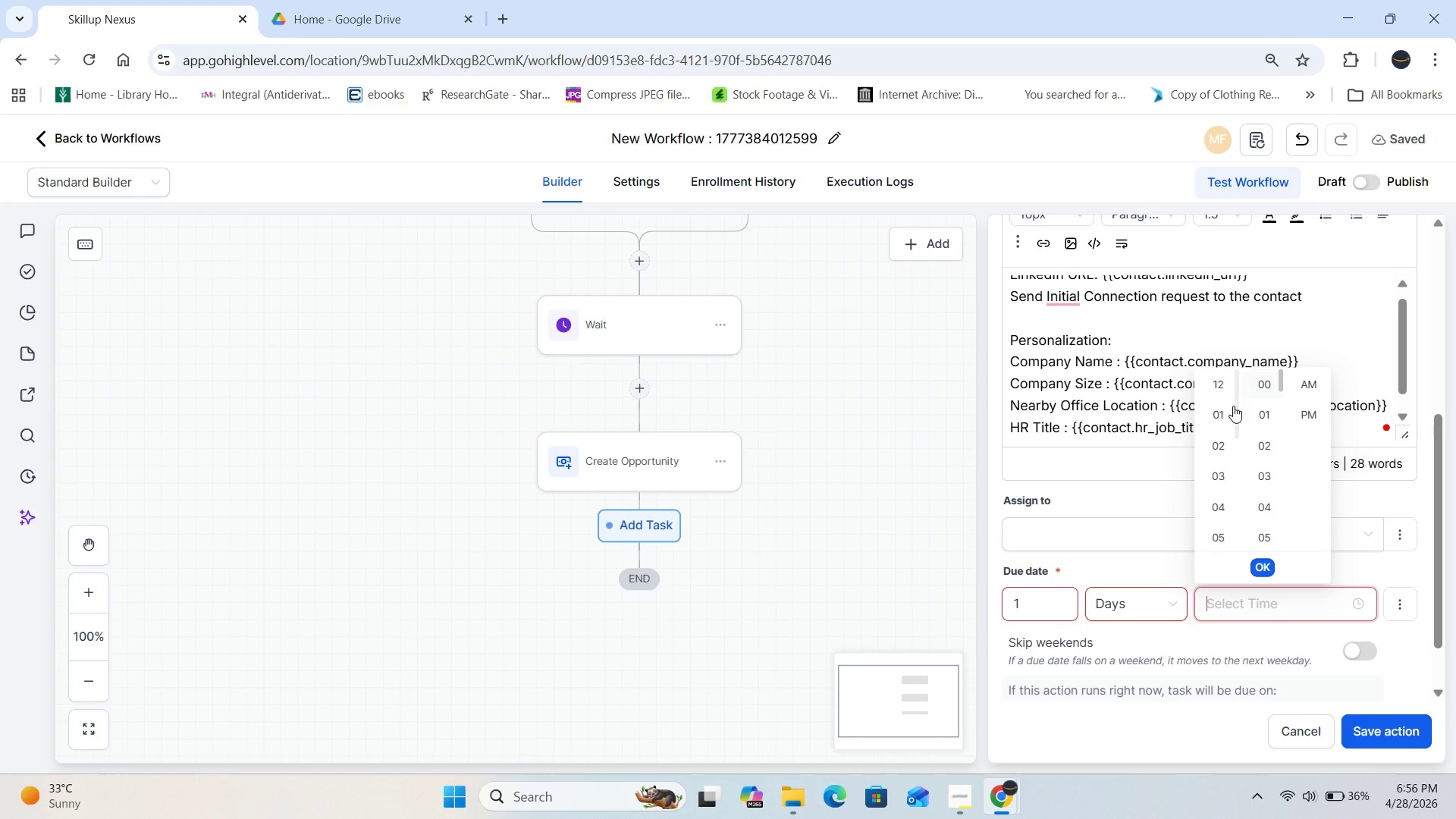 
scroll: coordinate [1221, 440], scroll_direction: none, amount: 0.0
 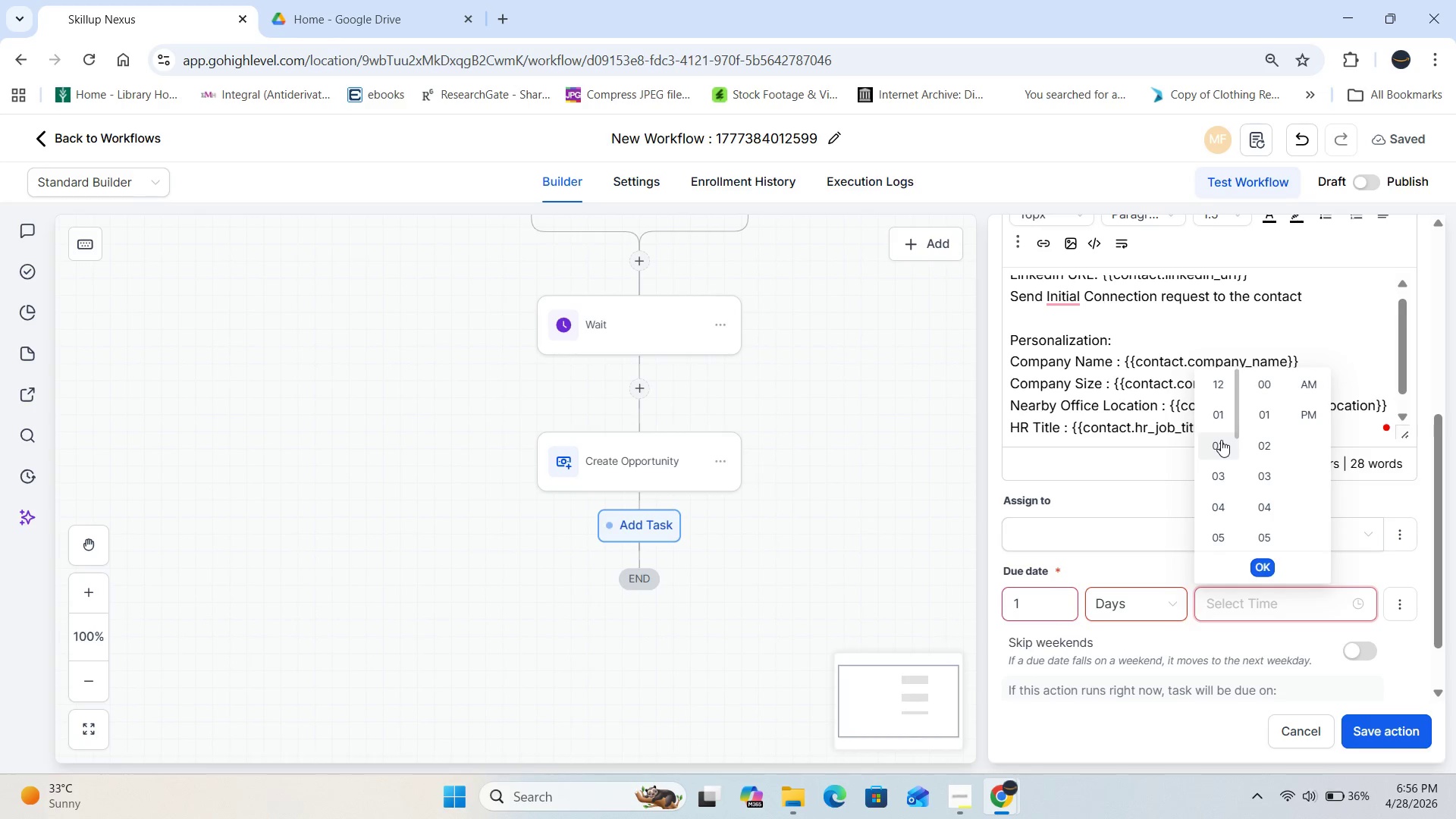 
scroll: coordinate [1221, 440], scroll_direction: down, amount: 2.0
 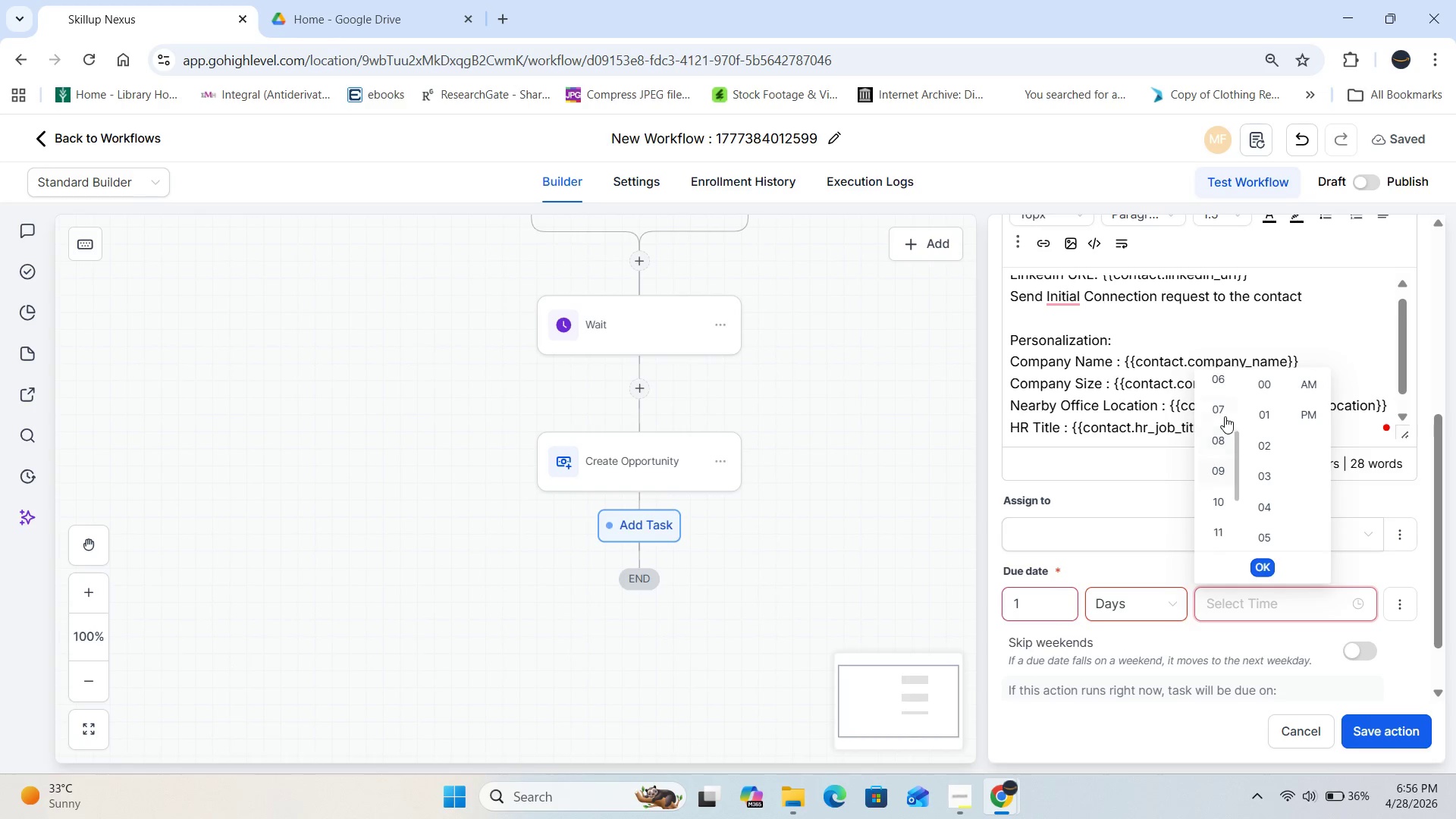 
scroll: coordinate [1219, 408], scroll_direction: up, amount: 1.0
 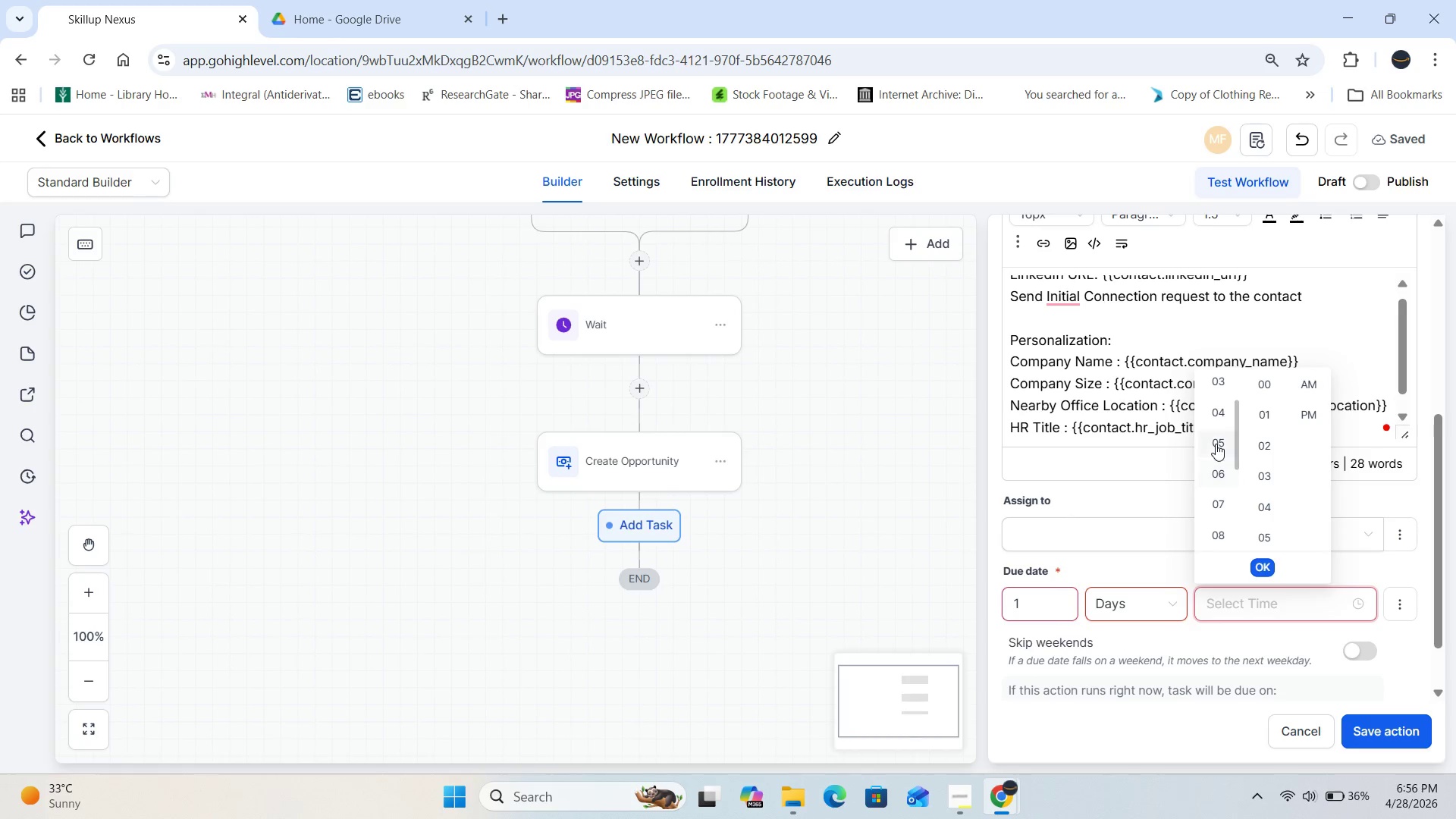 
left_click([1216, 444])
 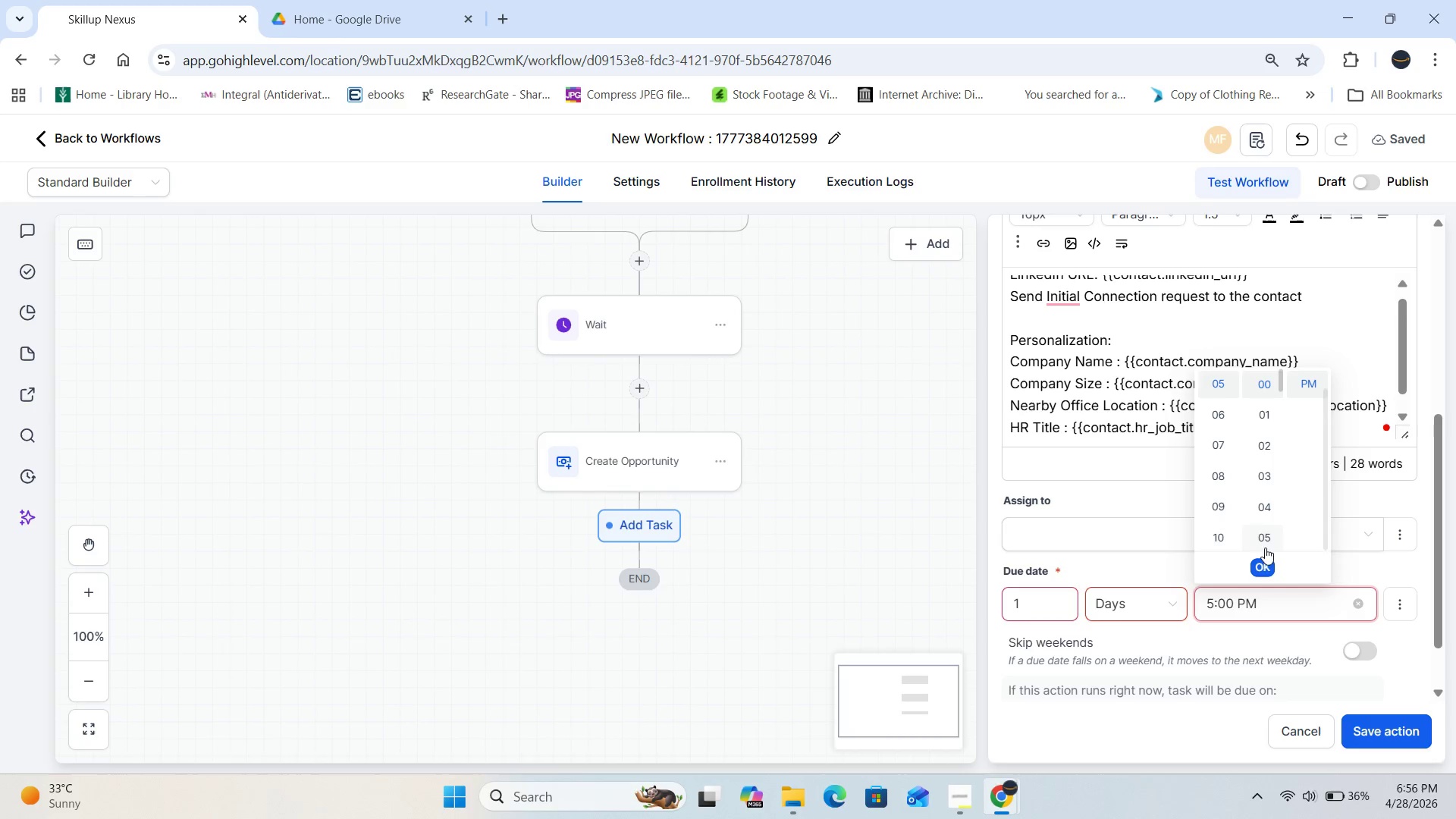 
left_click([1268, 565])
 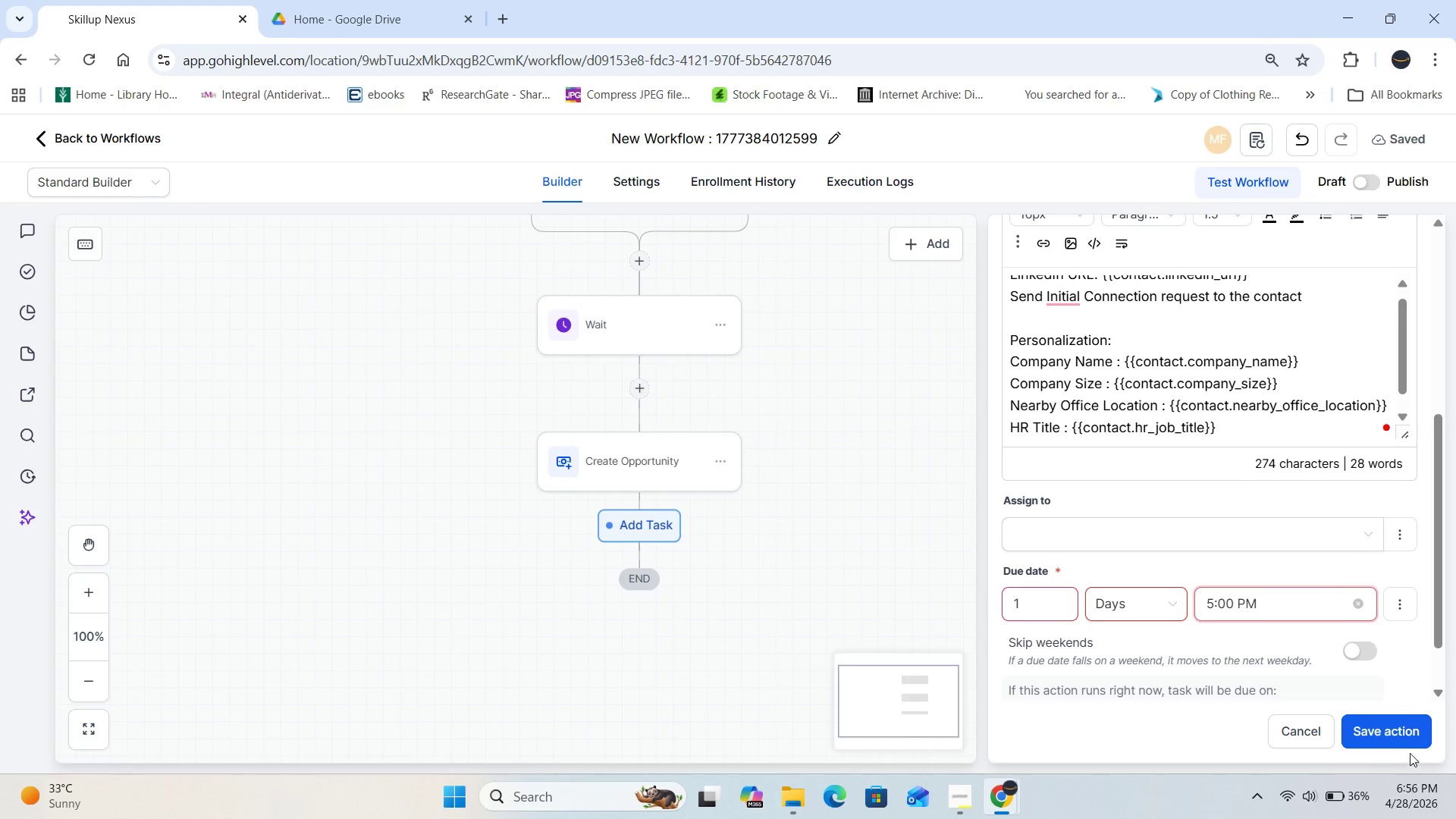 
left_click([1392, 741])
 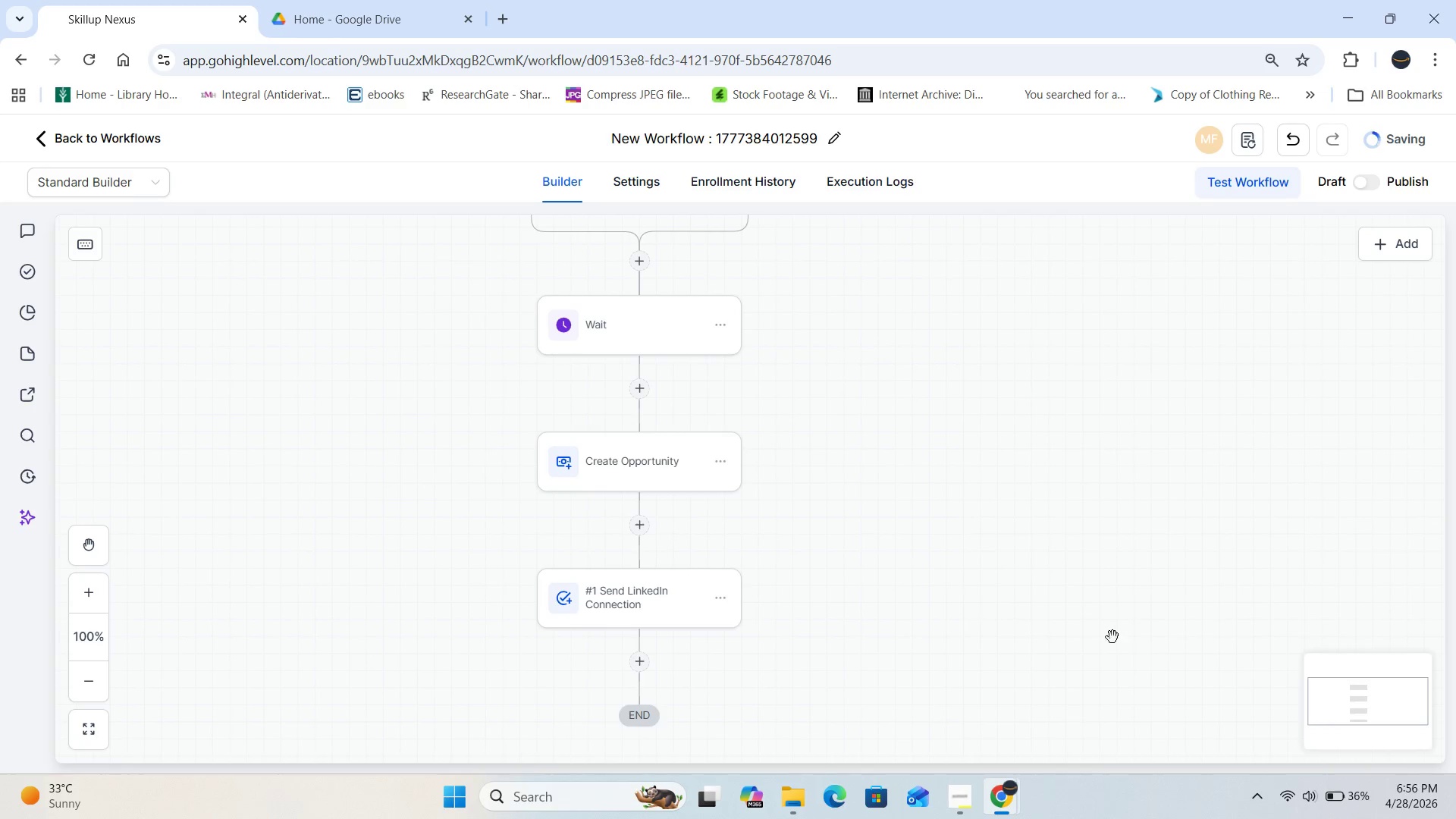 
left_click_drag(start_coordinate=[1097, 623], to_coordinate=[1092, 474])
 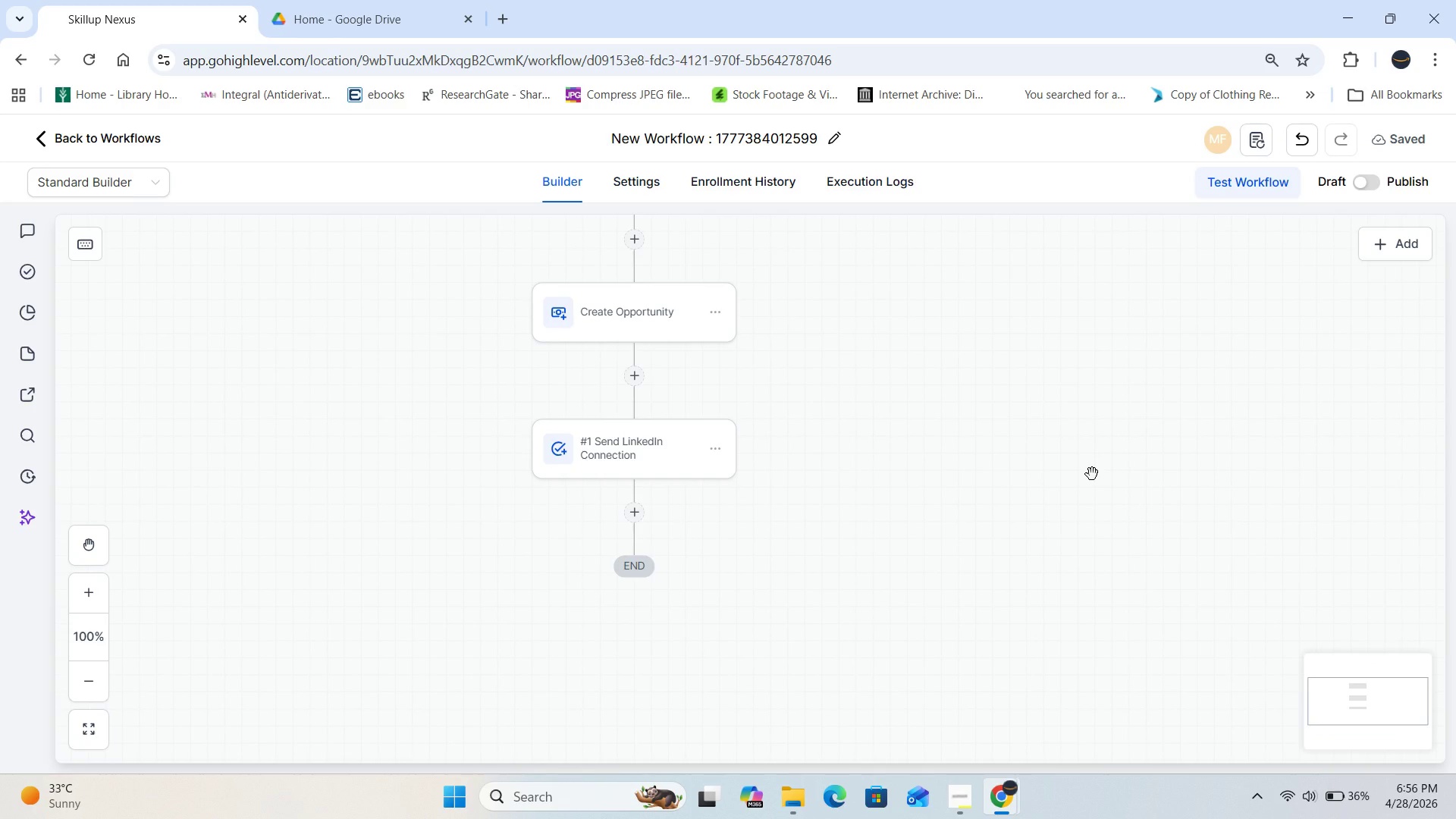 
wait(13.16)
 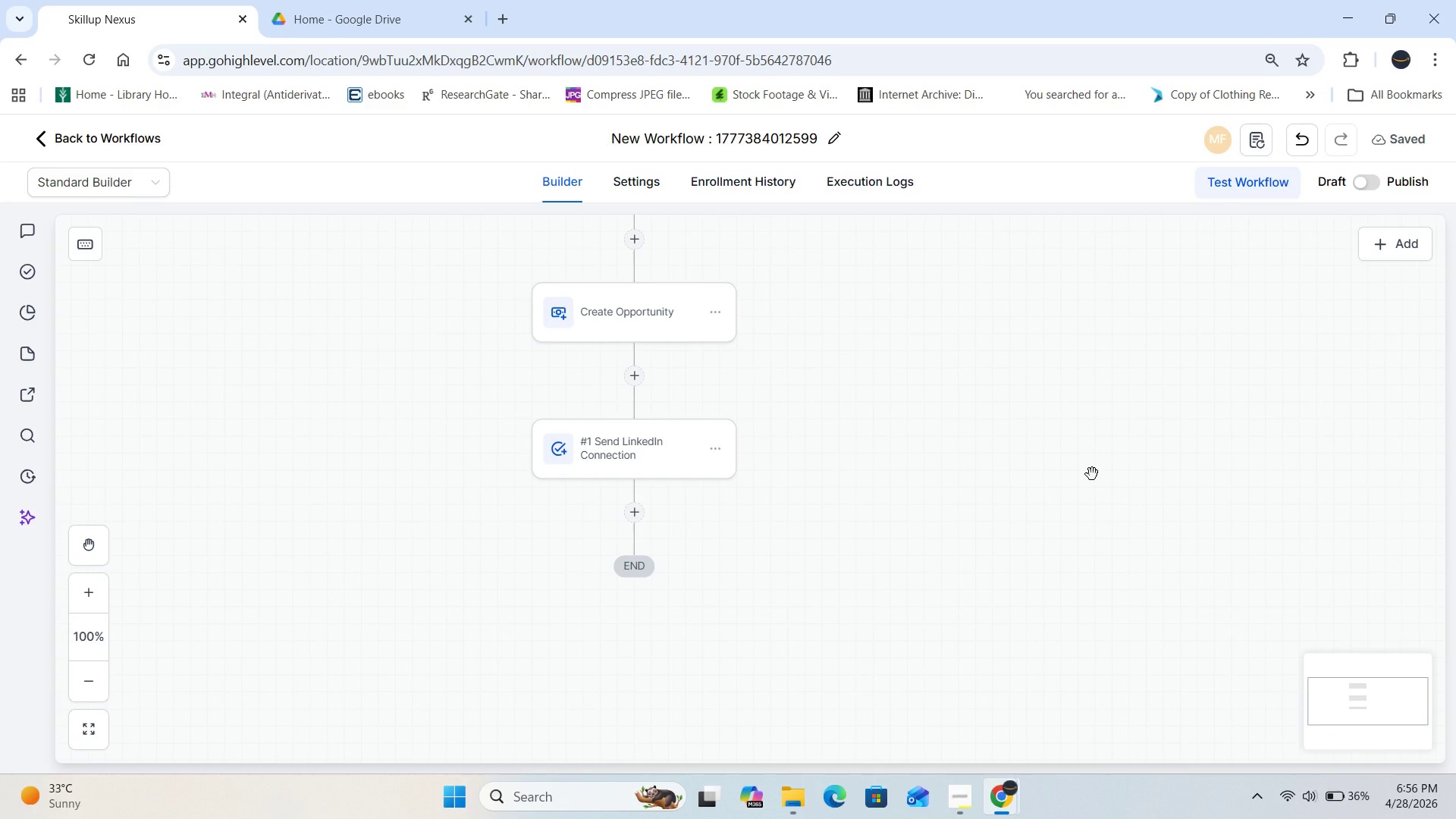 
left_click([639, 515])
 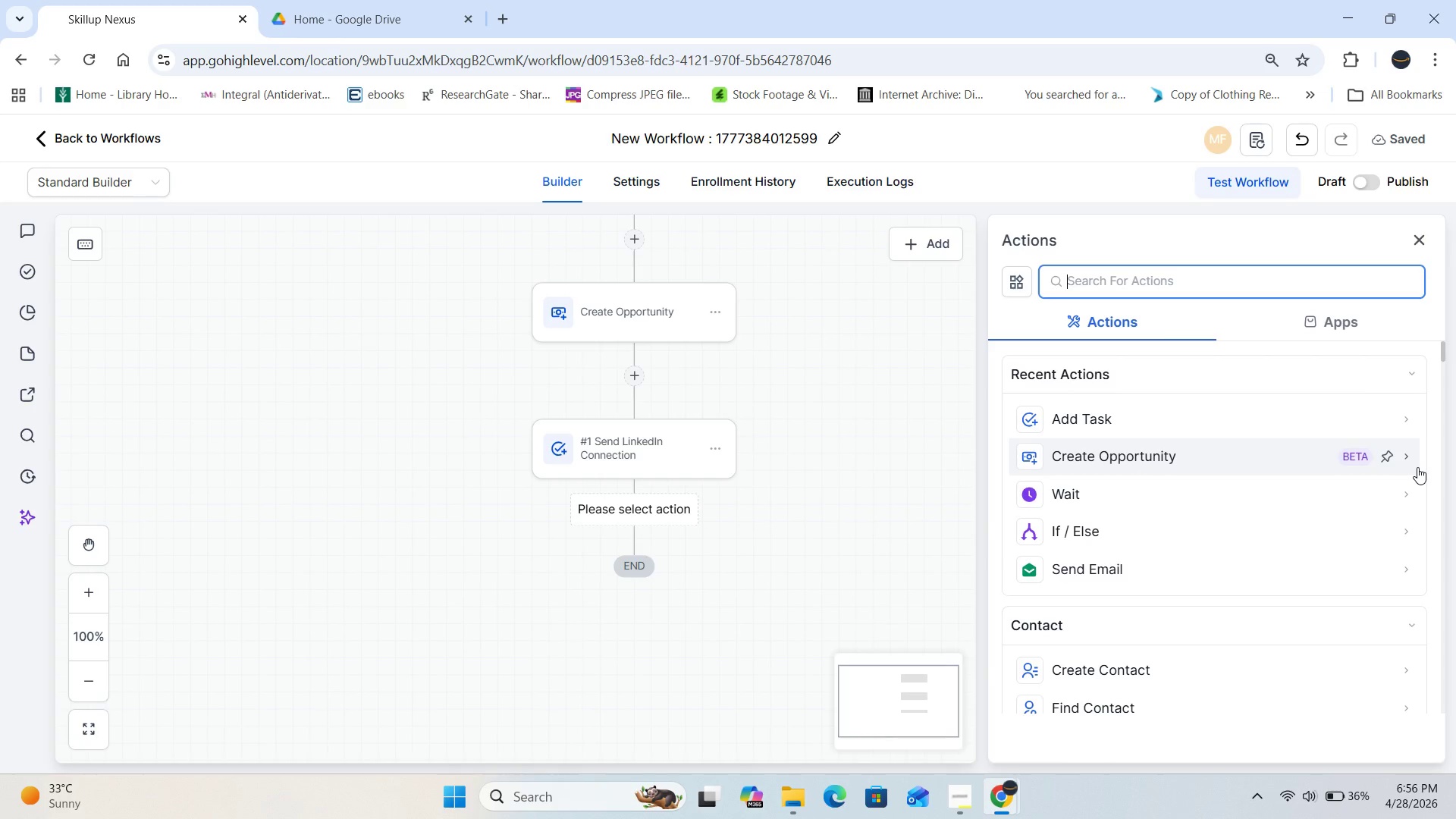 
wait(11.7)
 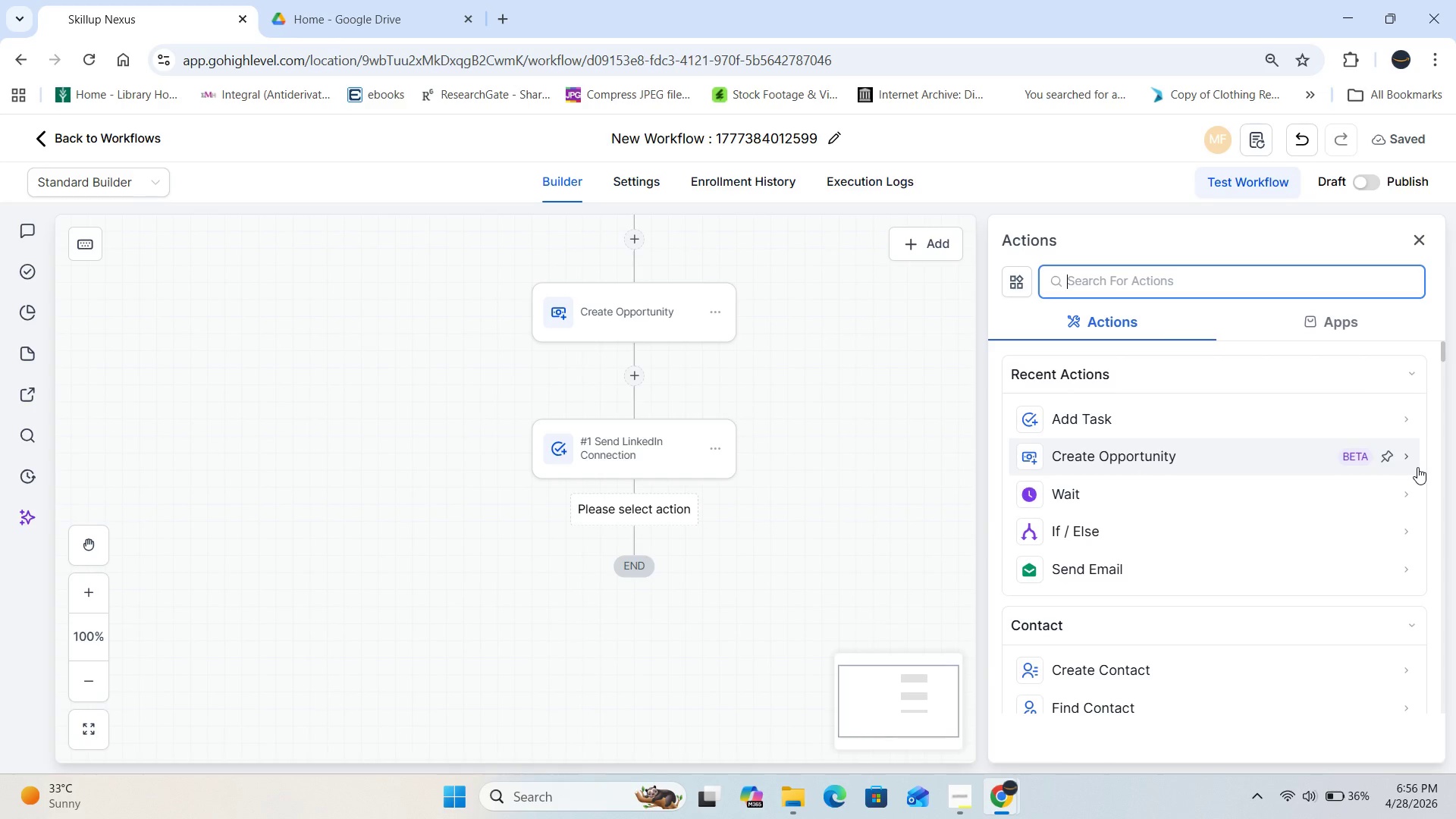 
left_click([635, 438])
 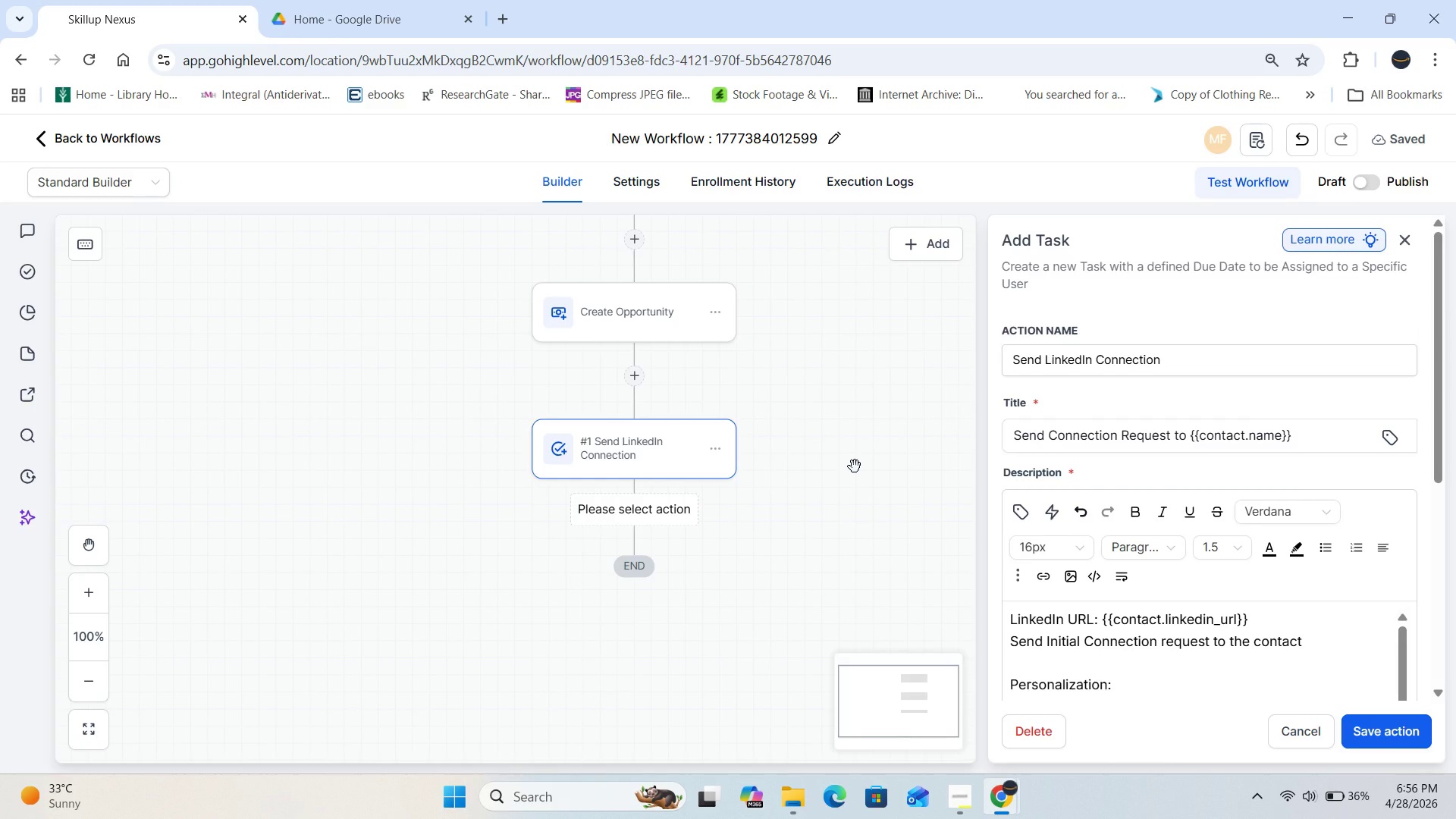 
left_click([855, 466])
 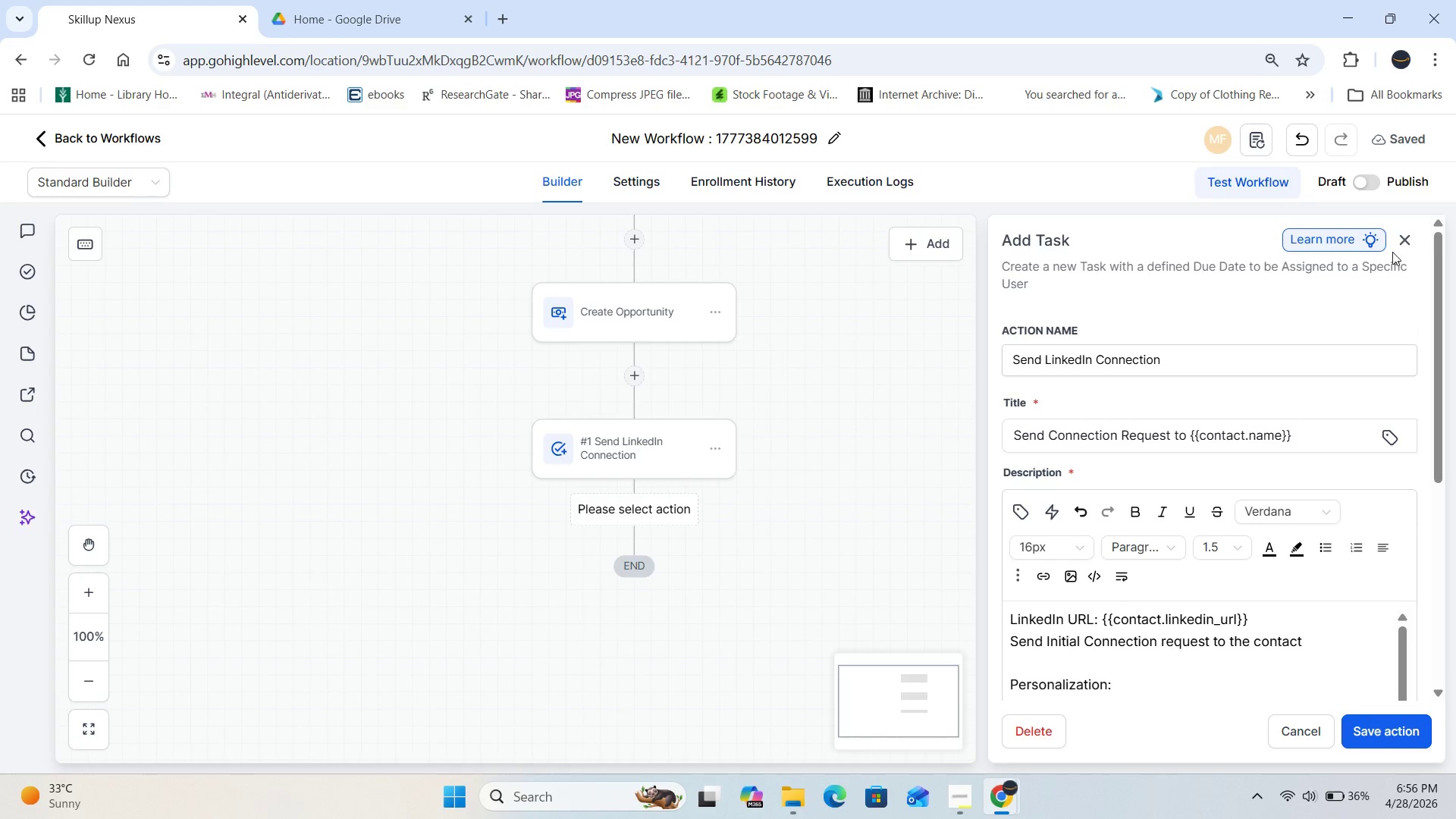 
left_click([1404, 242])
 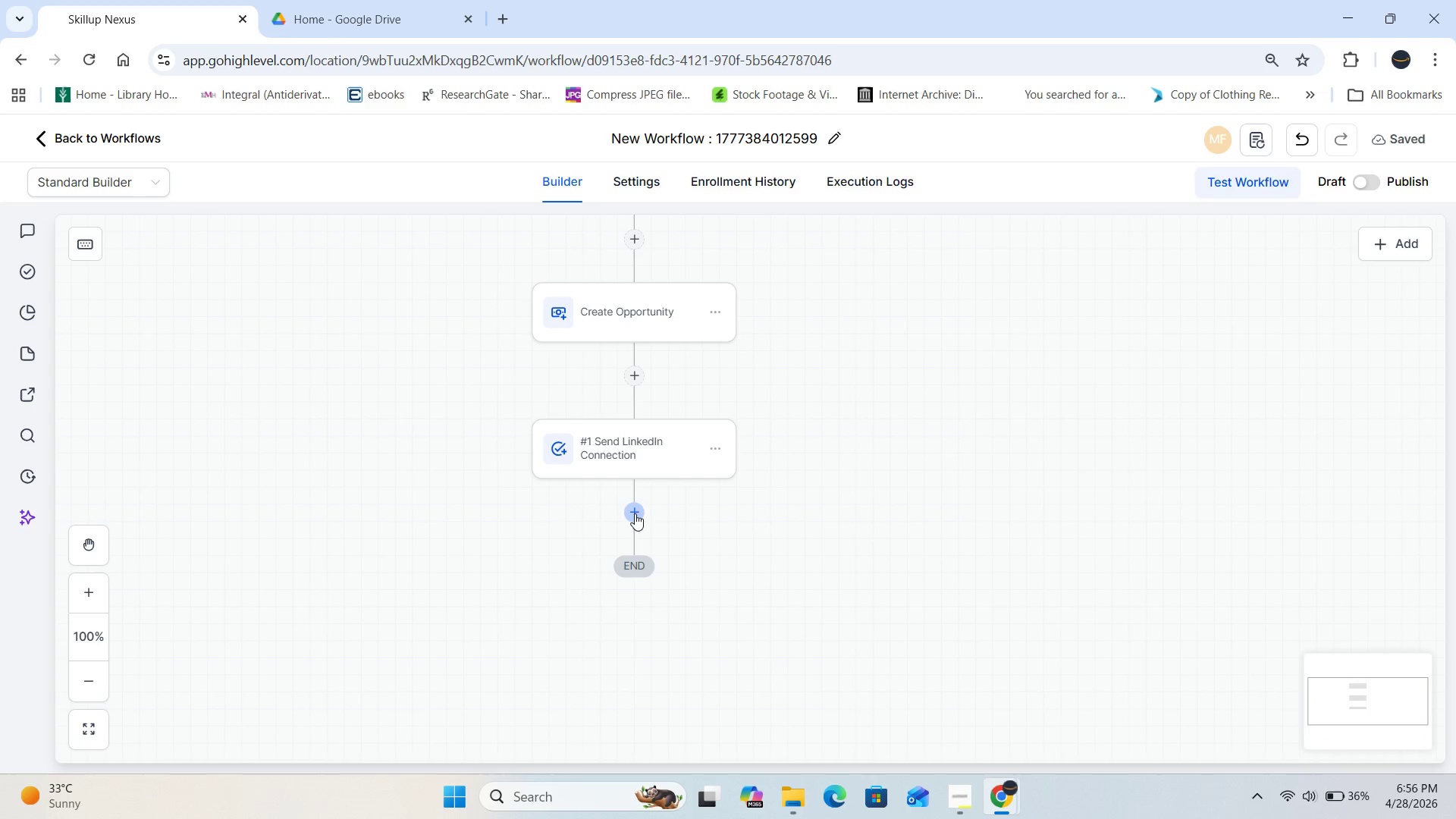 
left_click([635, 513])
 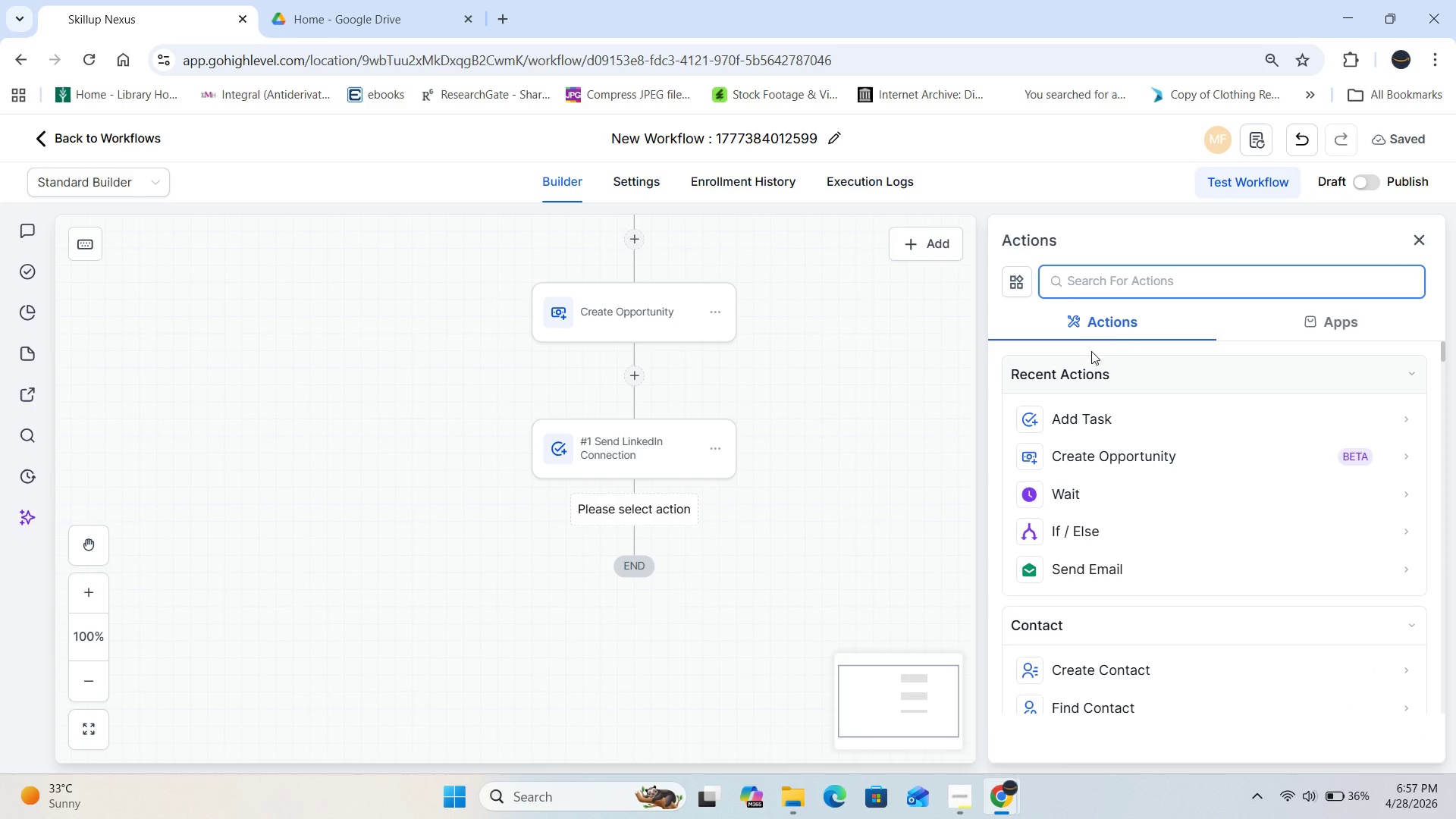 
left_click([1138, 275])
 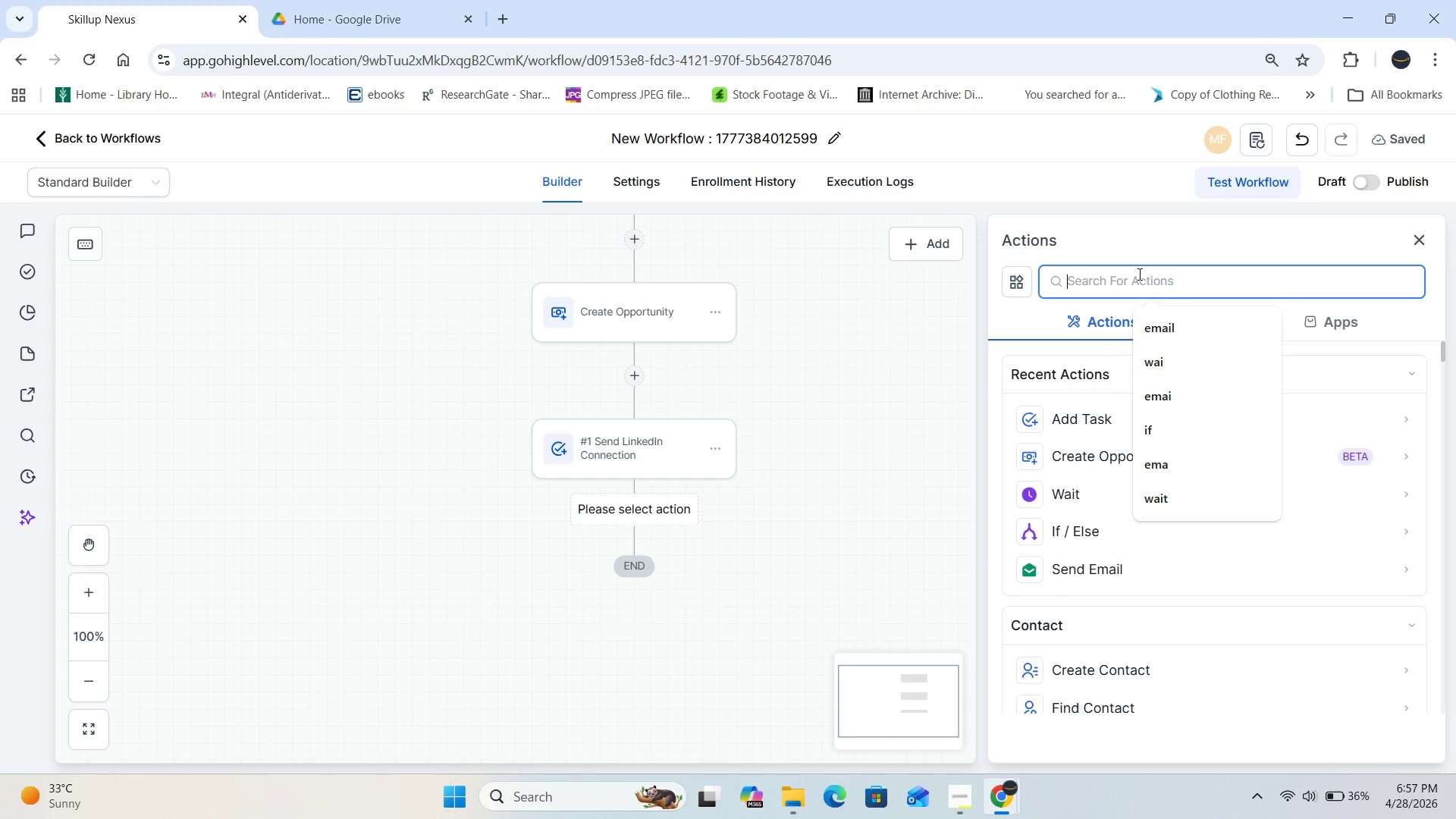 
wait(5.17)
 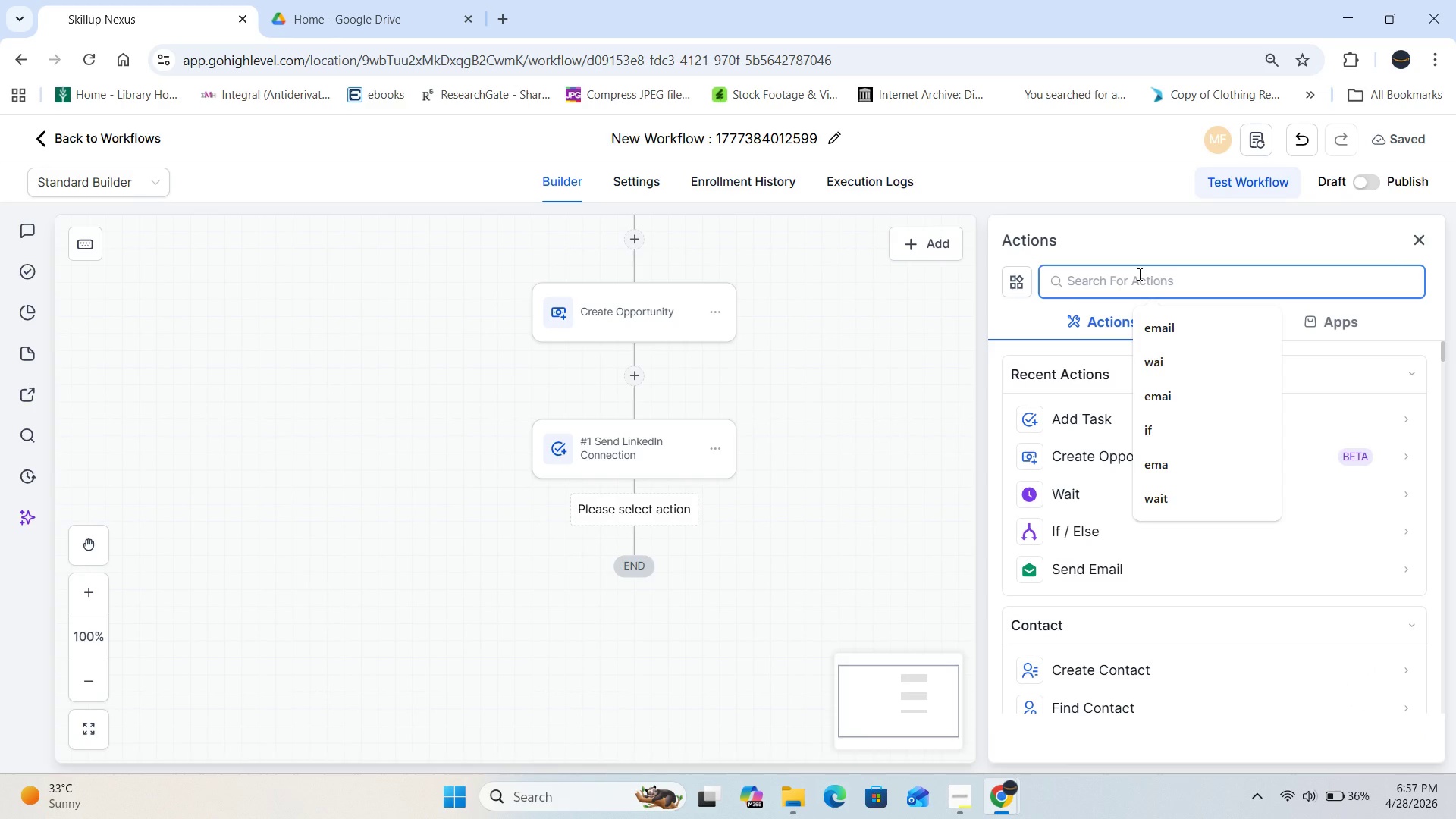 
type(updated o)
key(Backspace)
key(Backspace)
key(Backspace)
type( opp)
 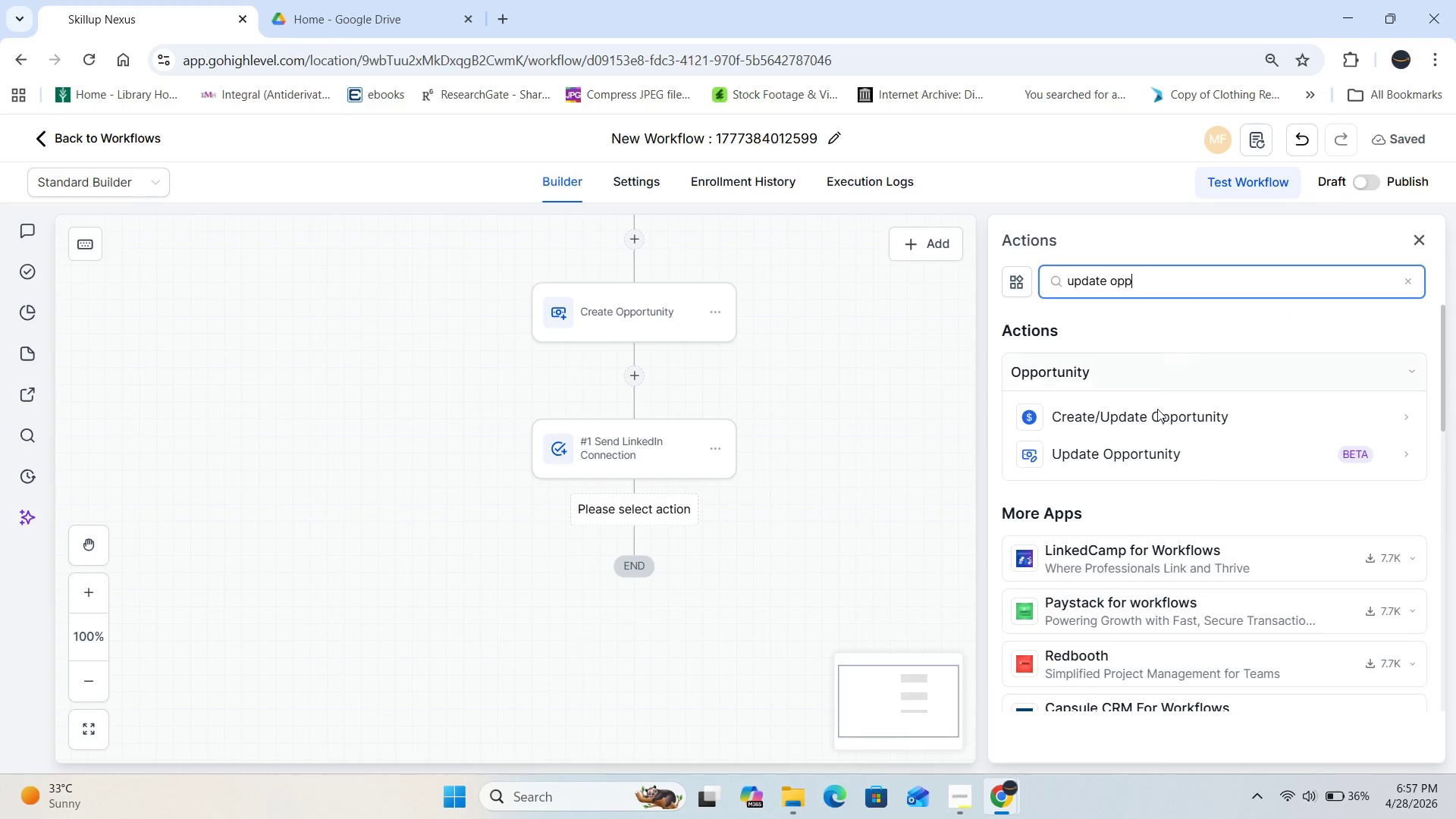 
left_click([1158, 460])
 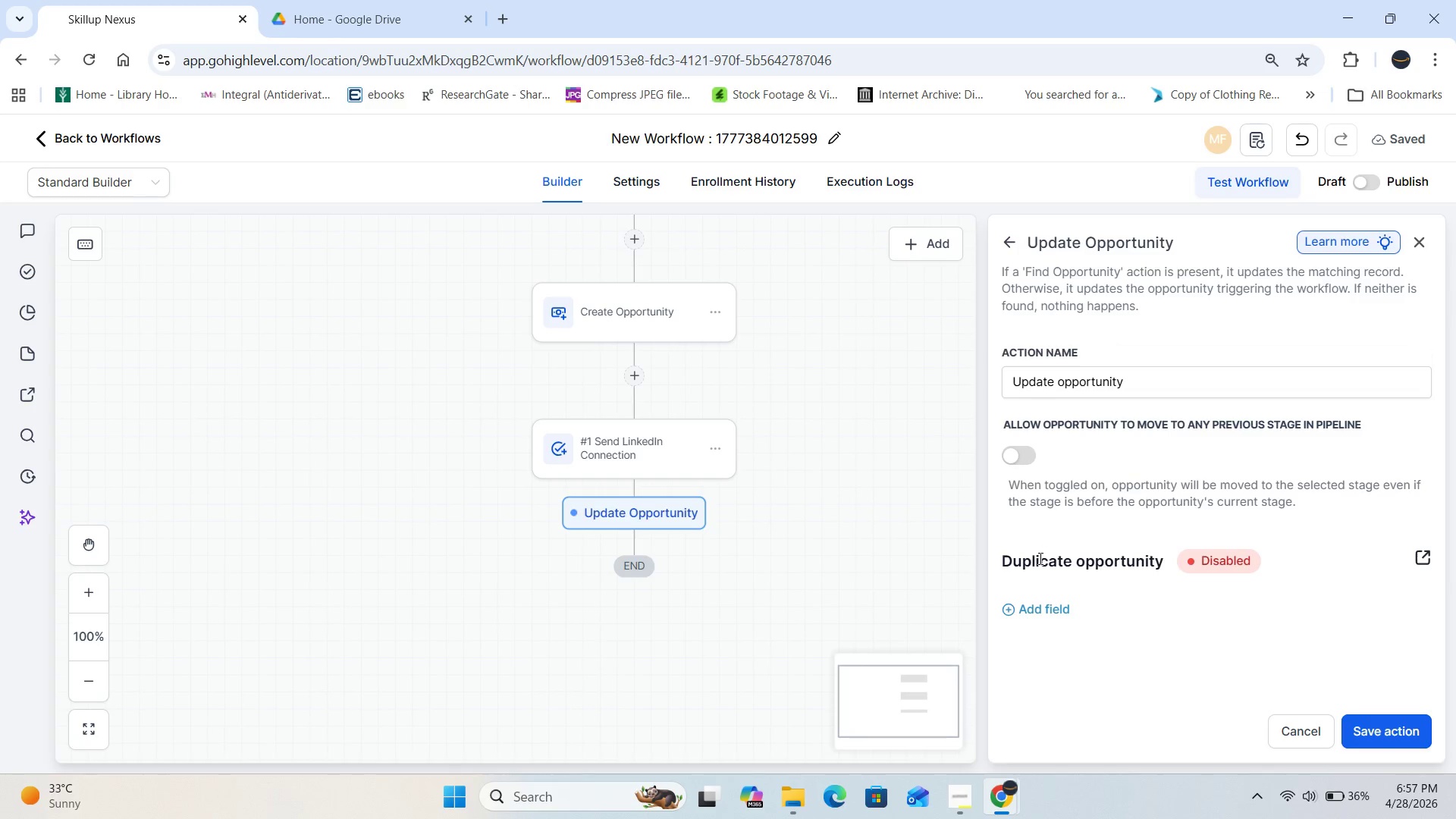 
wait(11.53)
 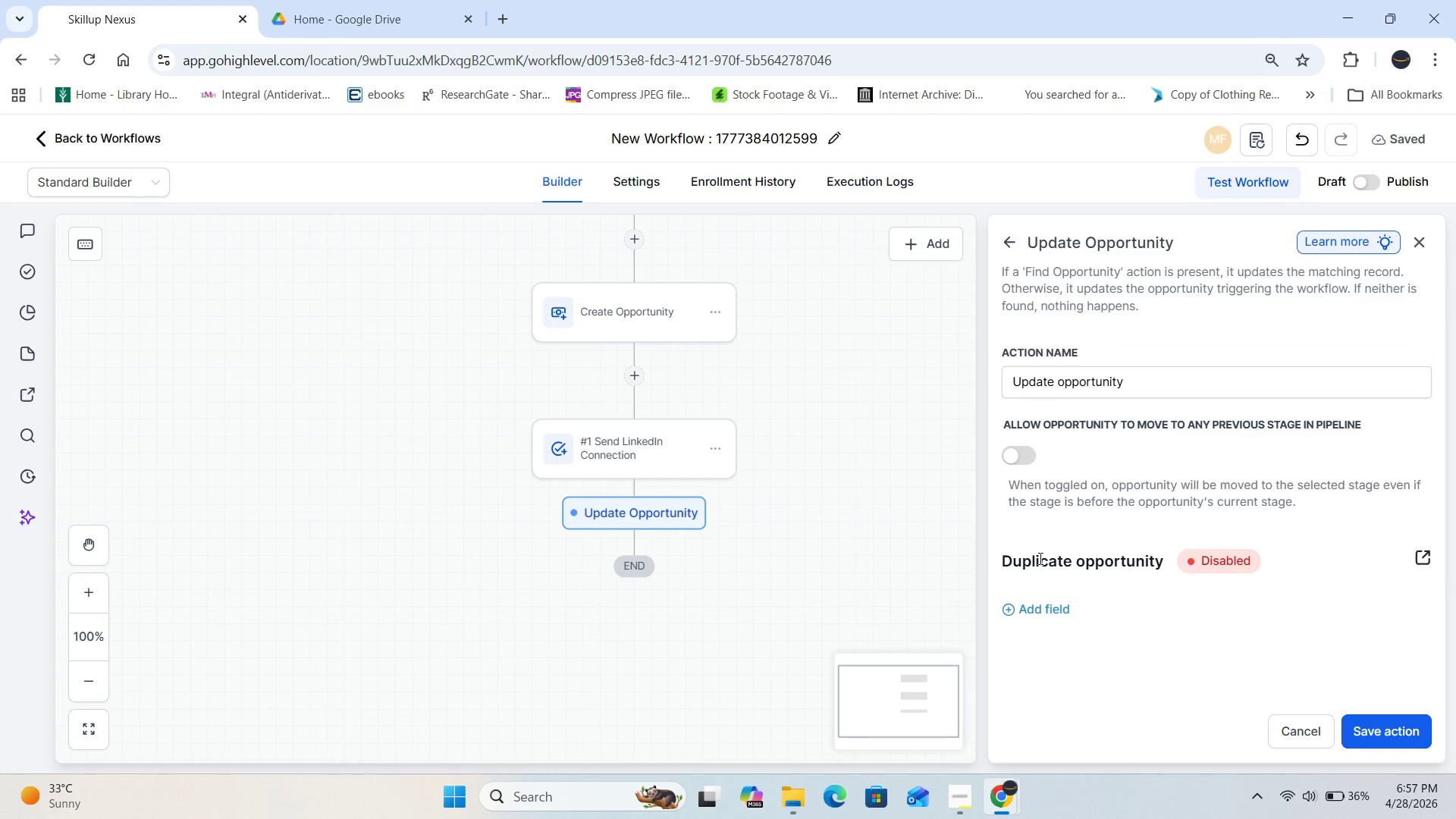 
left_click([1022, 467])
 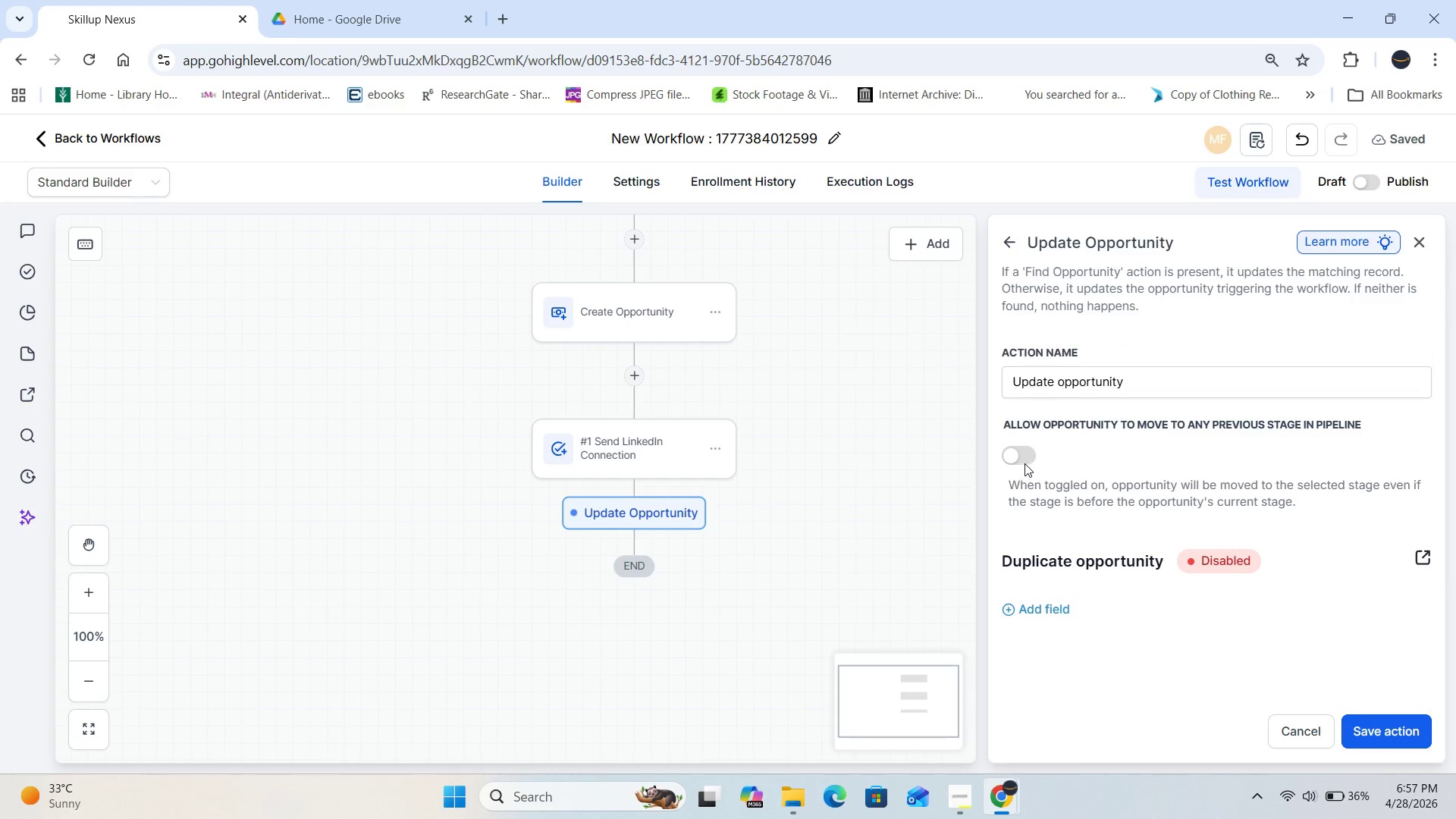 
left_click([1028, 456])
 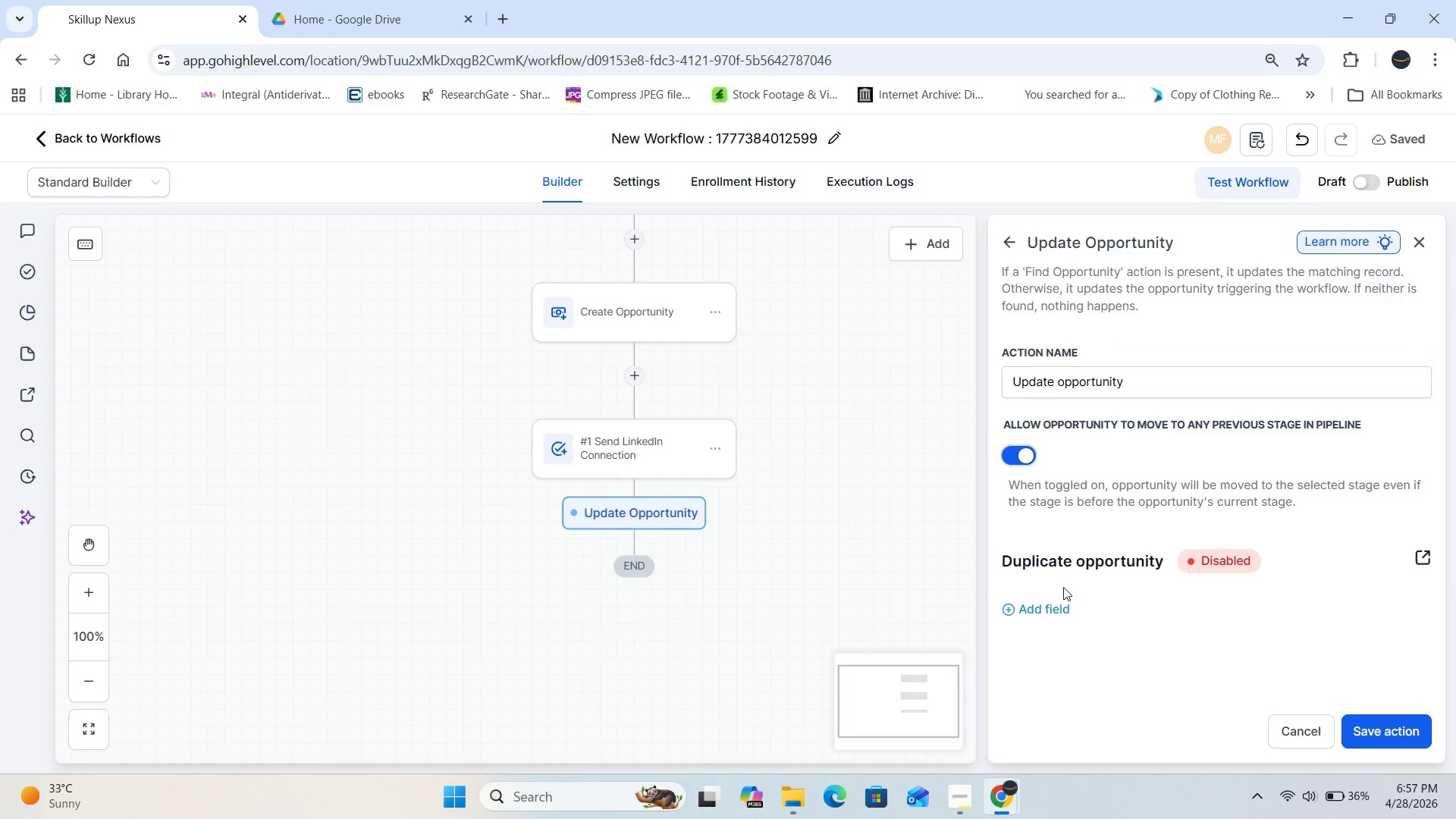 
left_click([1070, 609])
 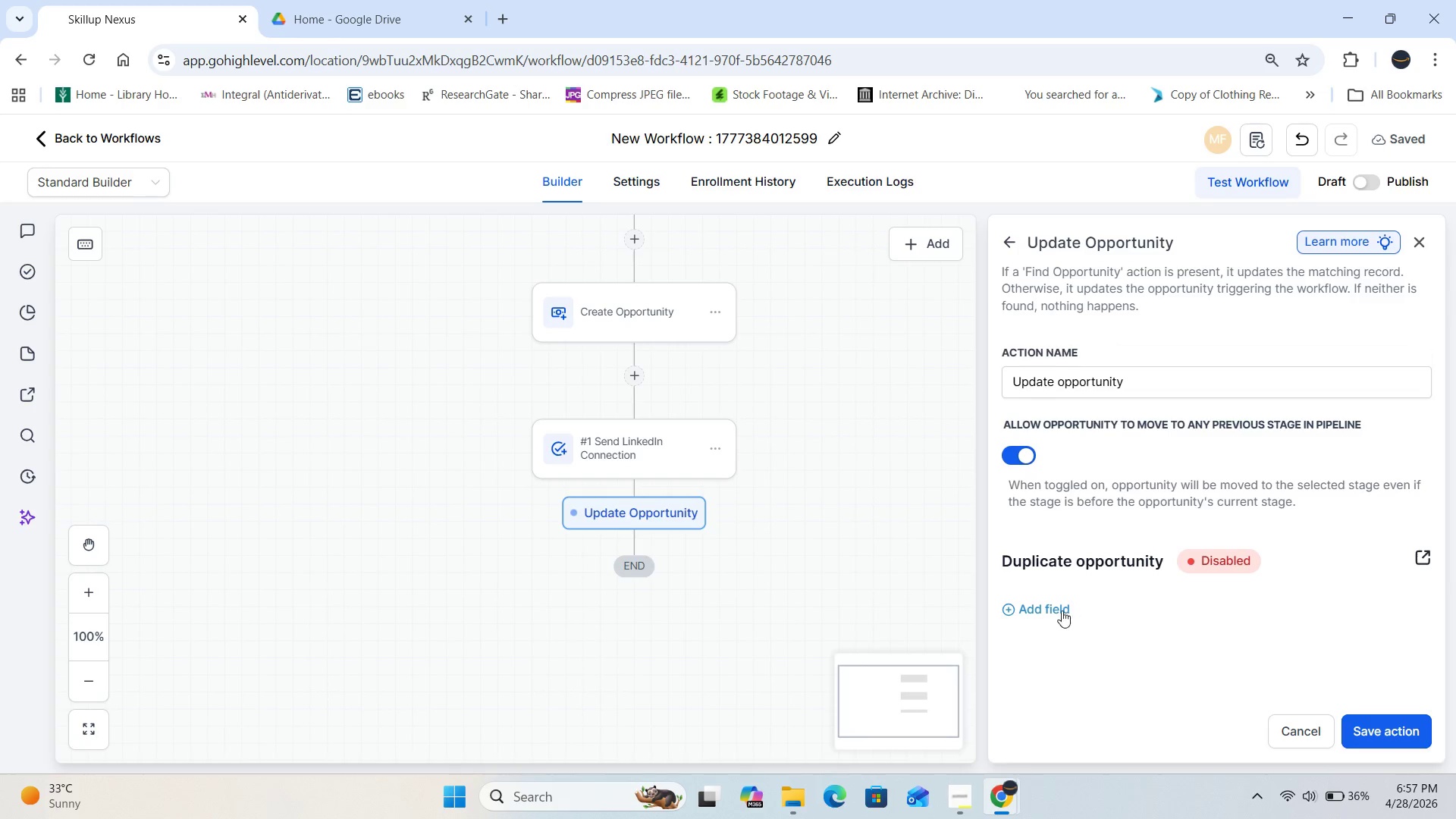 
left_click([1059, 610])
 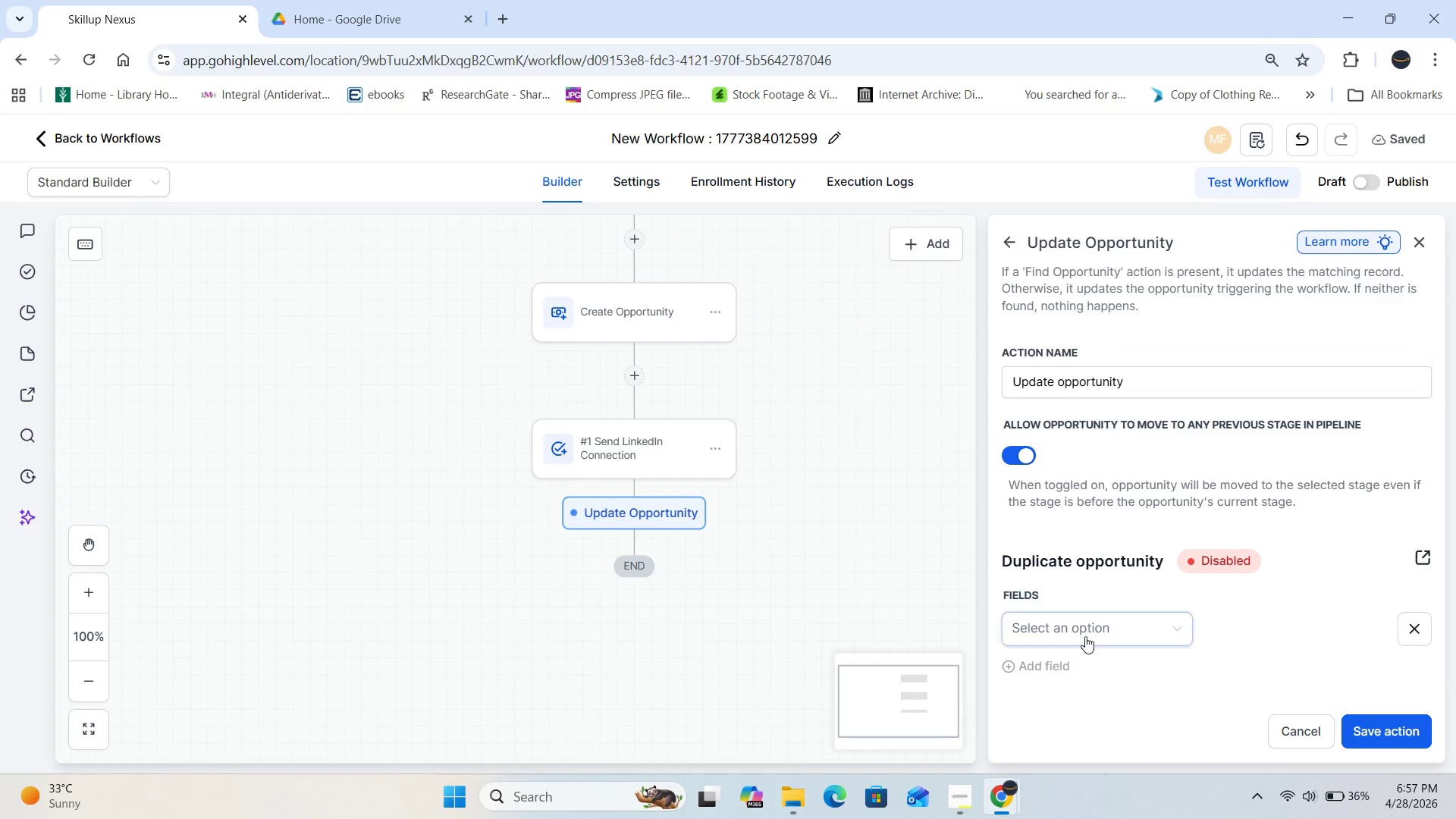 
left_click([1091, 634])
 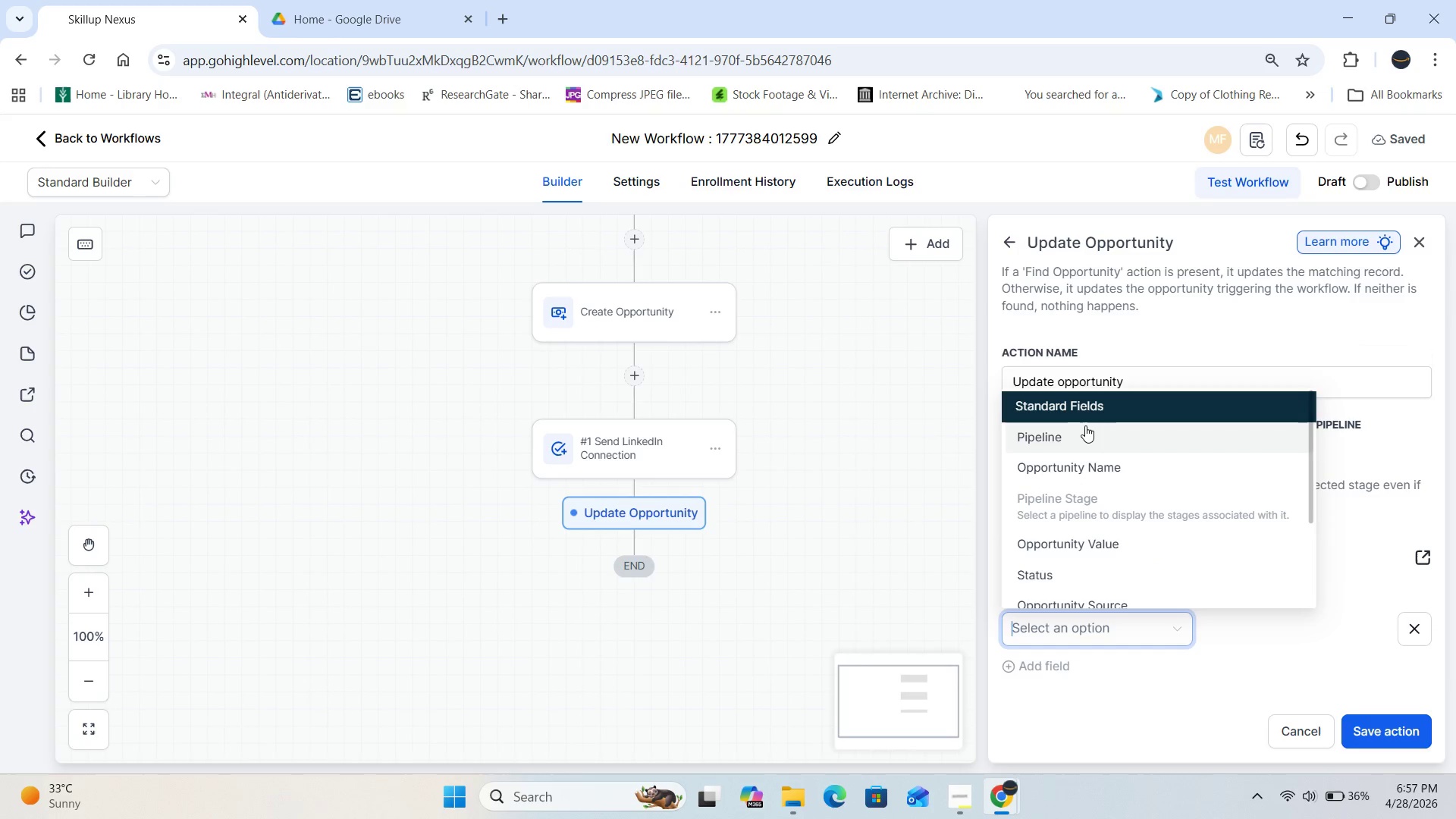 
left_click([1085, 433])
 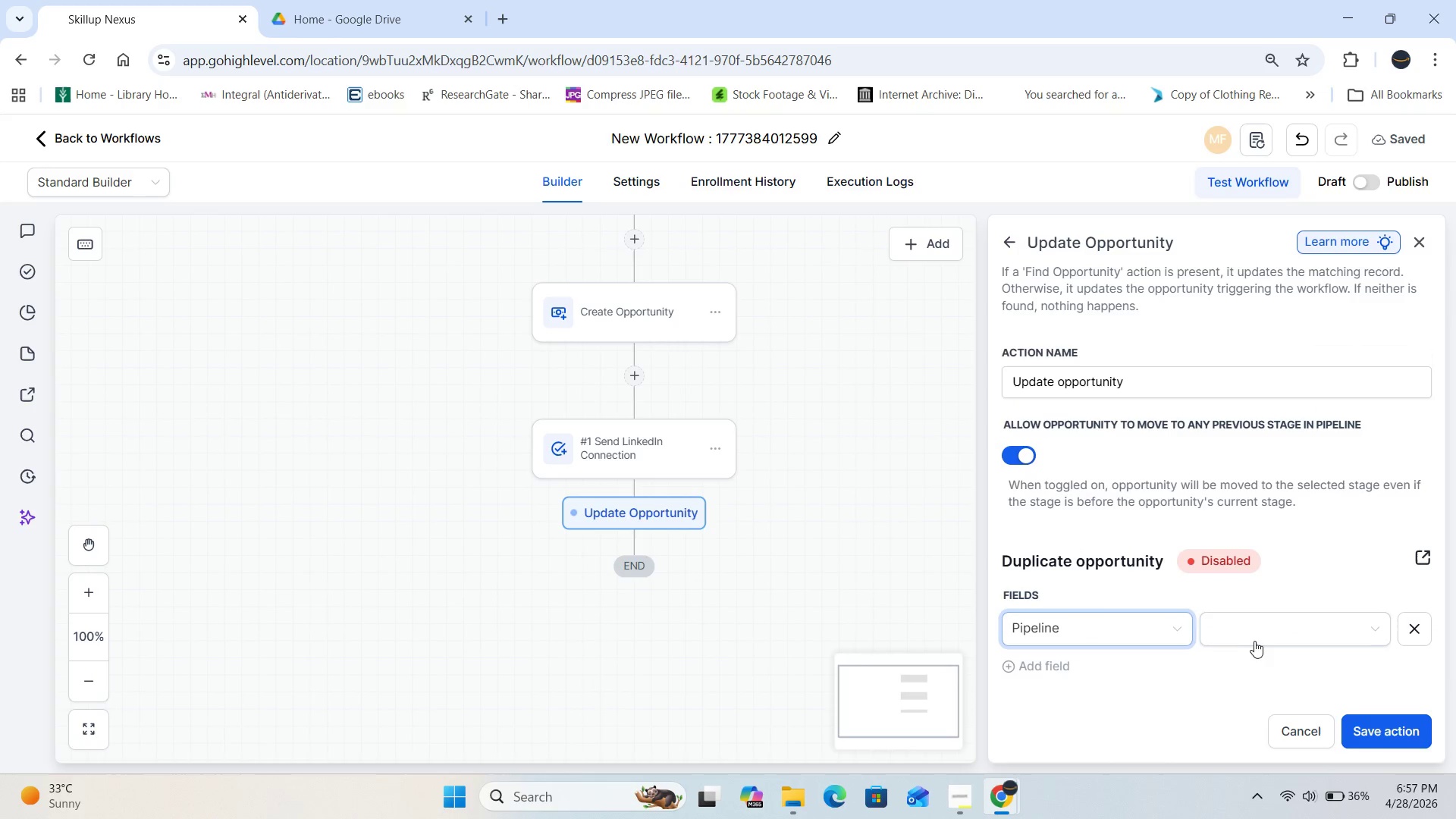 
left_click([1257, 643])
 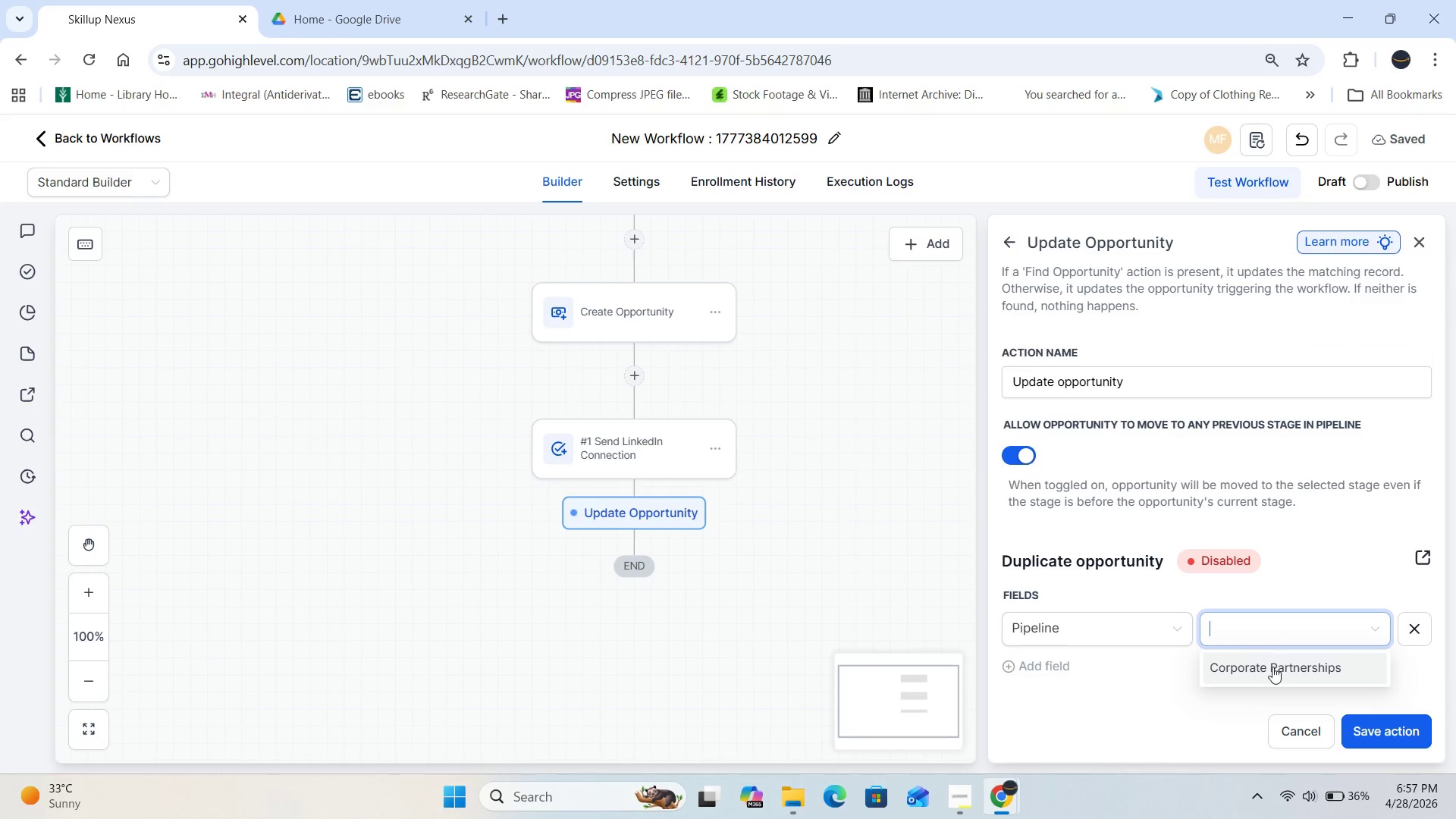 
left_click([1272, 667])
 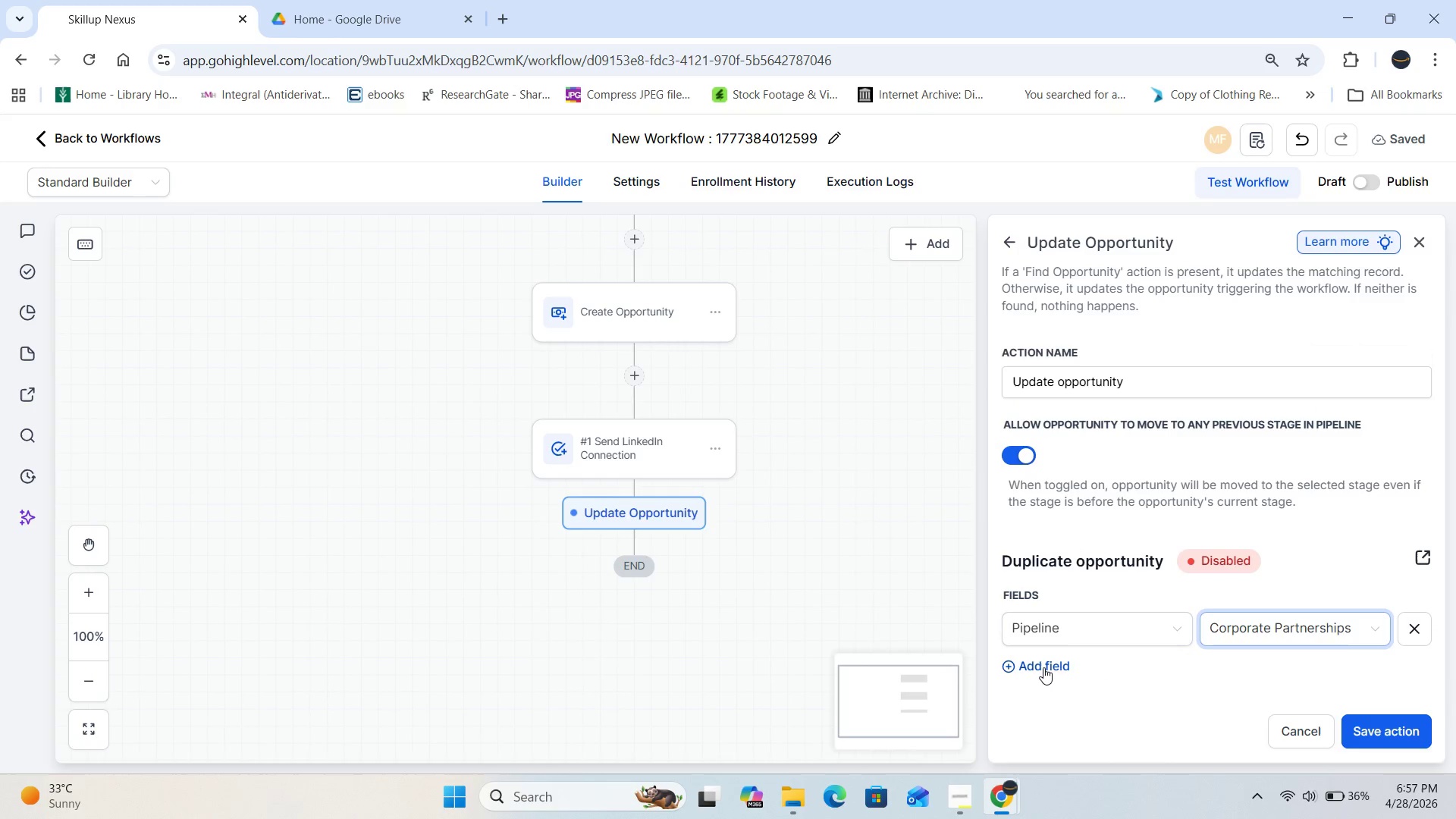 
left_click([1043, 667])
 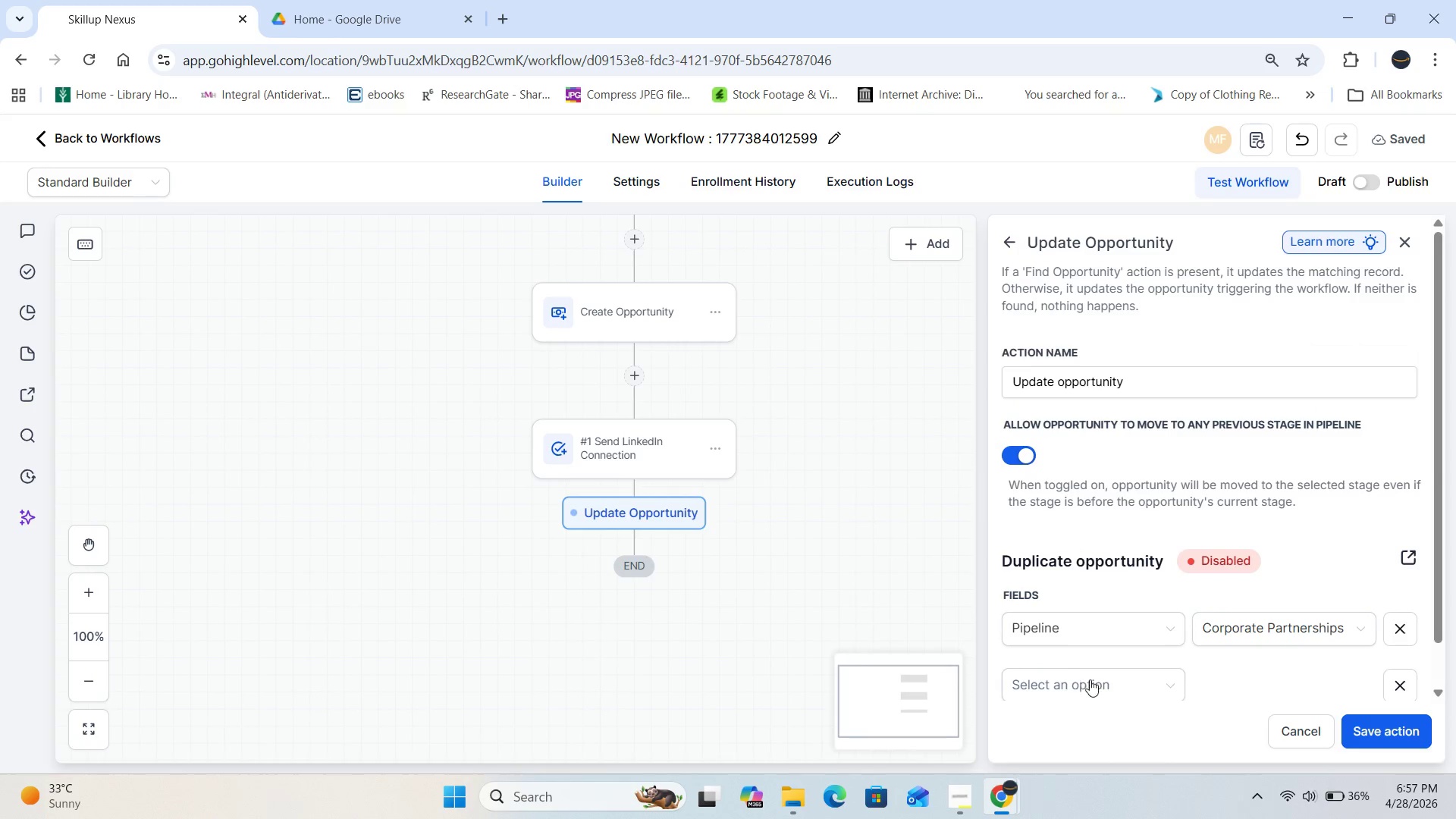 
left_click([1094, 680])
 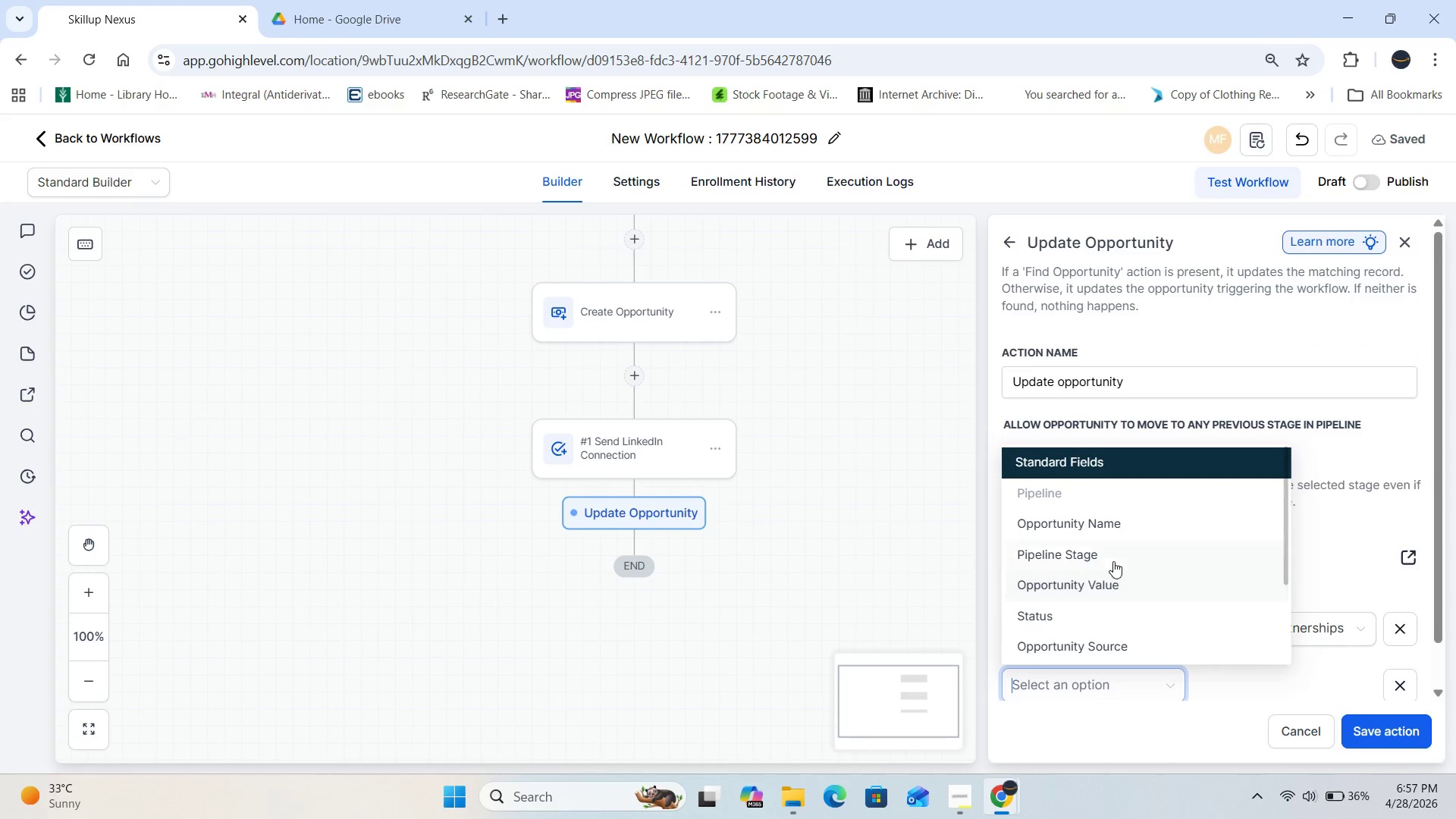 
left_click([1113, 558])
 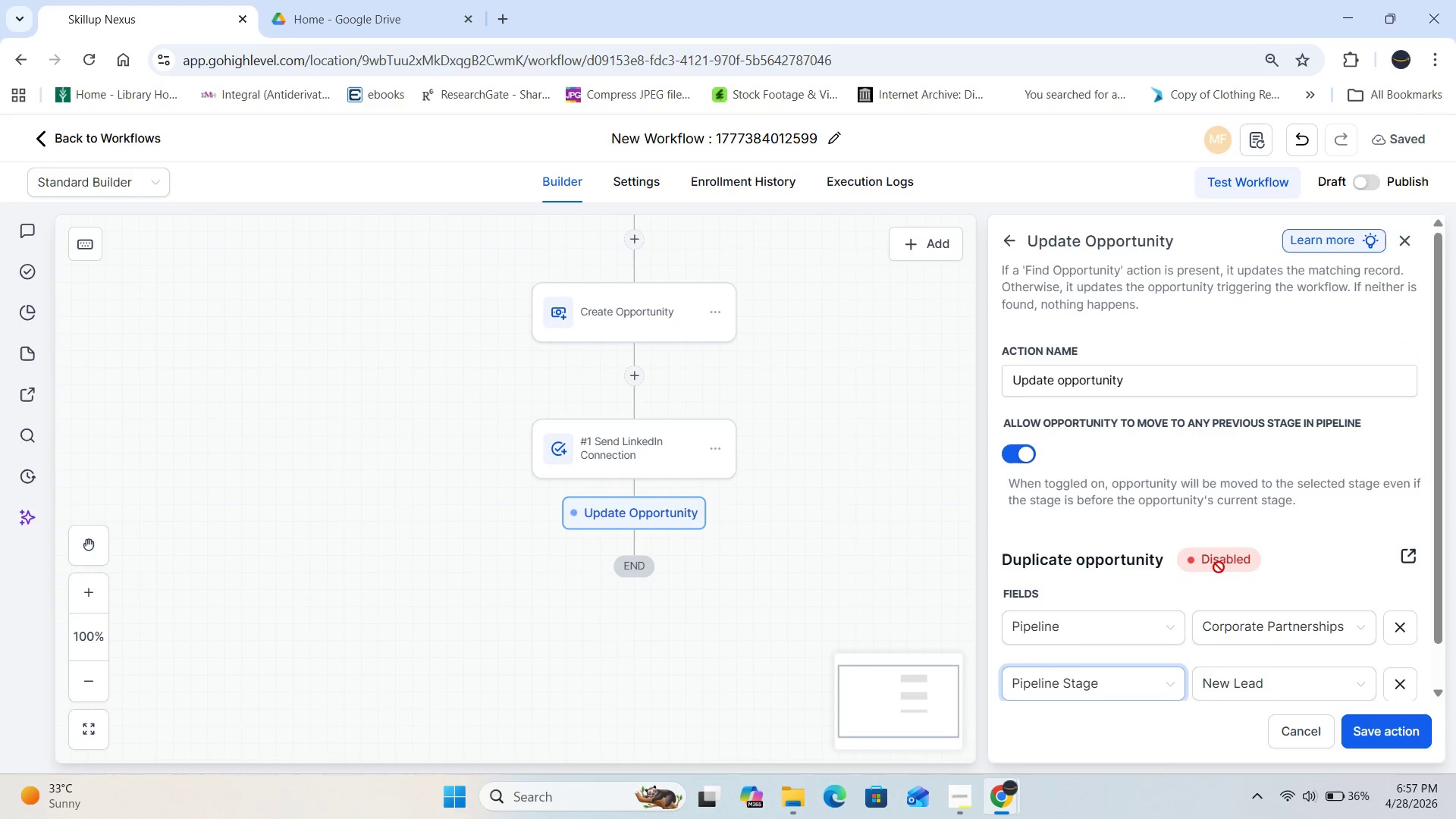 
scroll: coordinate [1248, 558], scroll_direction: down, amount: 2.0
 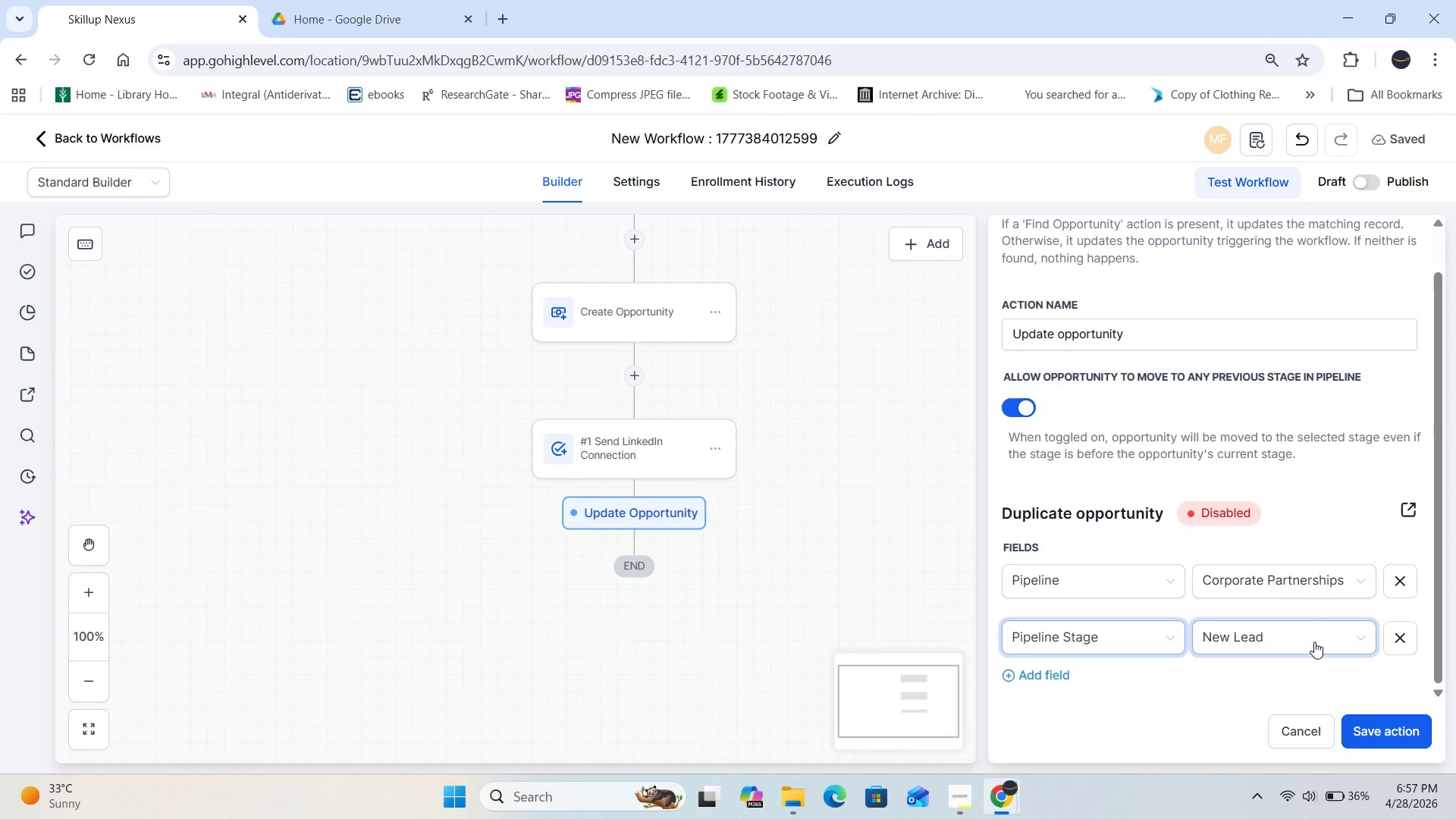 
left_click([1314, 642])
 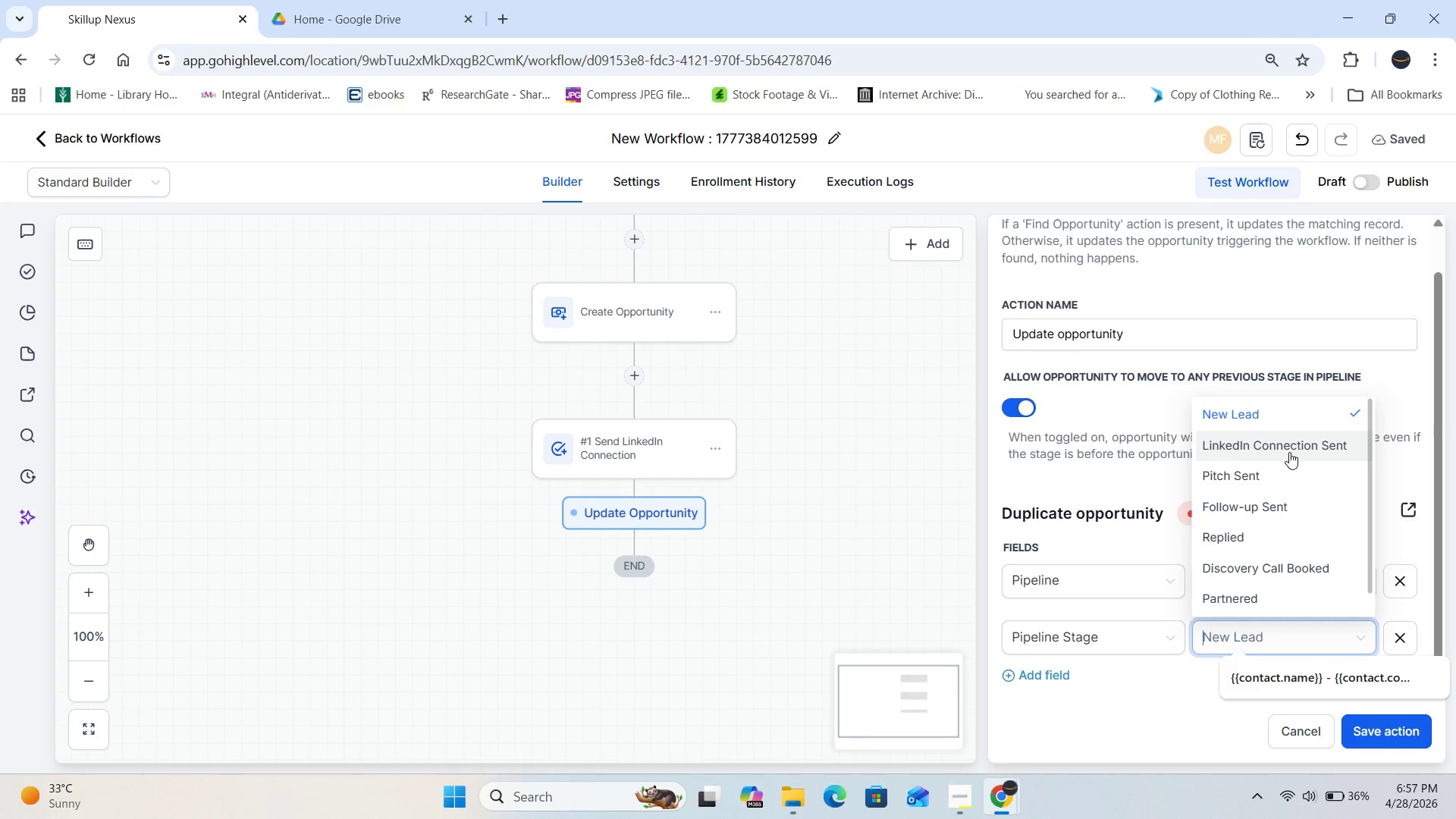 
left_click([1291, 449])
 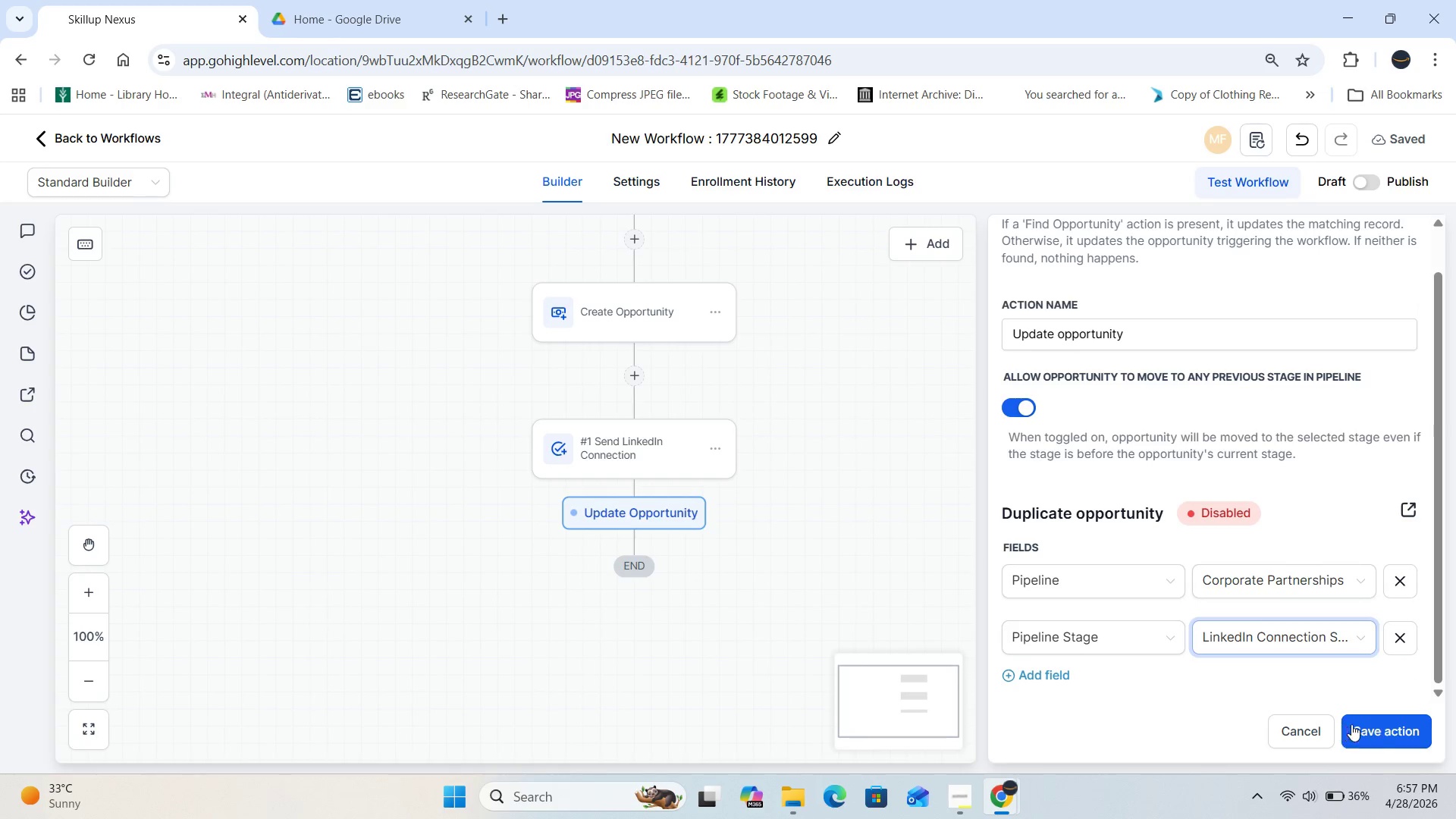 
left_click([1381, 726])
 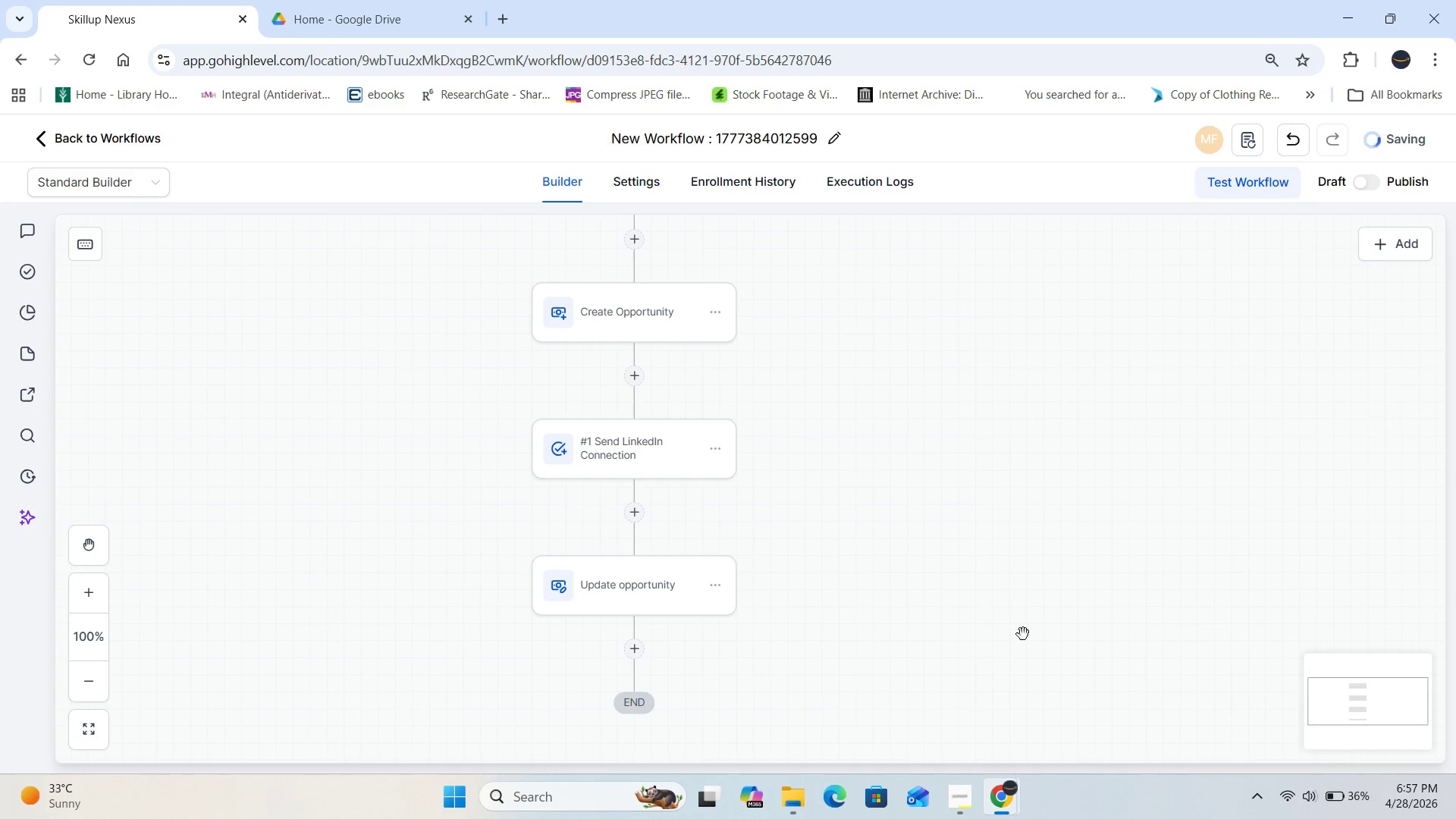 
left_click_drag(start_coordinate=[1030, 631], to_coordinate=[1040, 519])
 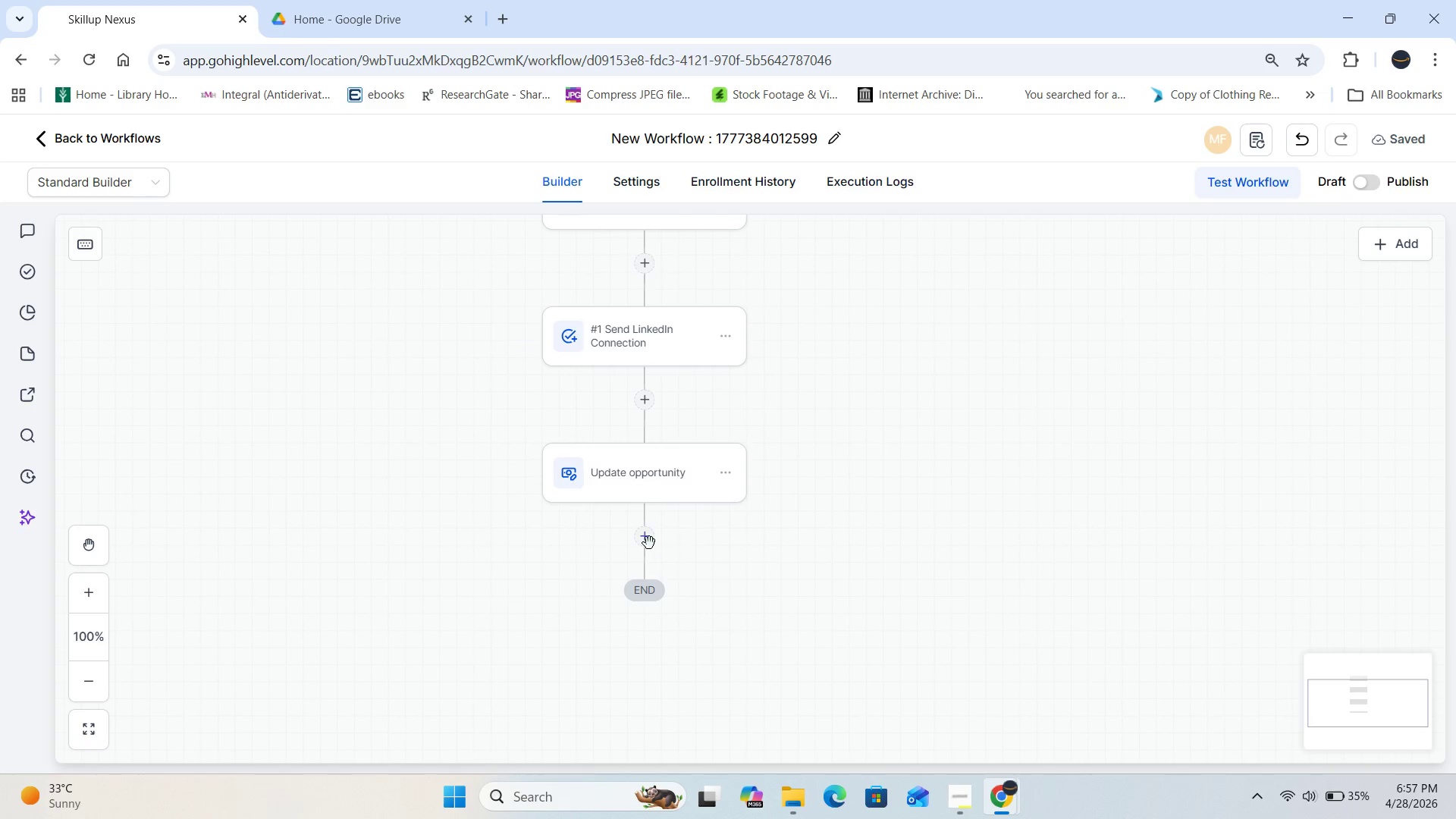 
left_click([642, 539])
 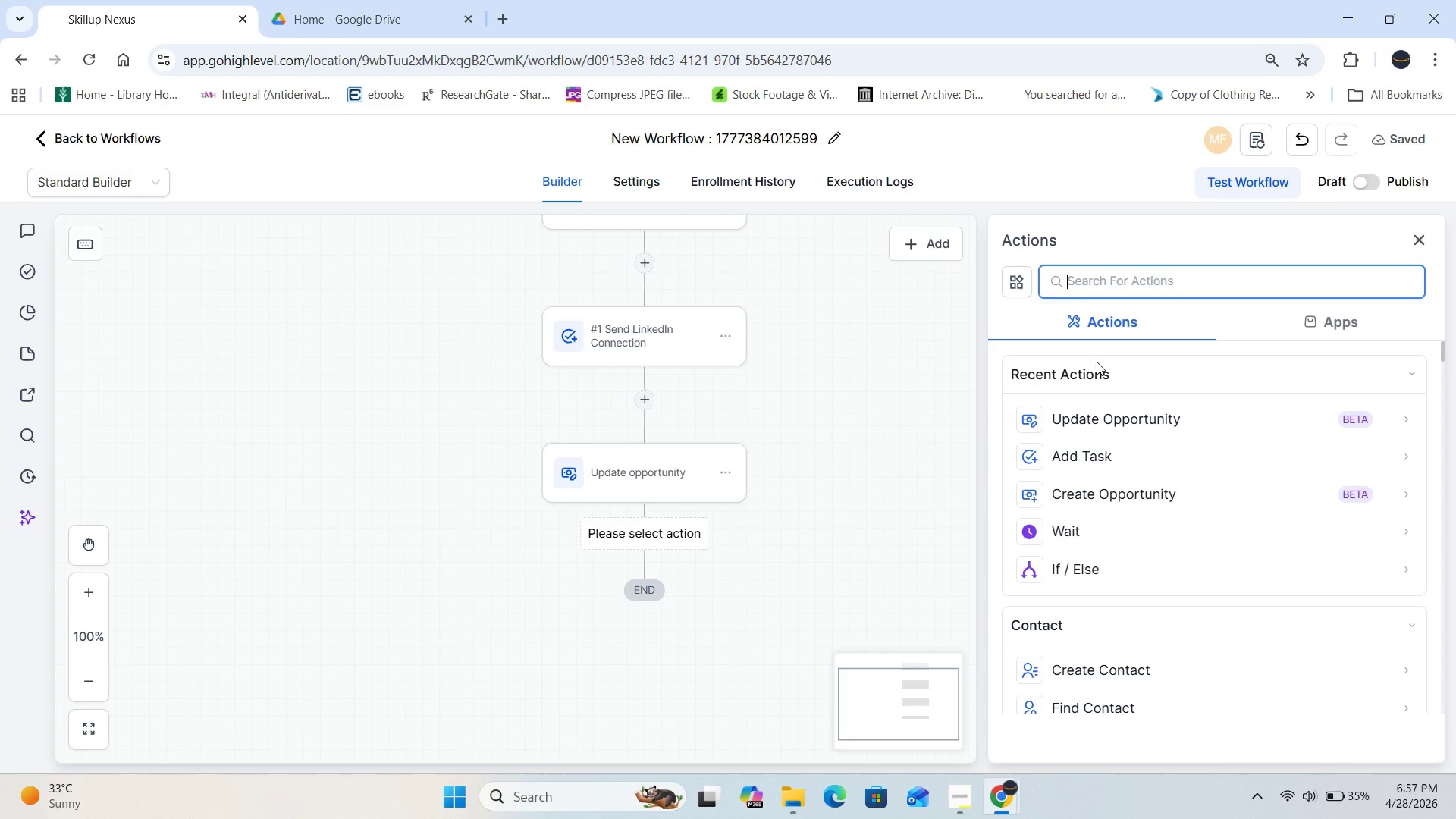 
left_click([1103, 526])
 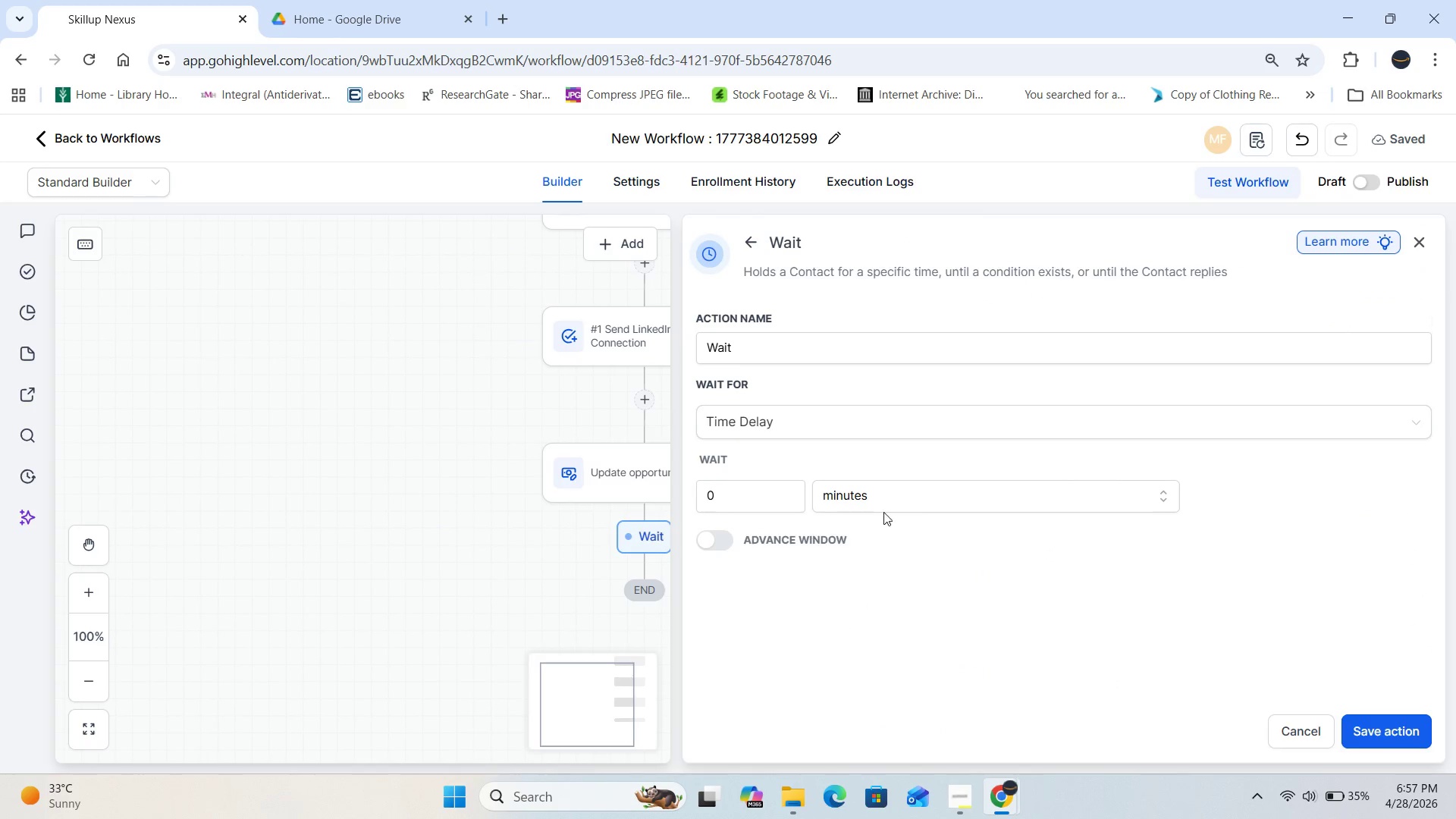 
left_click([918, 504])
 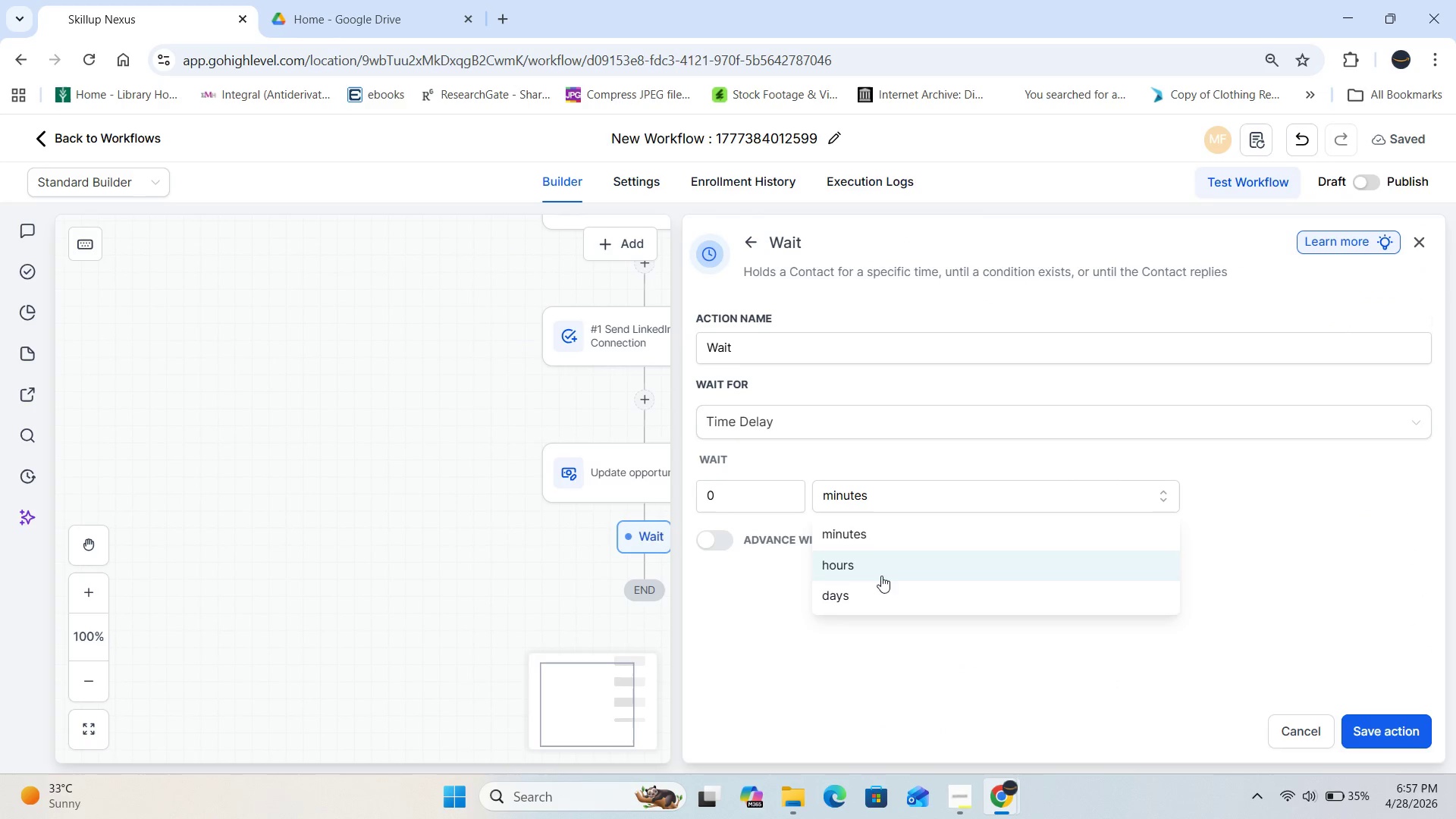 
left_click([875, 587])
 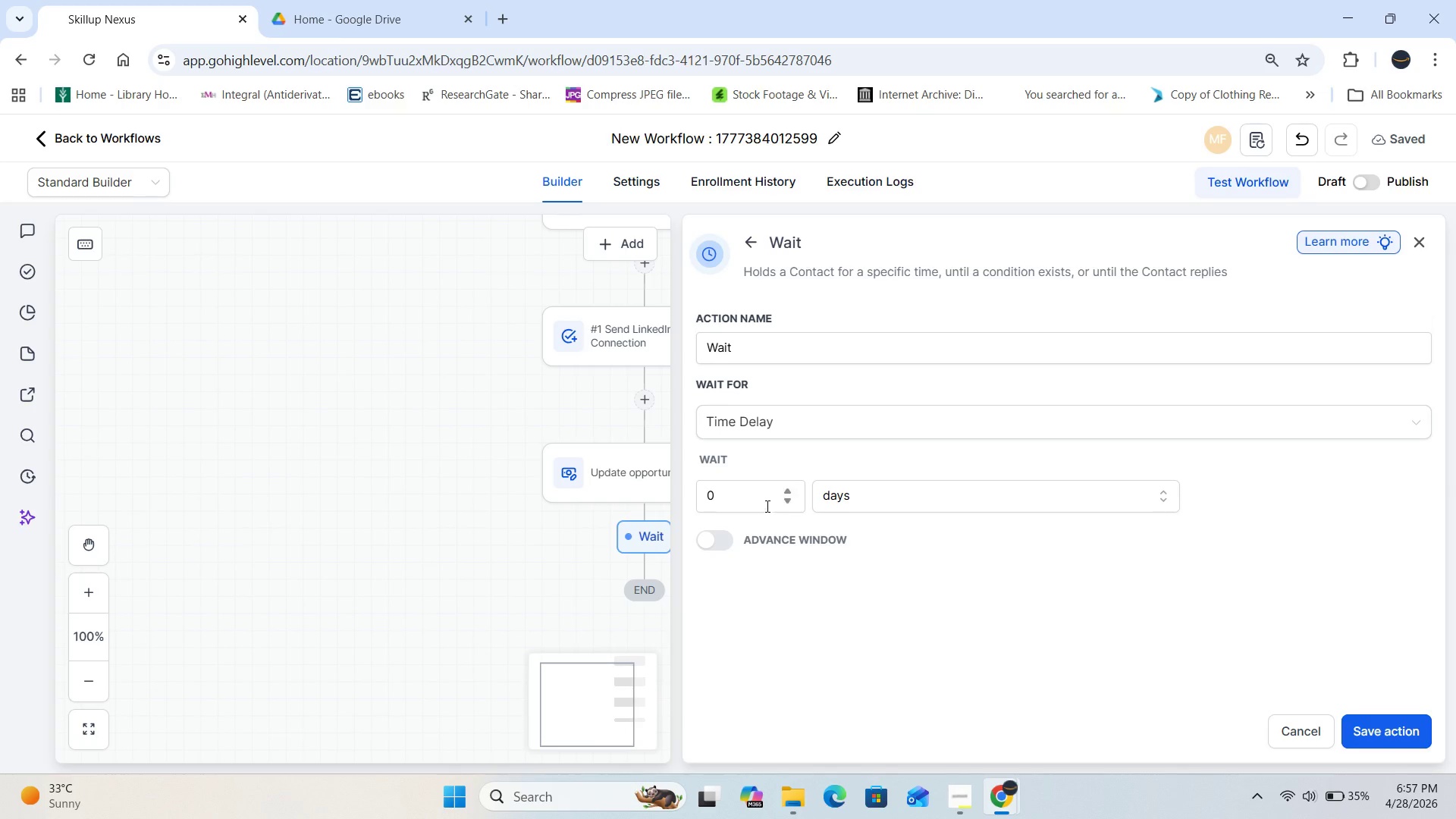 
left_click([761, 504])
 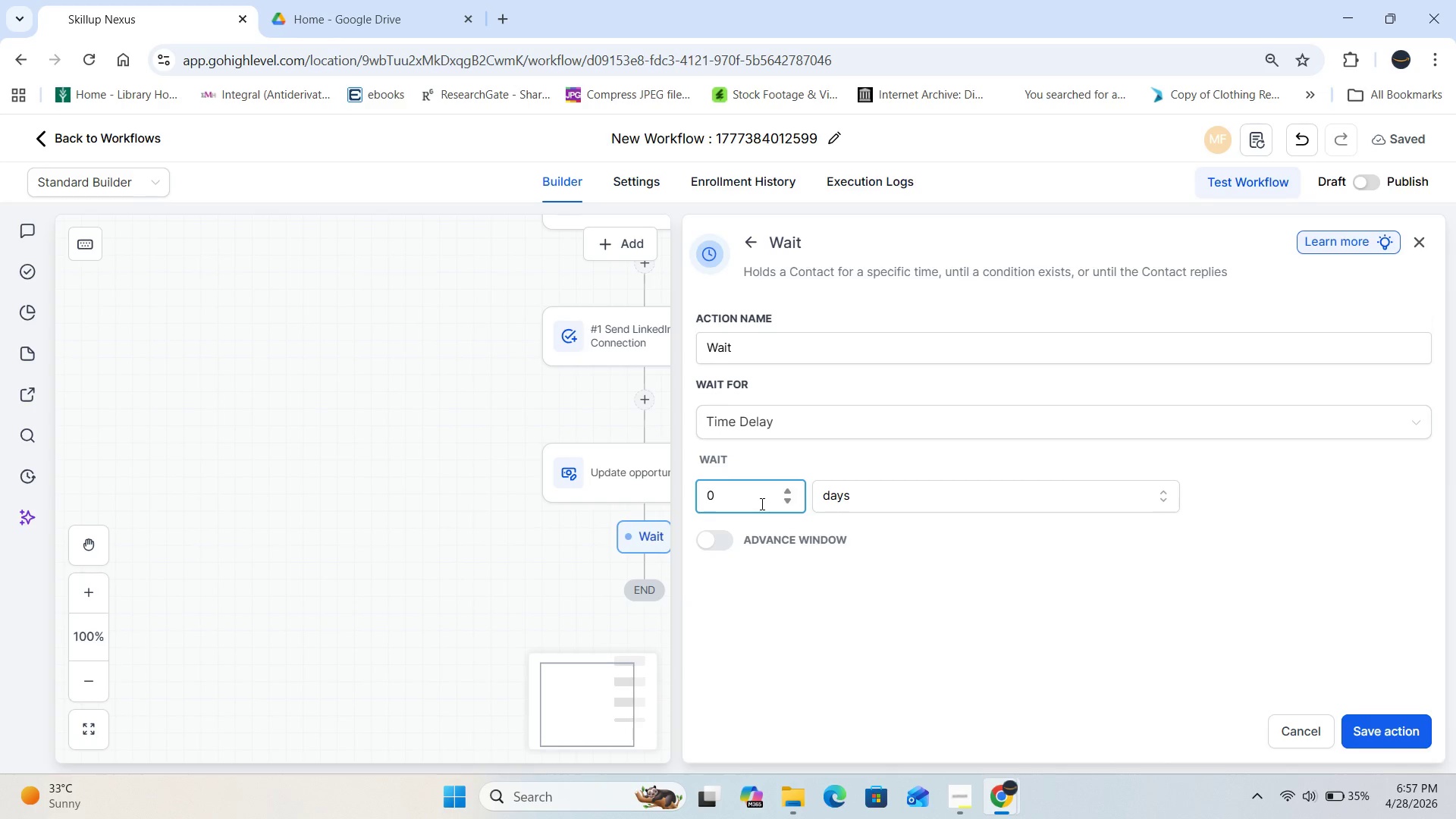 
key(Backspace)
 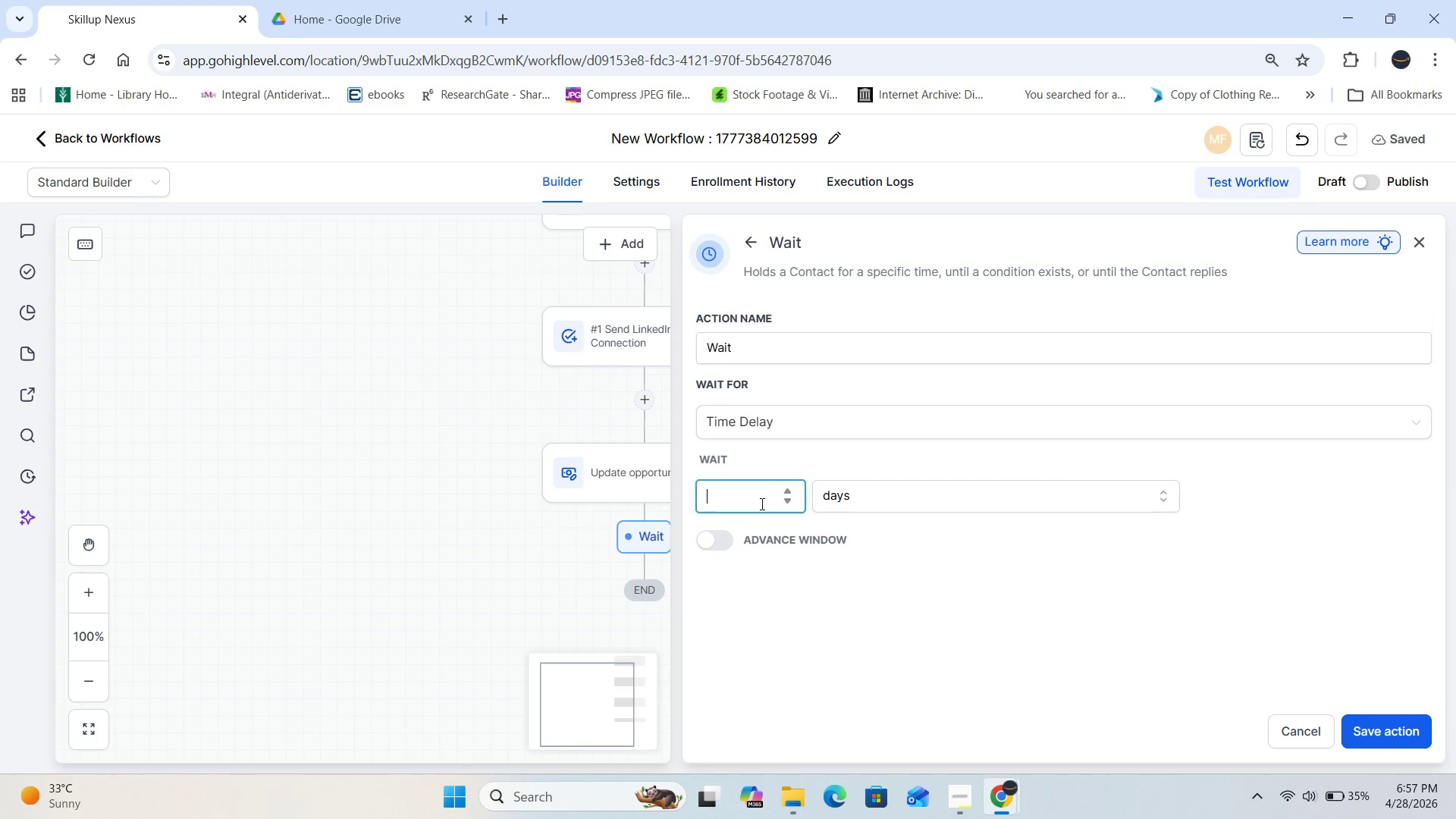 
key(5)
 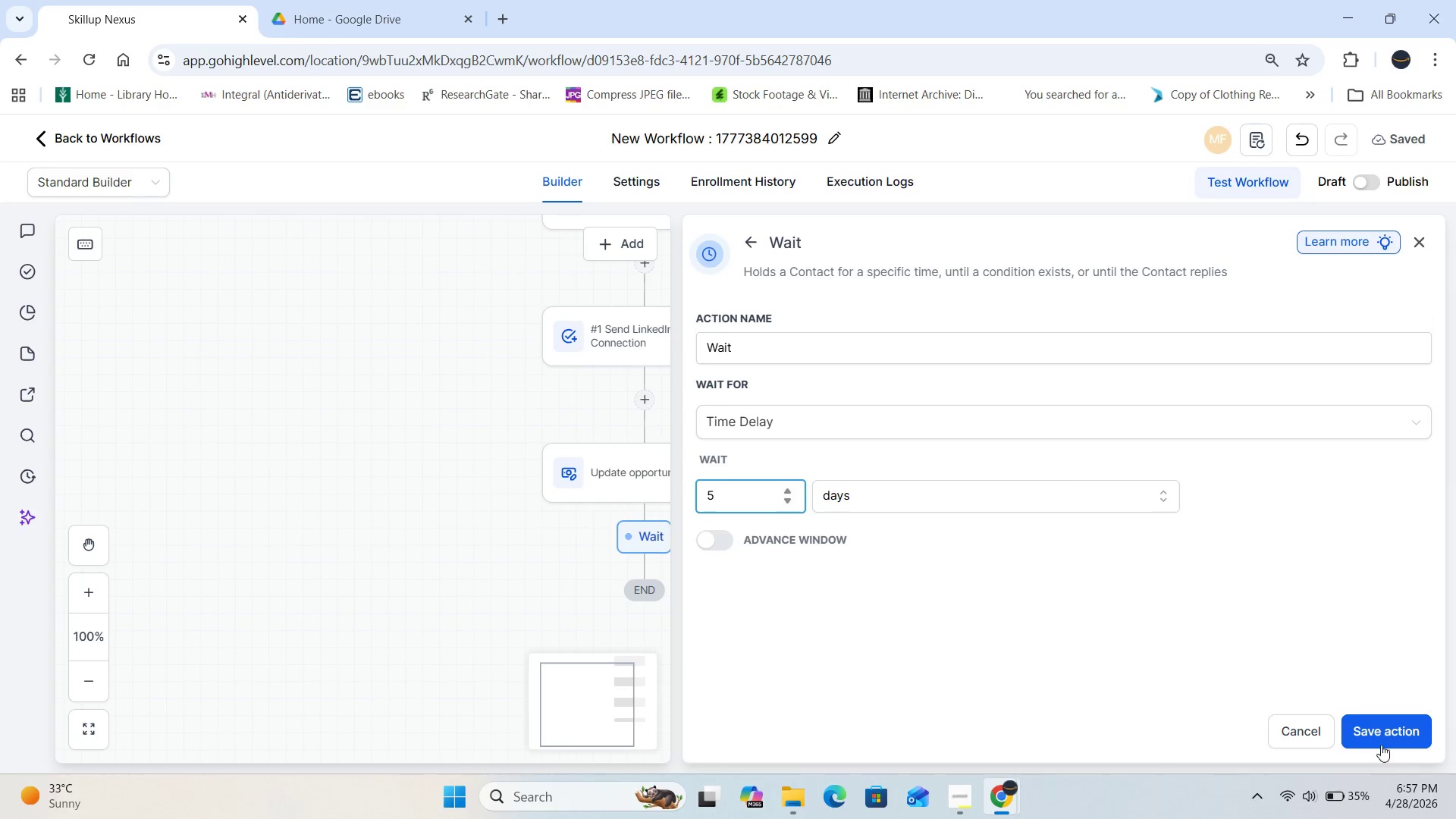 
left_click([1385, 729])
 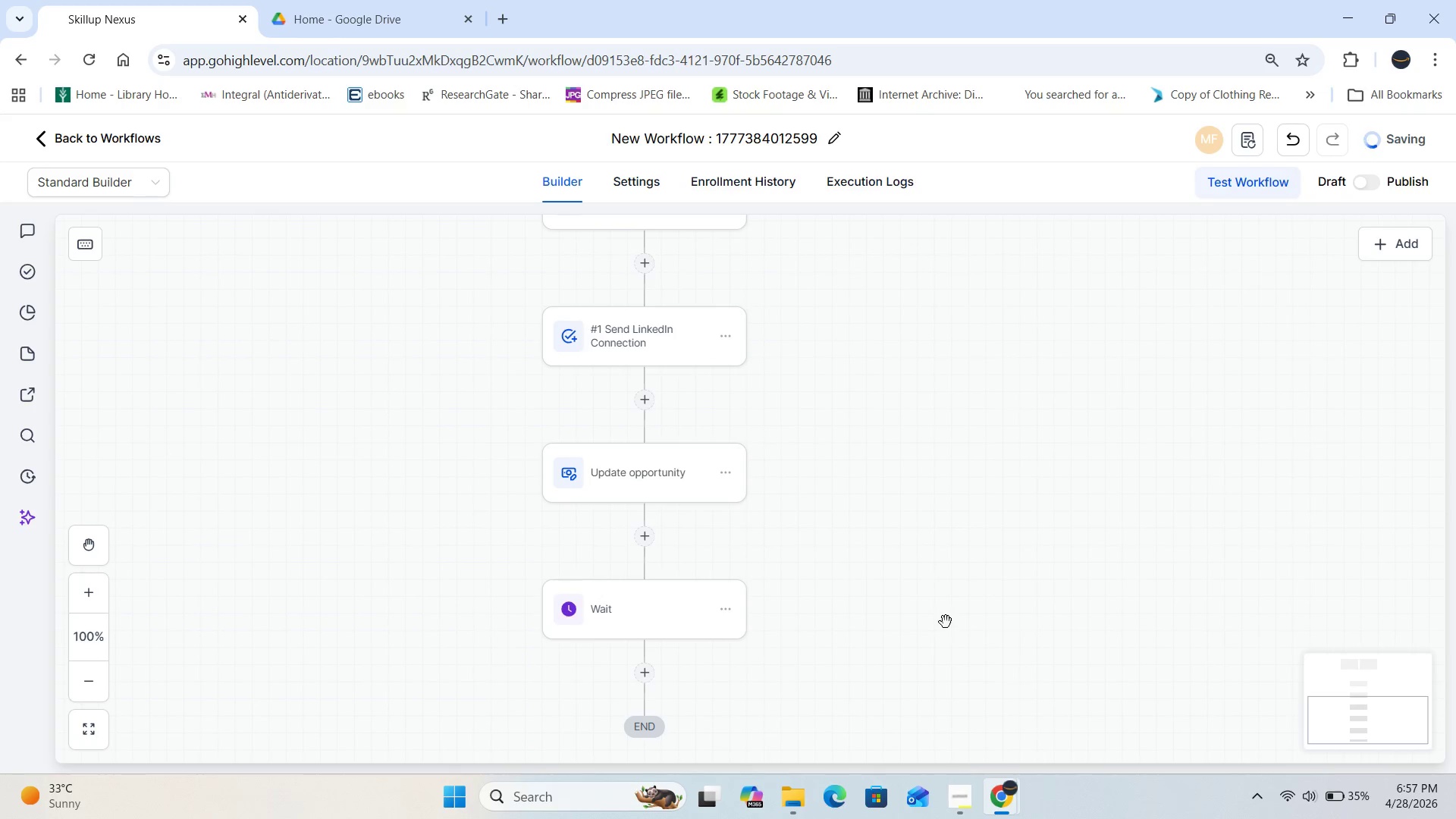 
left_click_drag(start_coordinate=[946, 622], to_coordinate=[952, 563])
 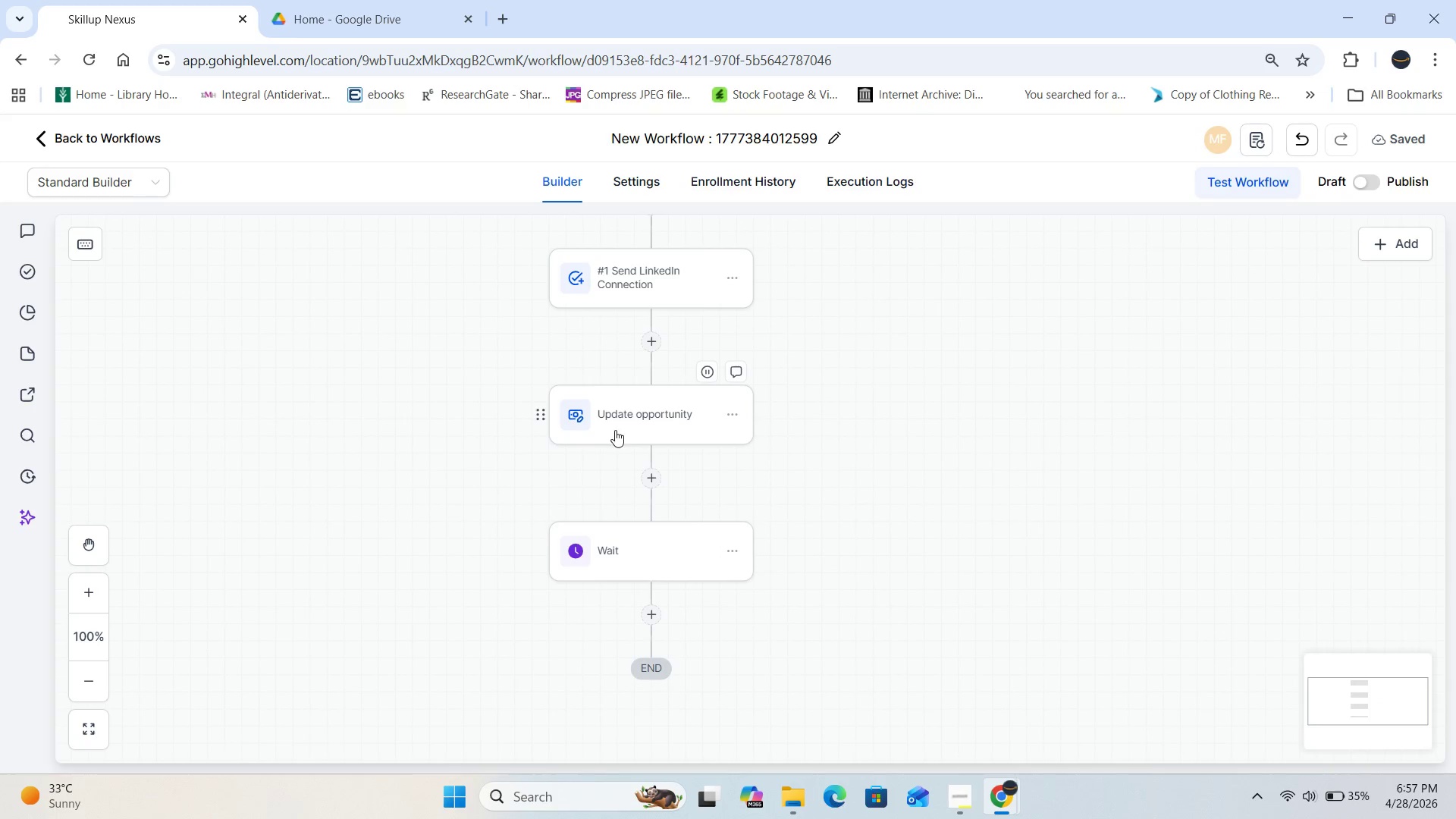 
left_click([620, 429])
 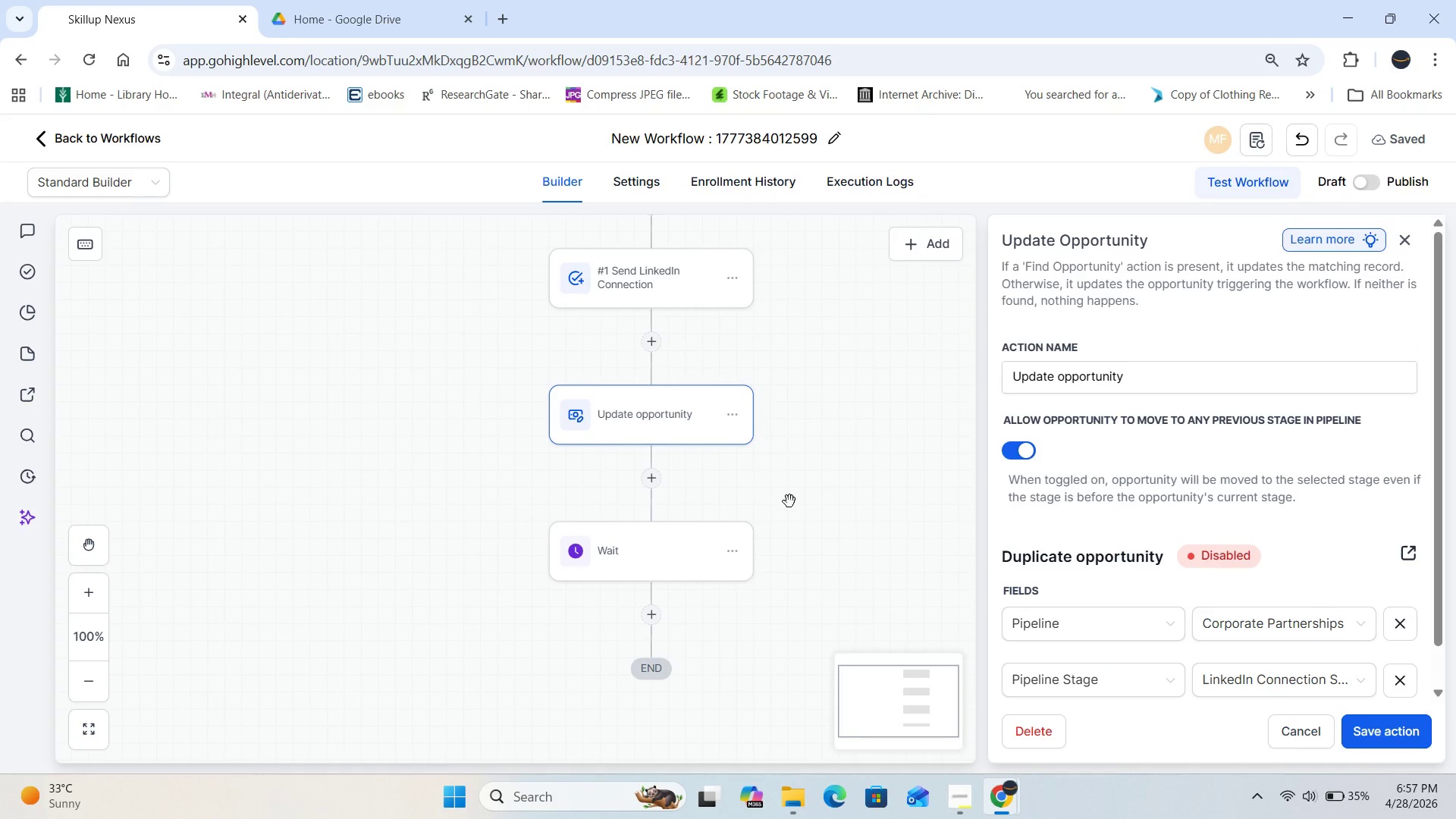 
left_click([1196, 363])
 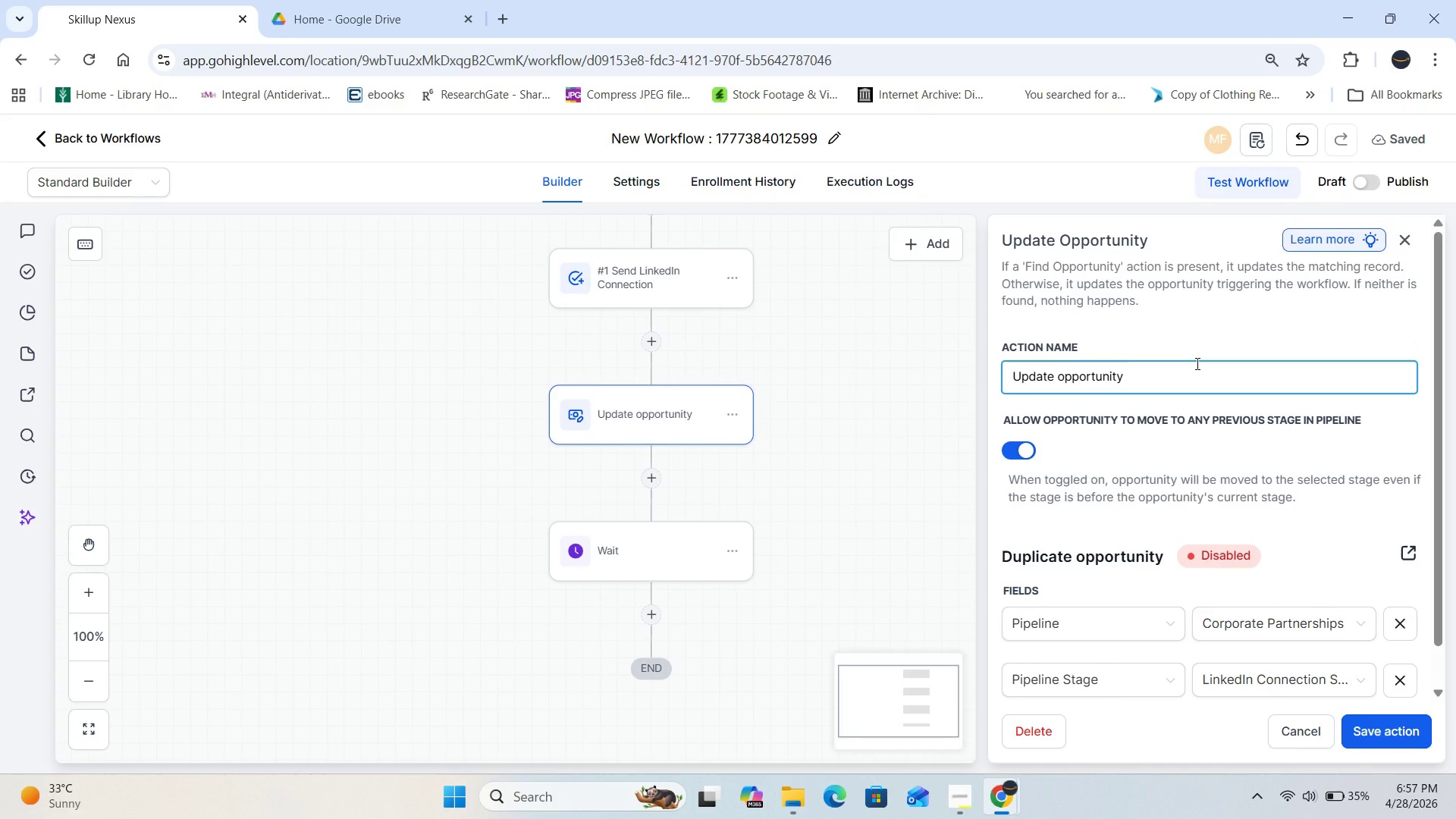 
type( - Connection Sent)
 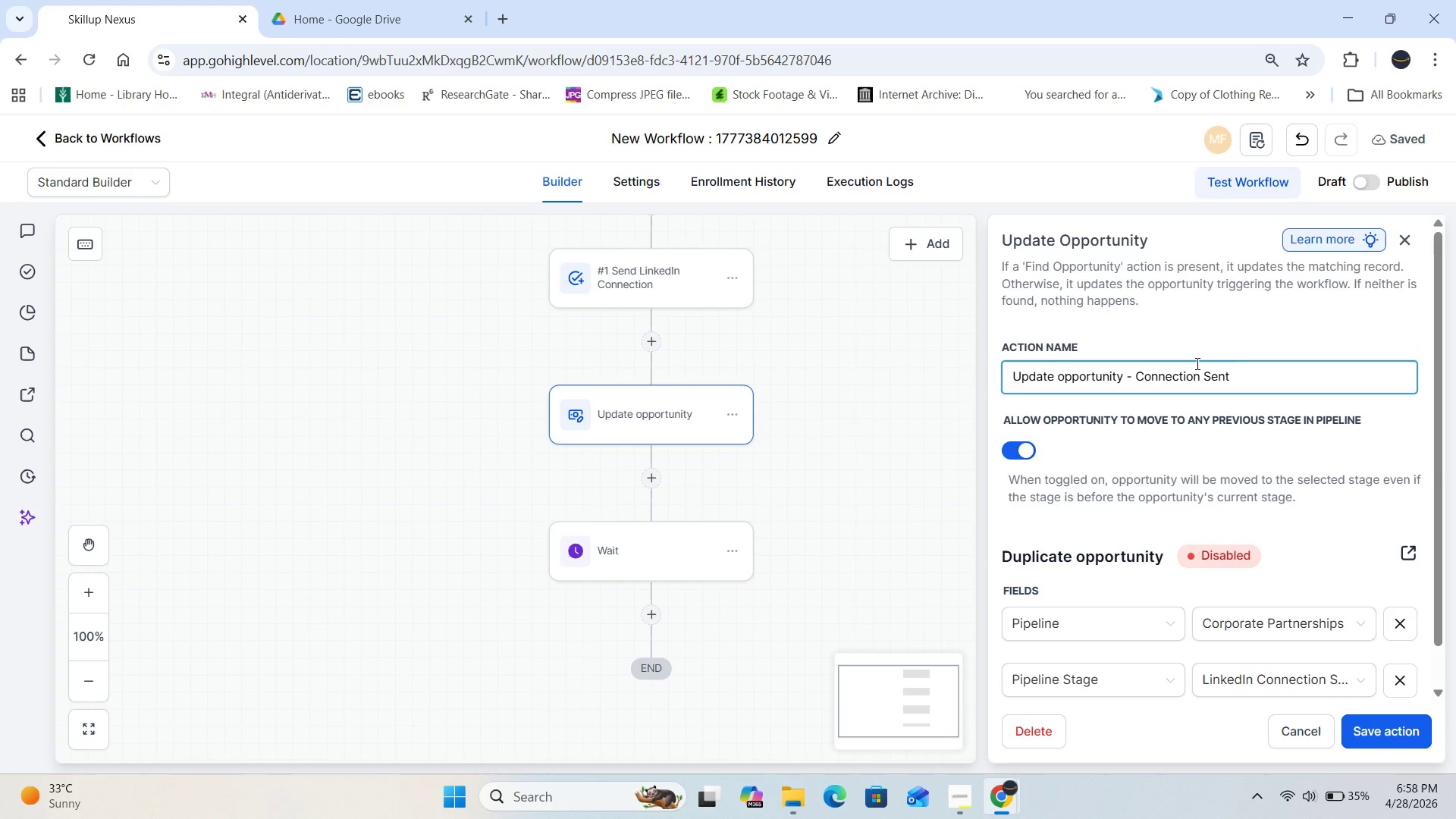 
left_click([1407, 728])
 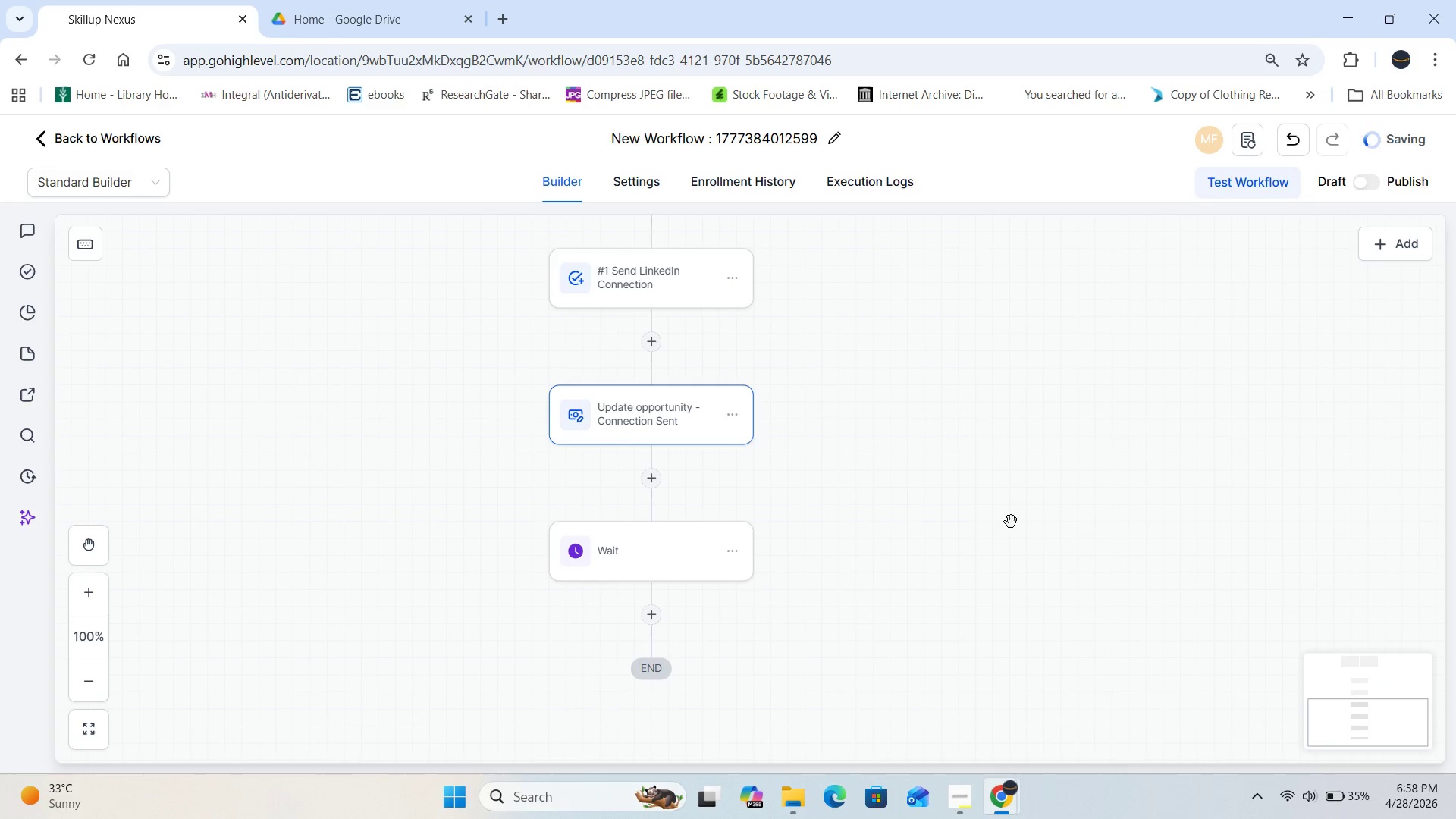 
left_click([1020, 510])
 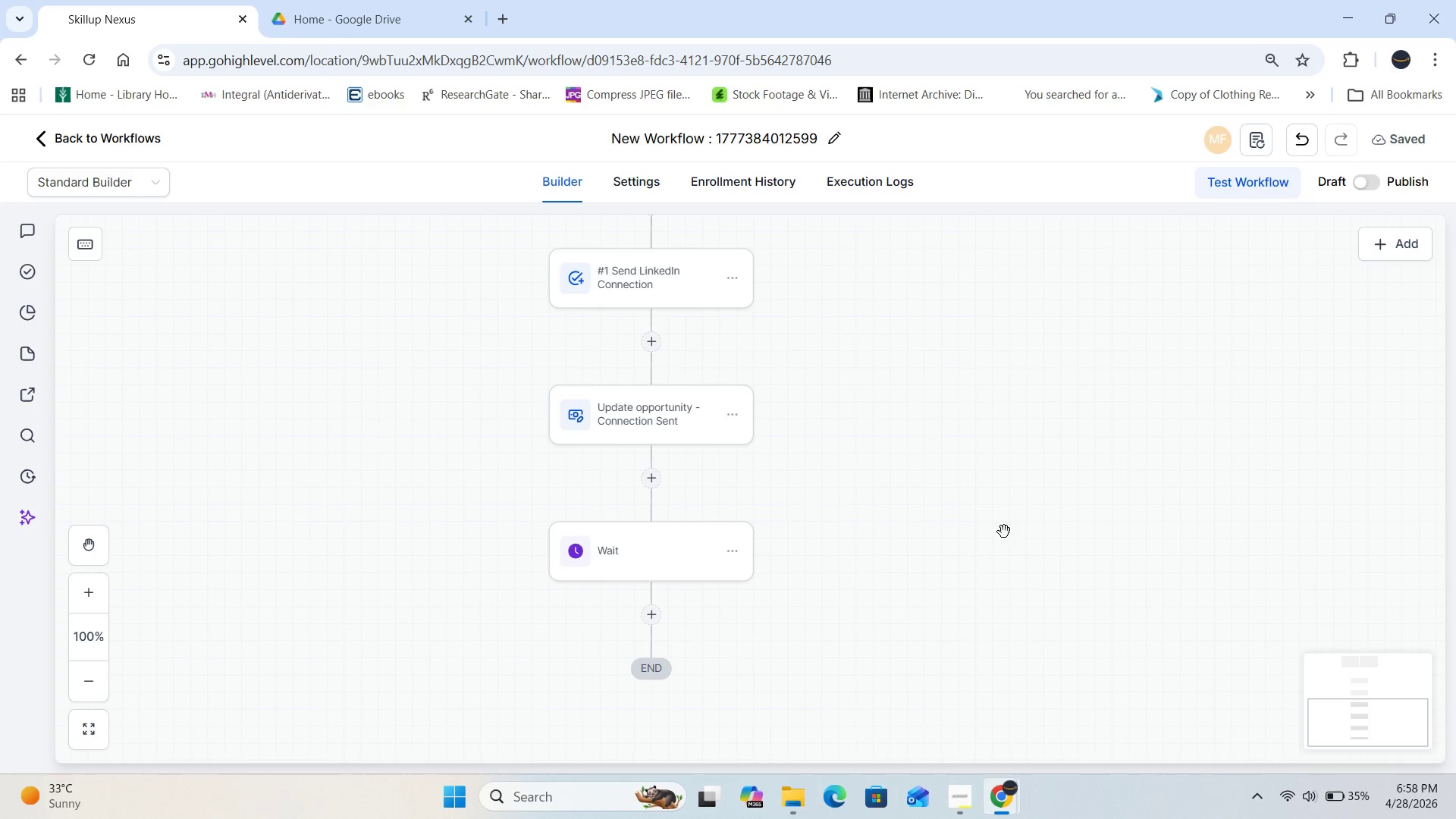 
left_click_drag(start_coordinate=[999, 555], to_coordinate=[999, 689])
 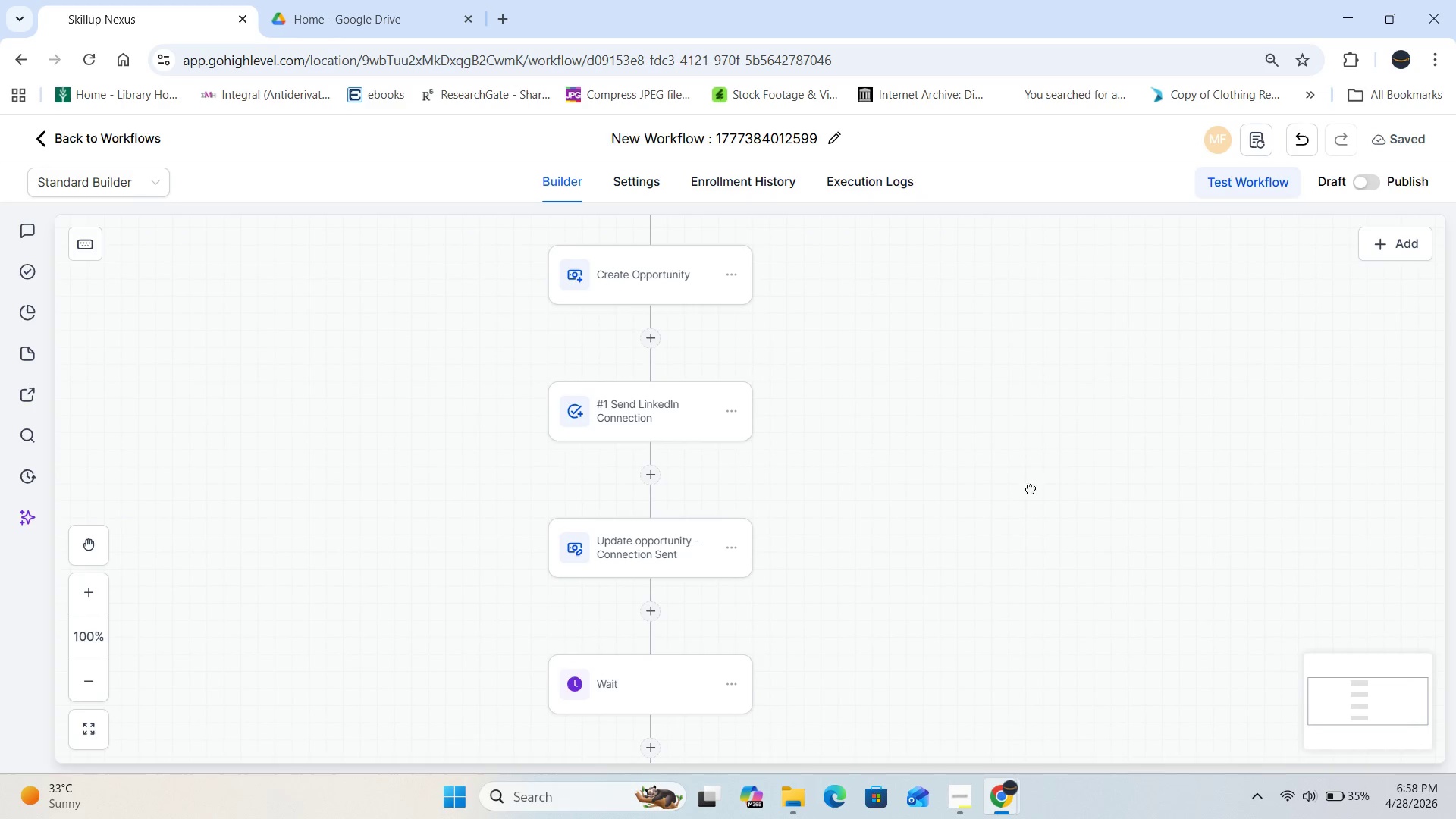 
left_click_drag(start_coordinate=[1031, 481], to_coordinate=[1031, 588])
 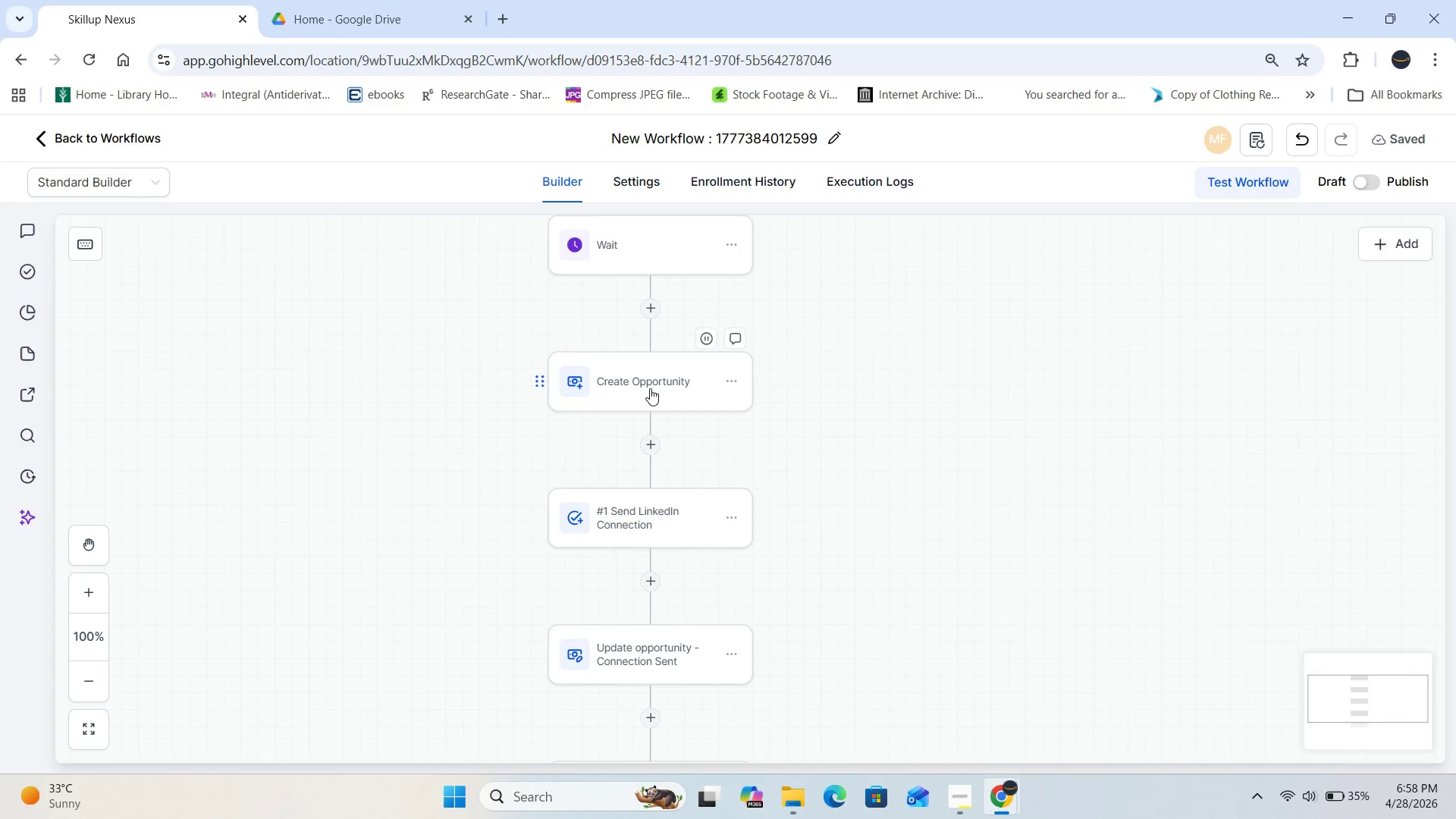 
double_click([650, 388])
 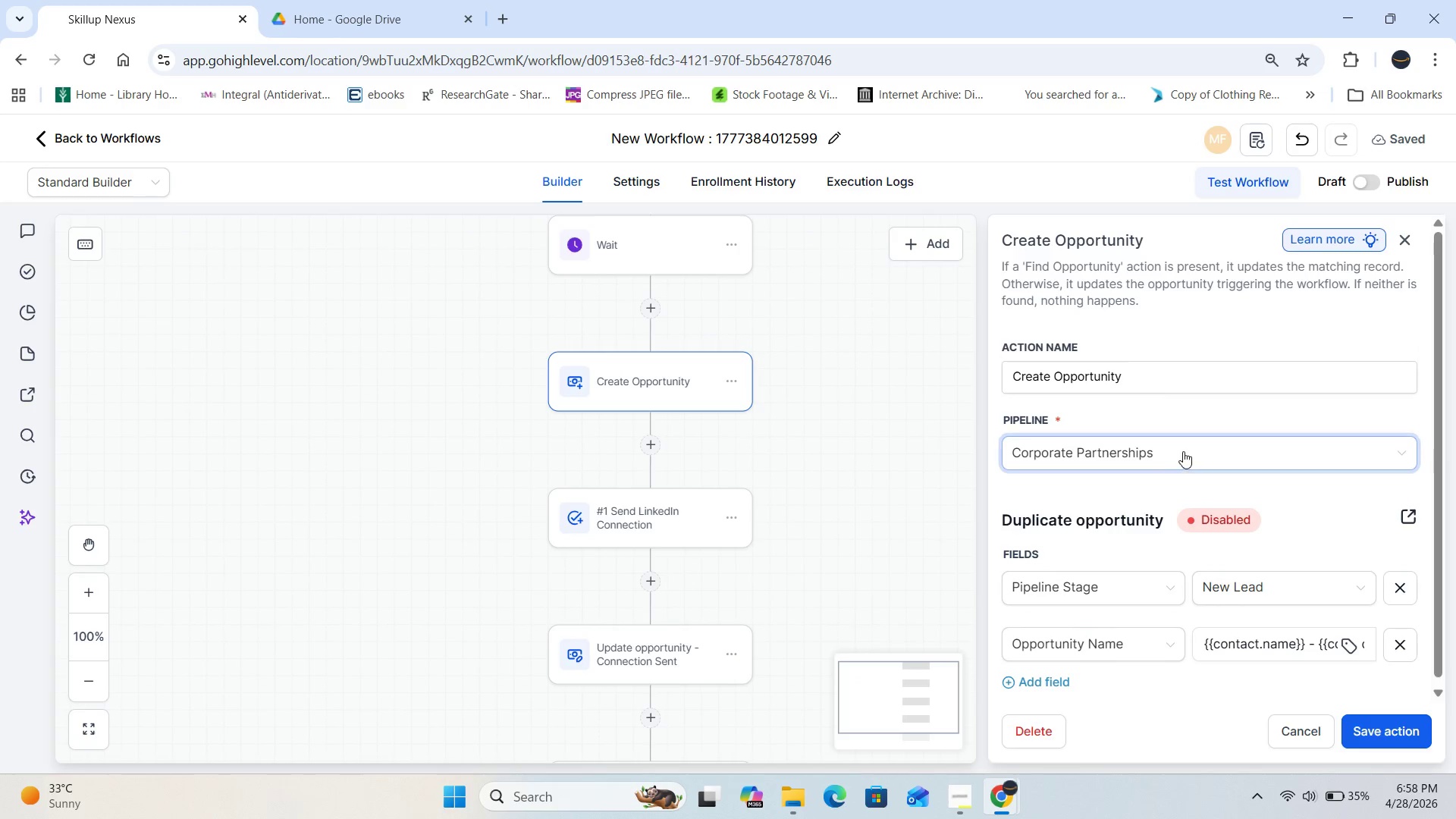 
left_click([1156, 377])
 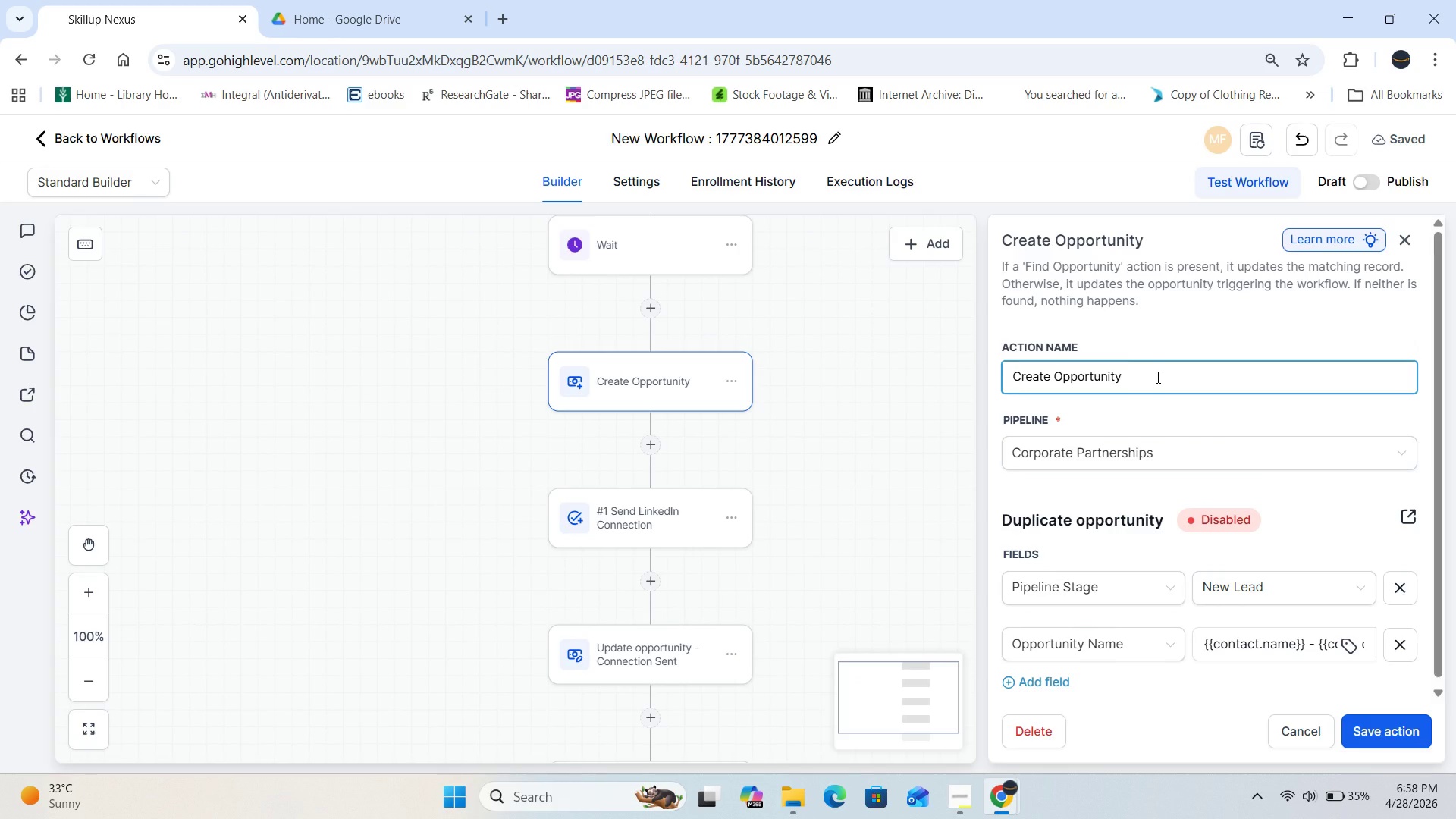 
type( - New Lead)
 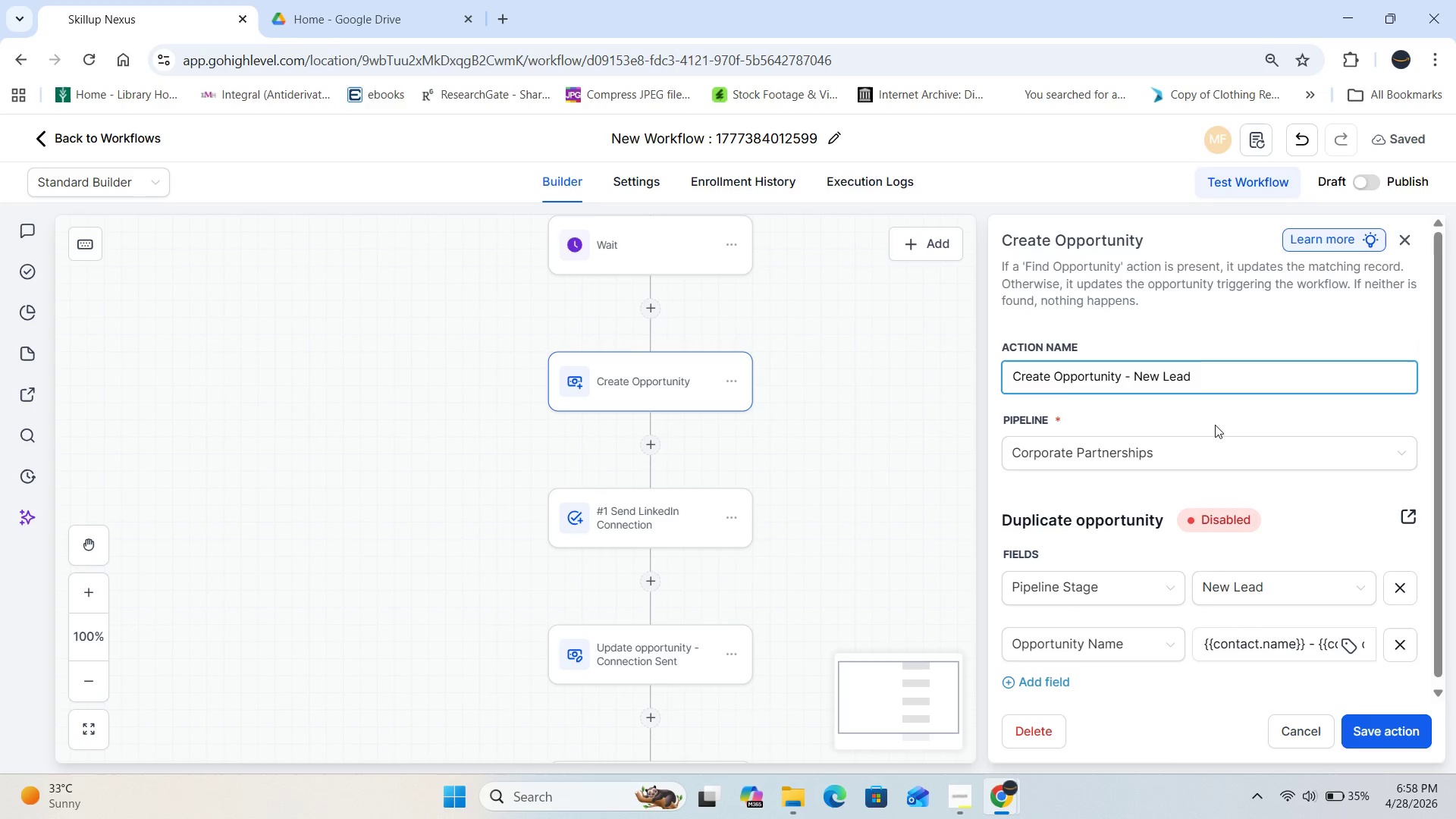 
left_click([1402, 724])
 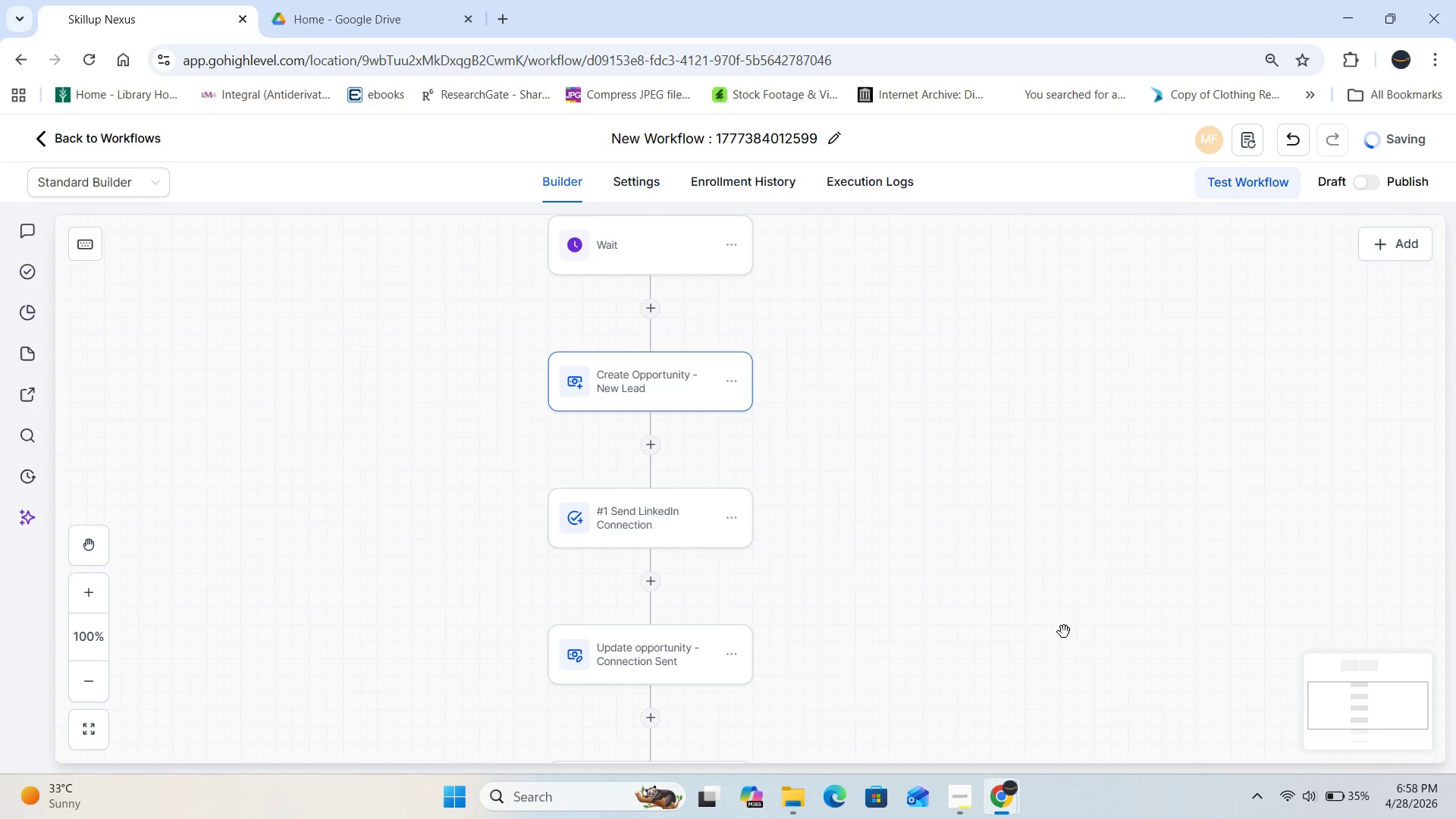 
left_click_drag(start_coordinate=[1061, 626], to_coordinate=[1078, 500])
 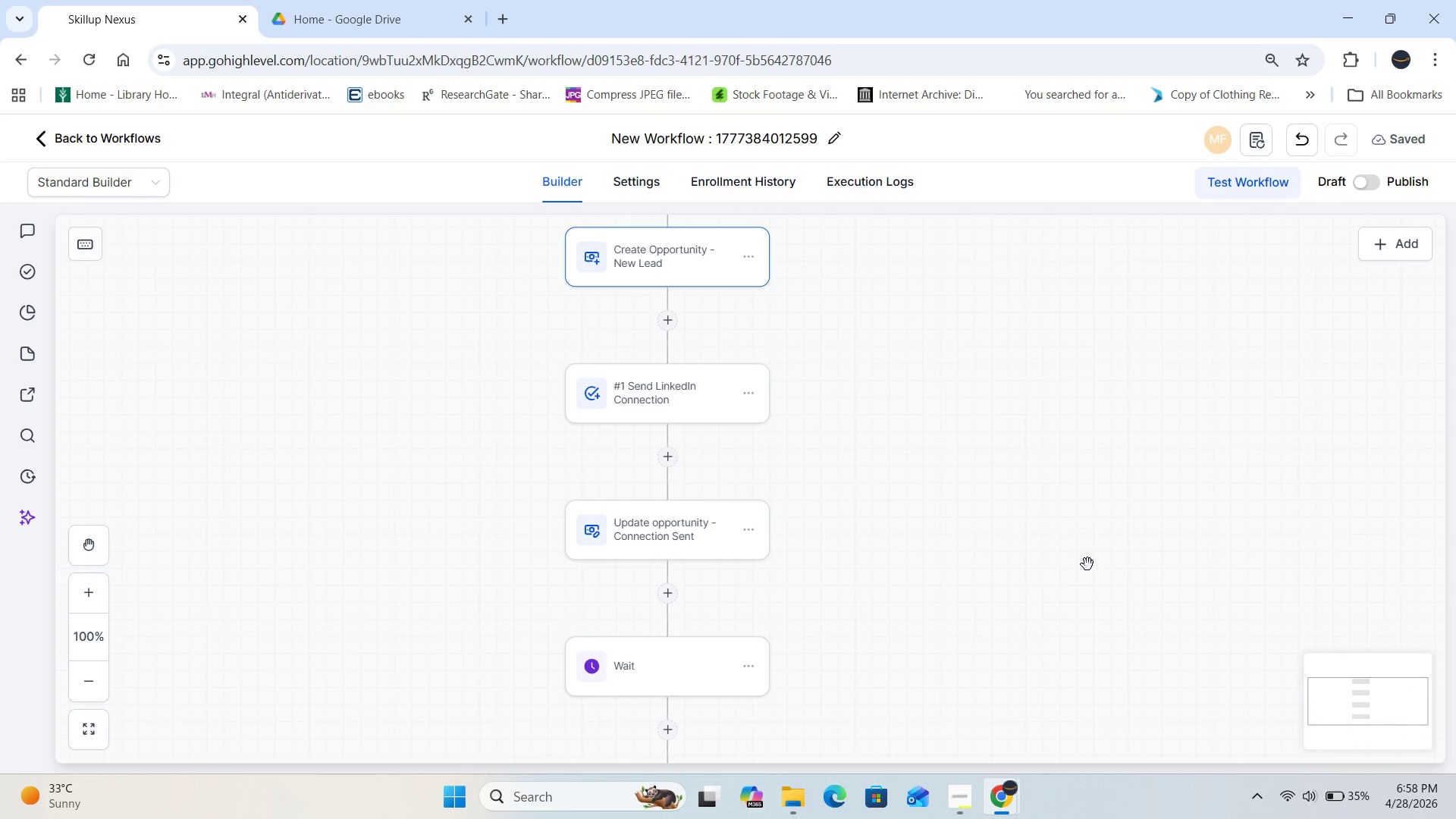 
left_click_drag(start_coordinate=[1087, 564], to_coordinate=[1108, 435])
 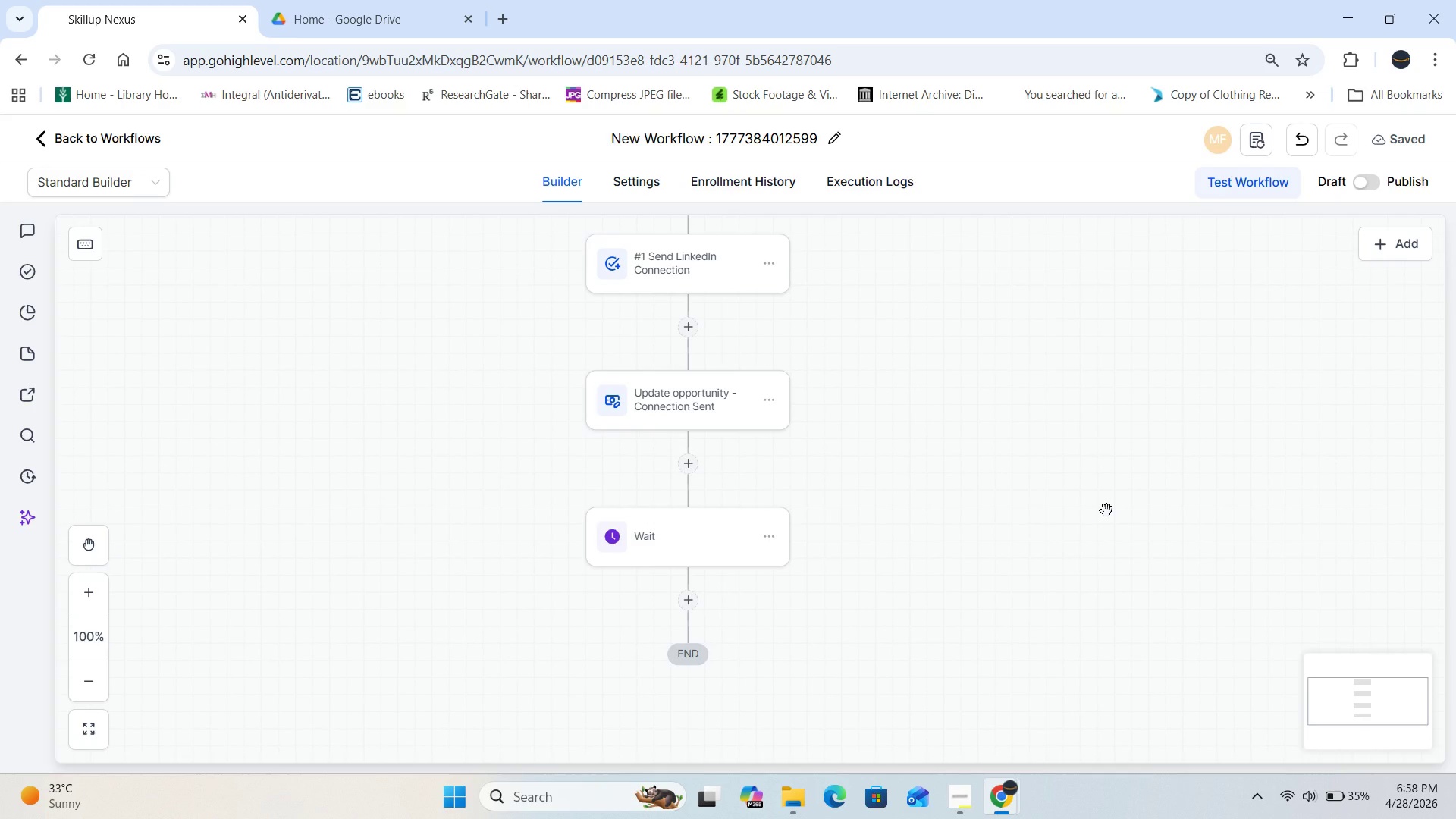 
left_click([1106, 510])
 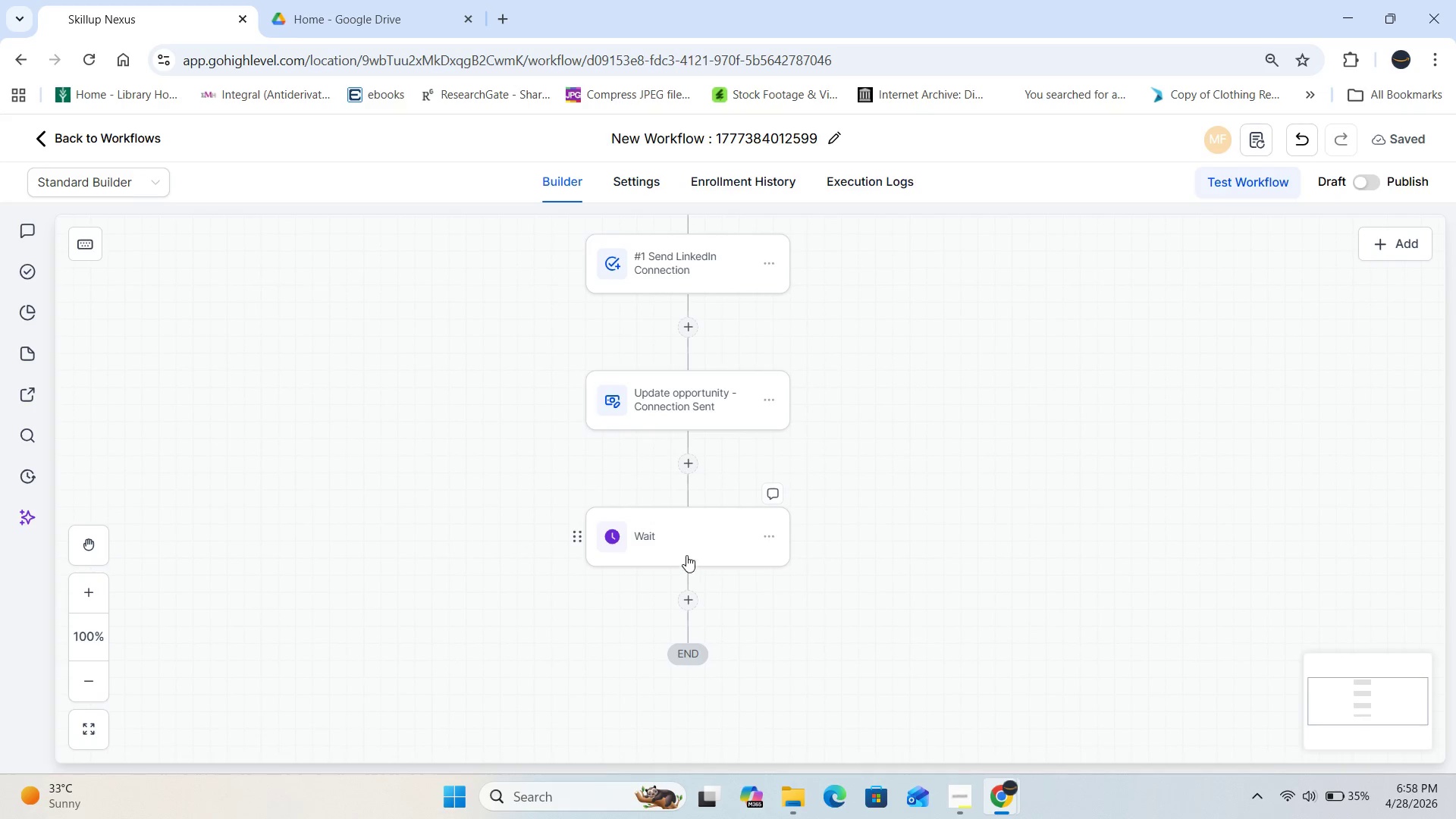 
left_click([686, 535])
 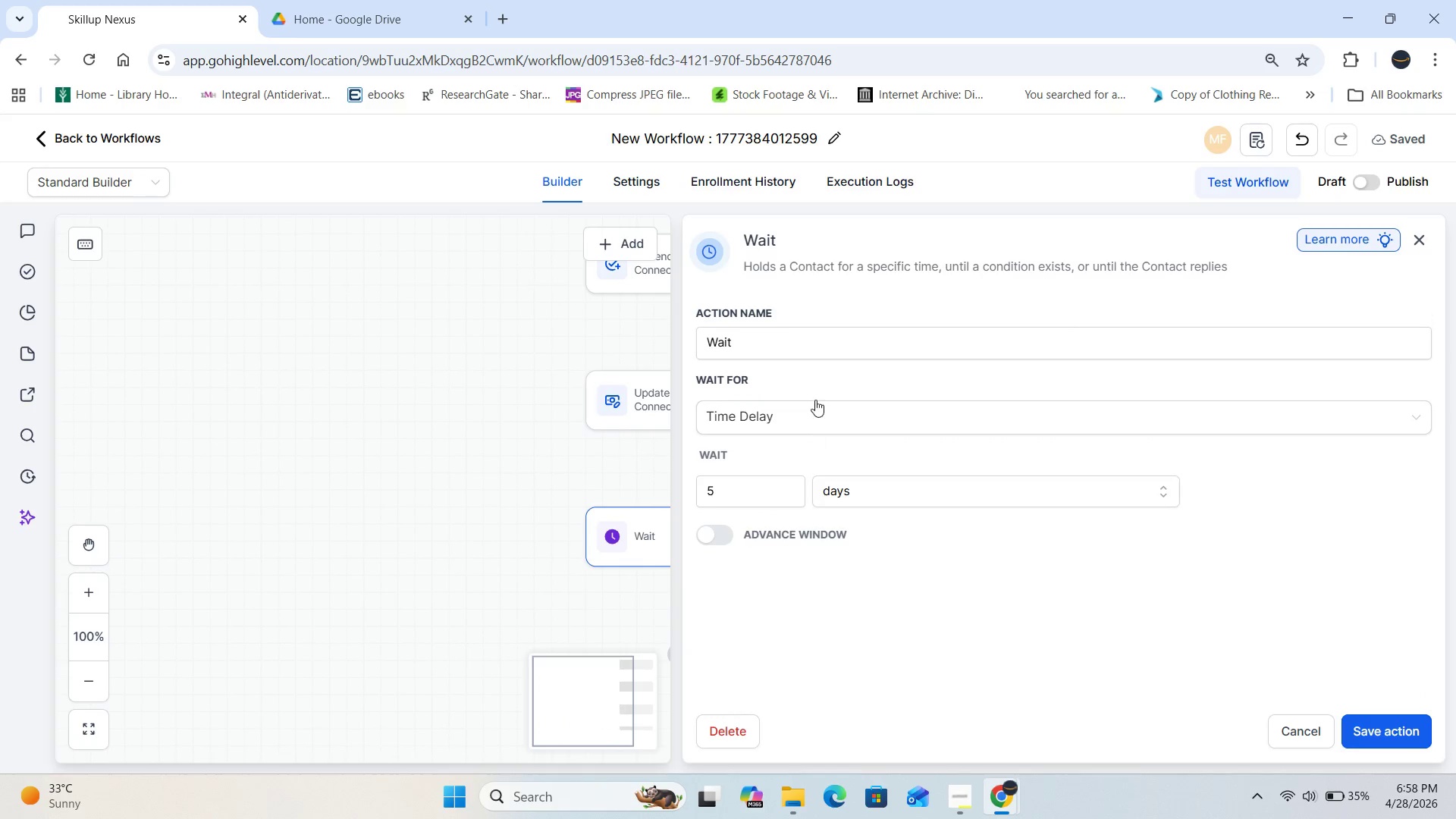 
left_click([815, 344])
 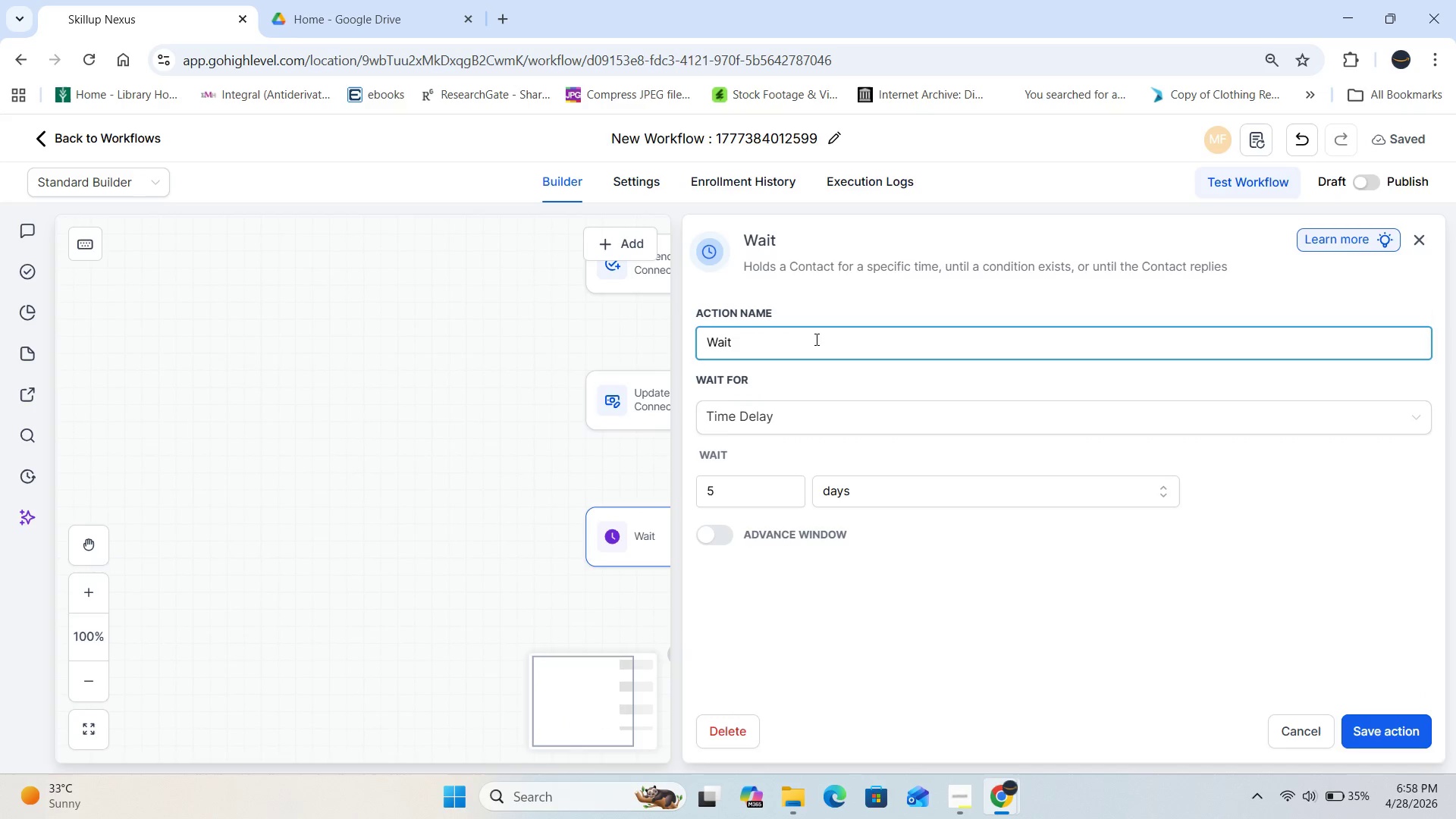 
type( - 5Day)
 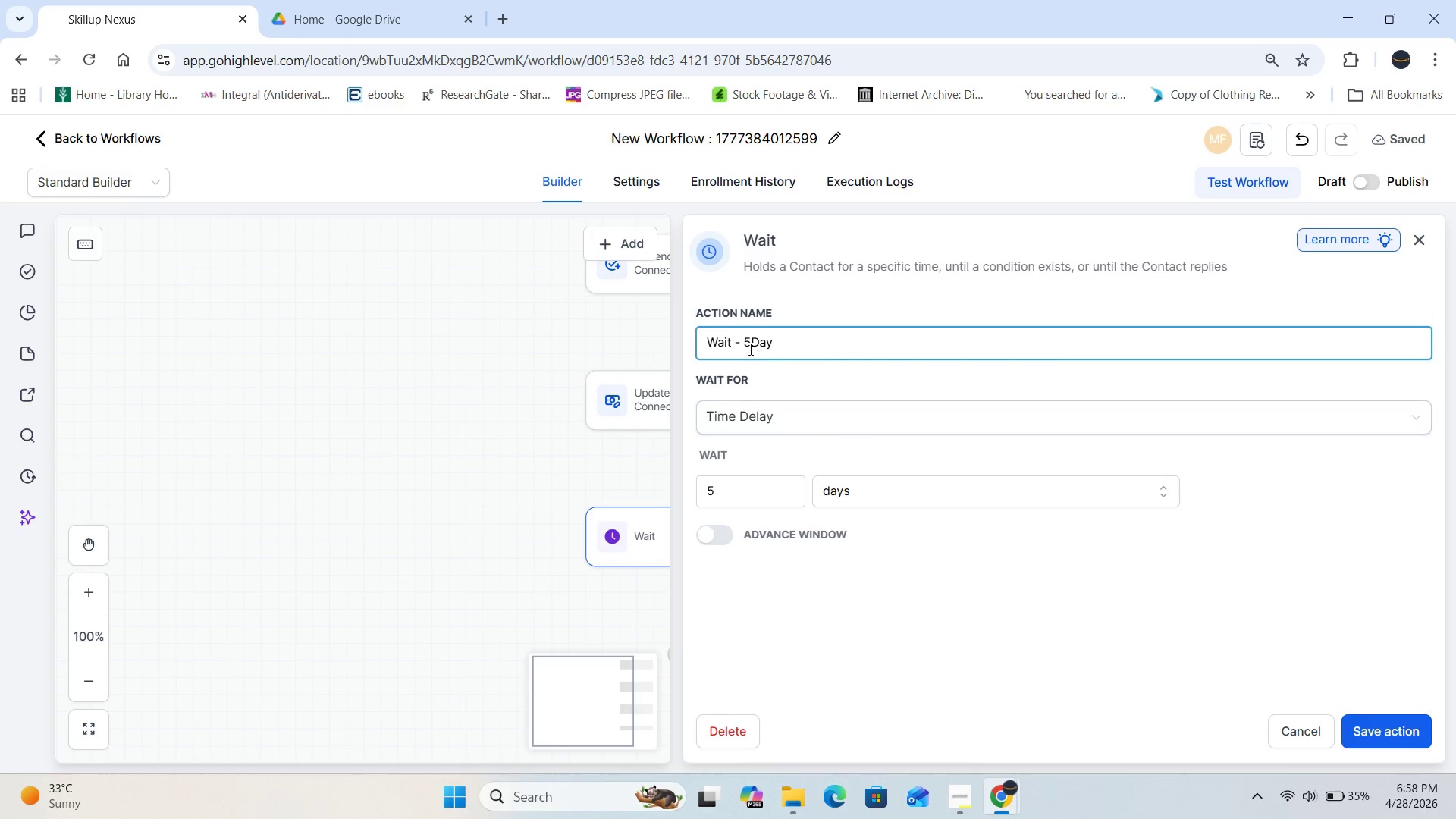 
left_click_drag(start_coordinate=[748, 340], to_coordinate=[749, 333])
 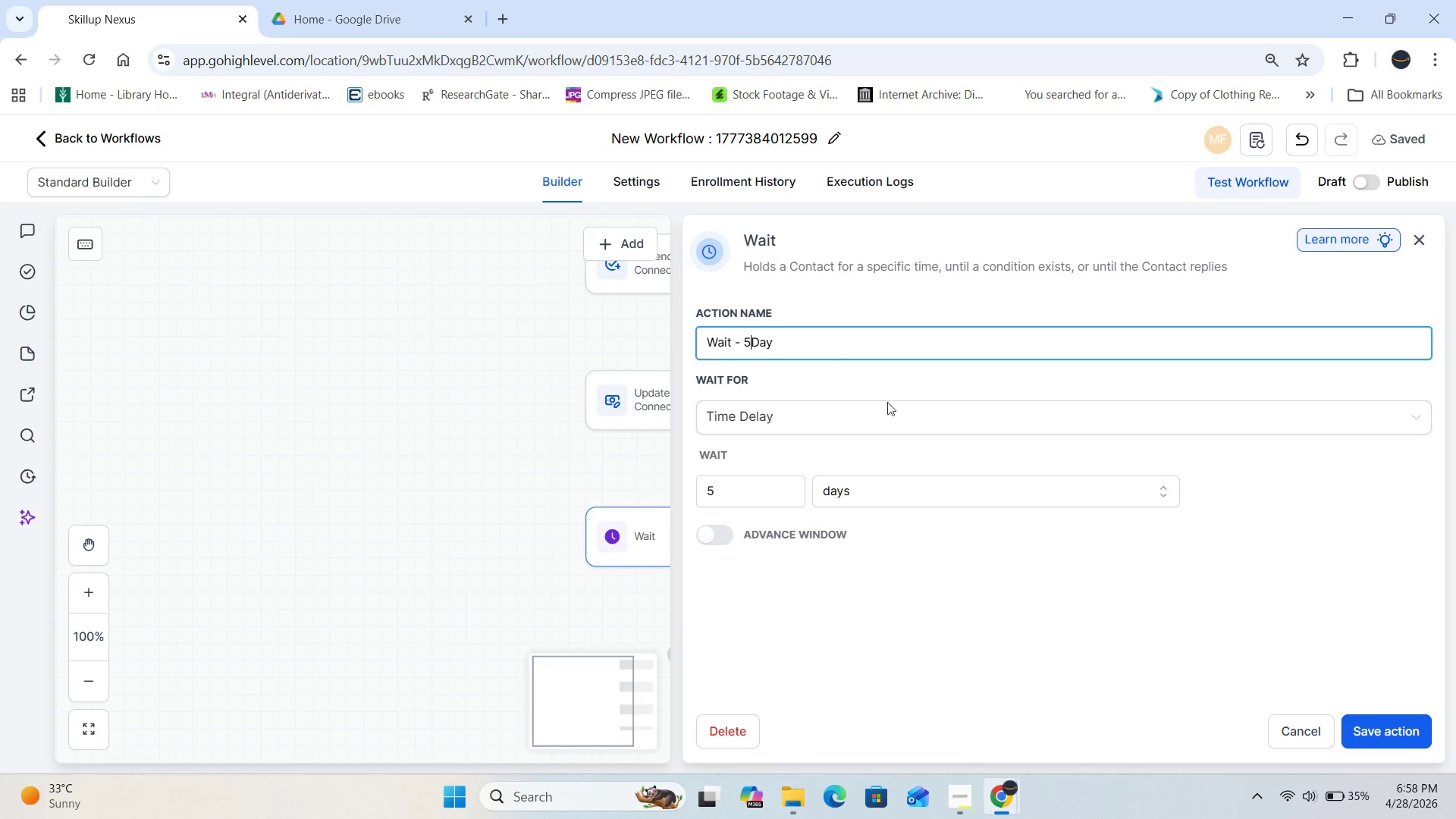 
key(Space)
 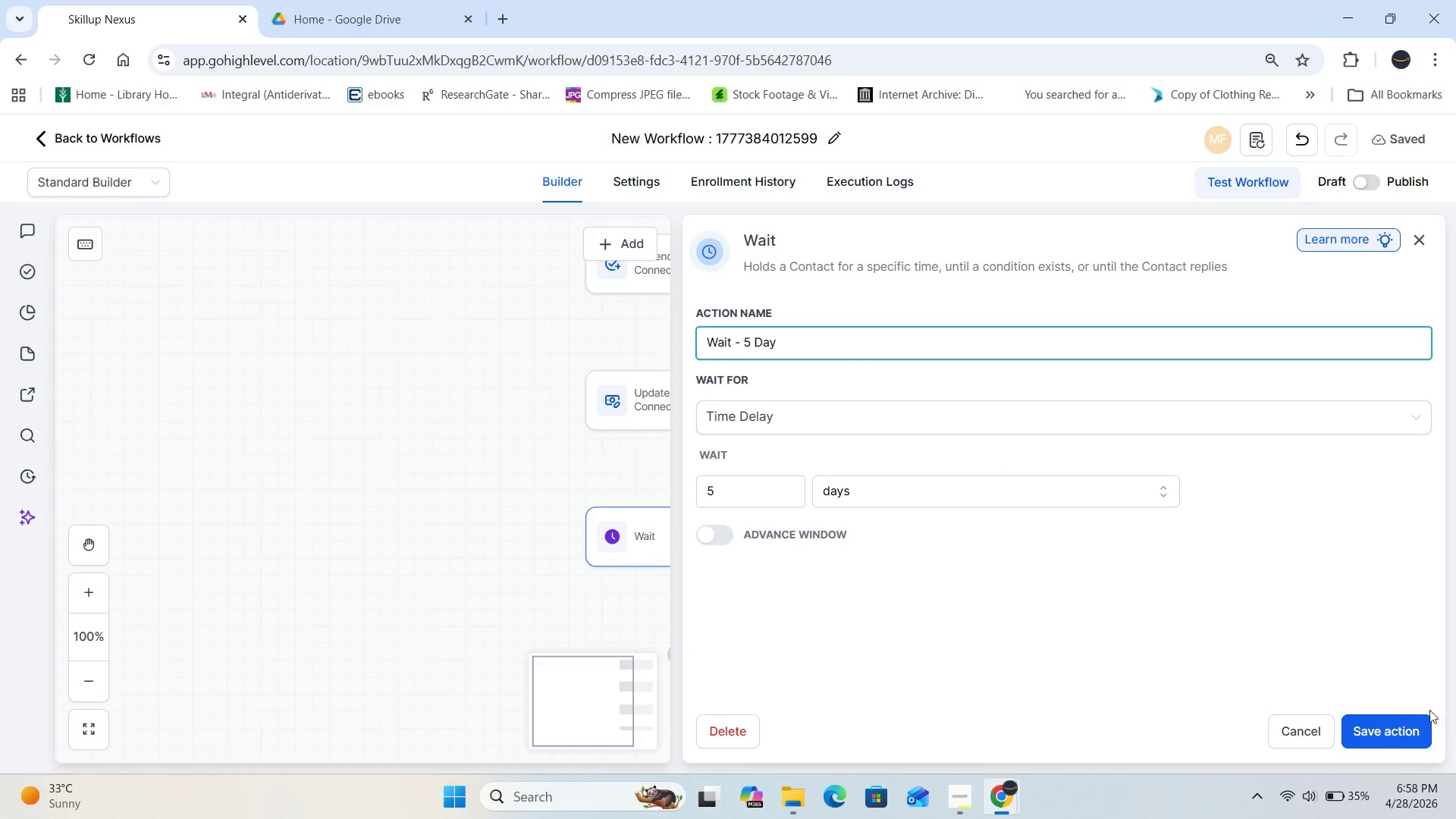 
left_click([1403, 722])
 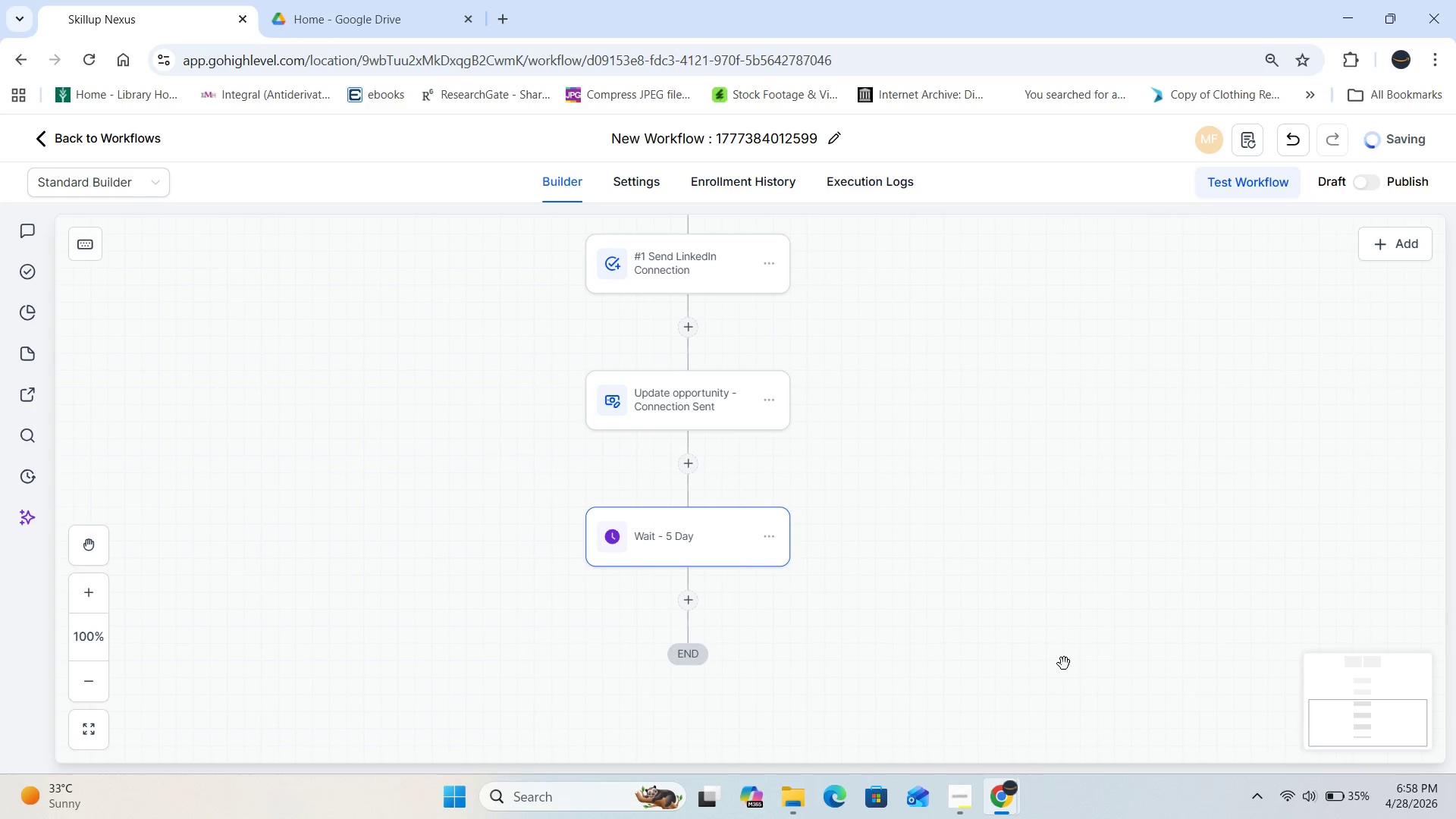 
left_click_drag(start_coordinate=[1065, 661], to_coordinate=[1078, 584])
 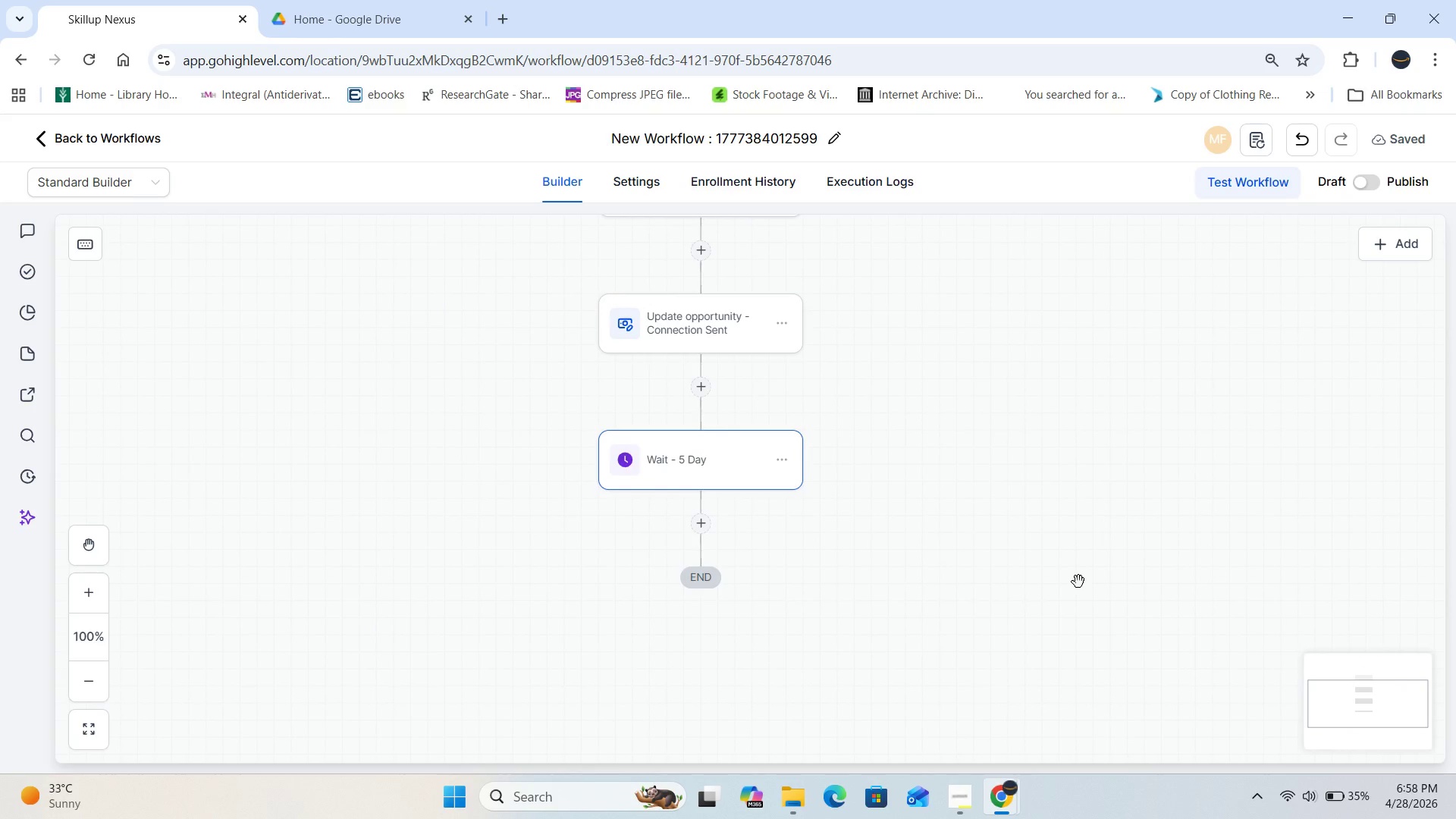 
left_click([678, 464])
 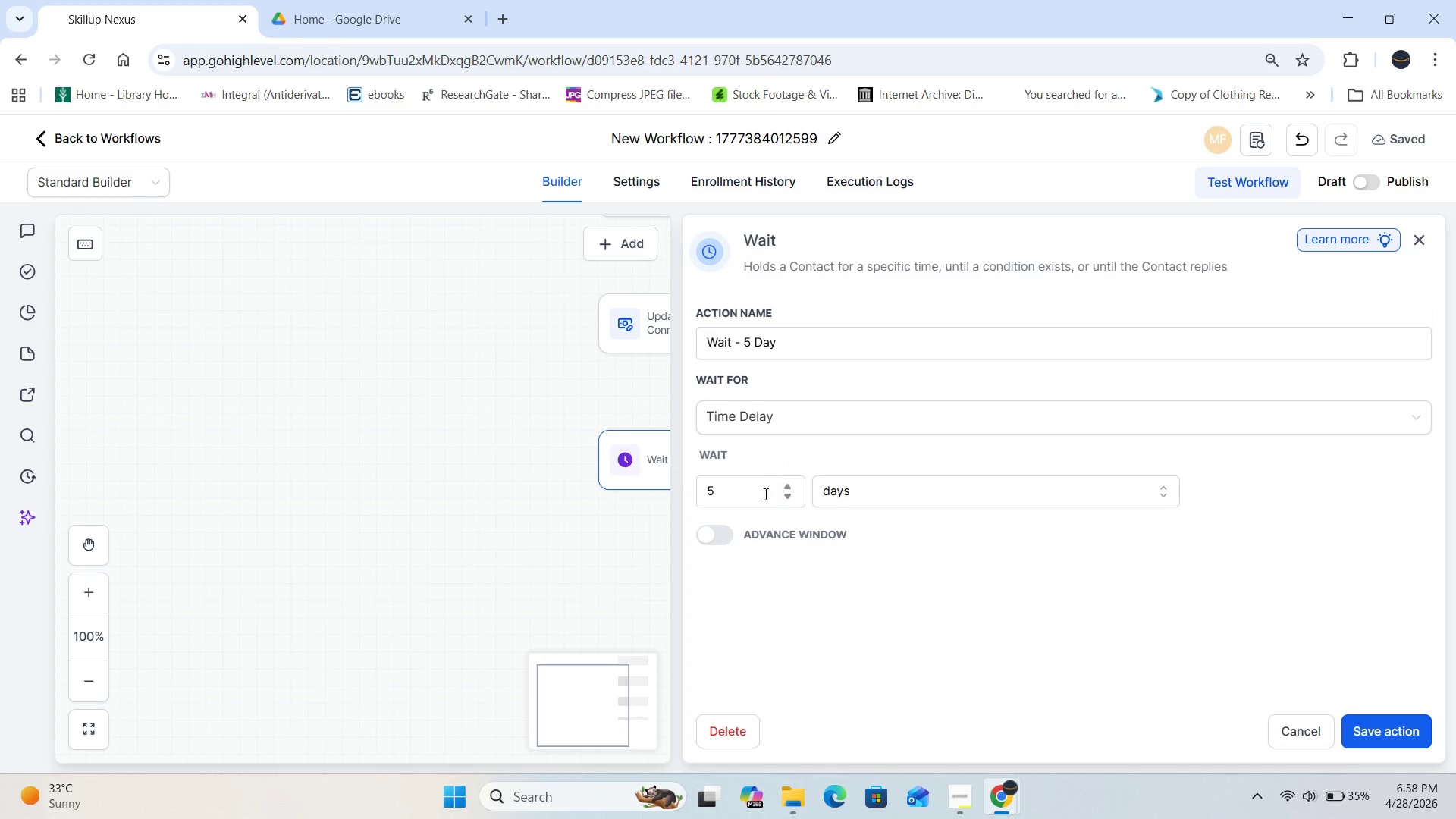 
left_click([749, 499])
 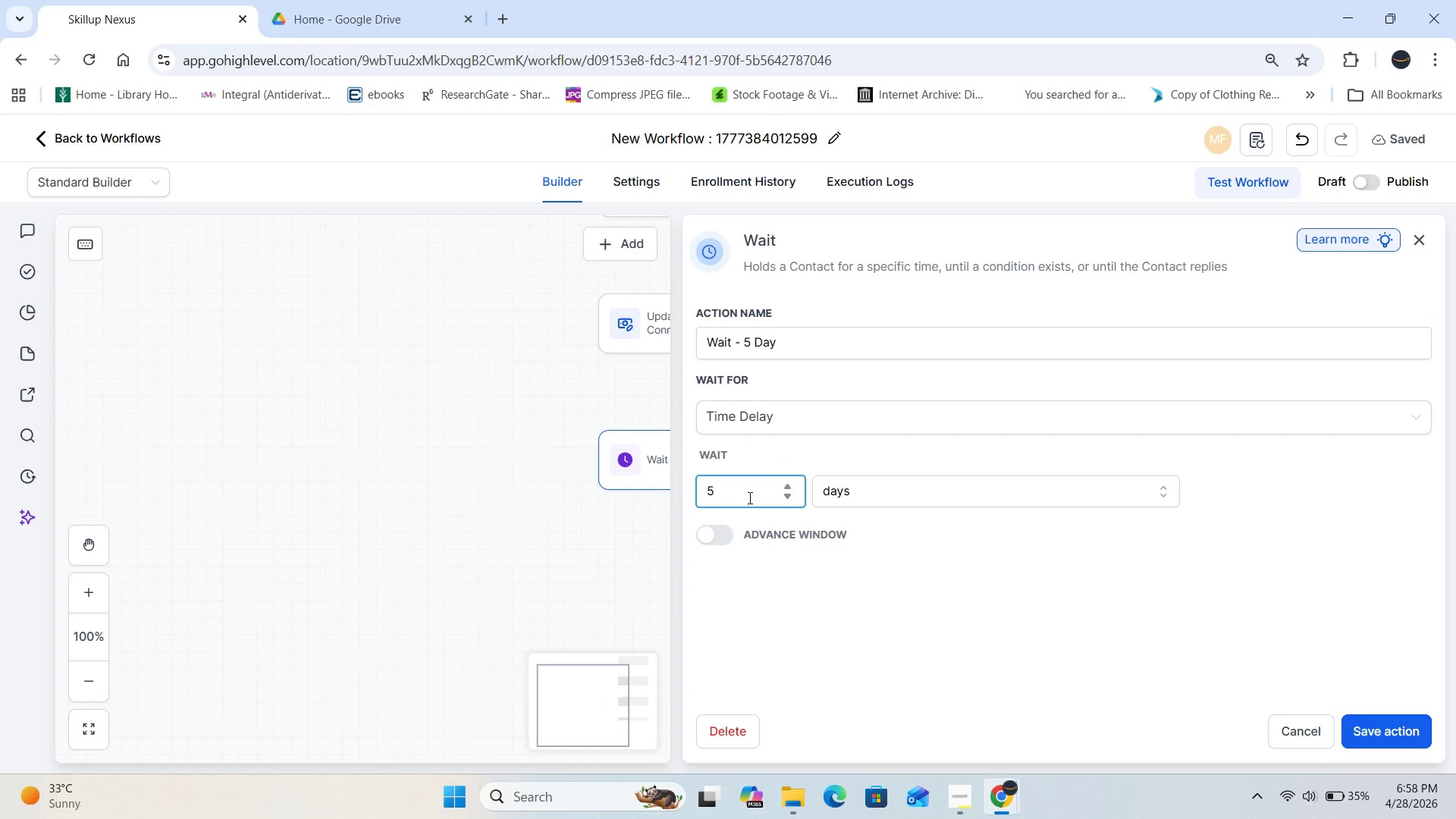 
key(Backspace)
 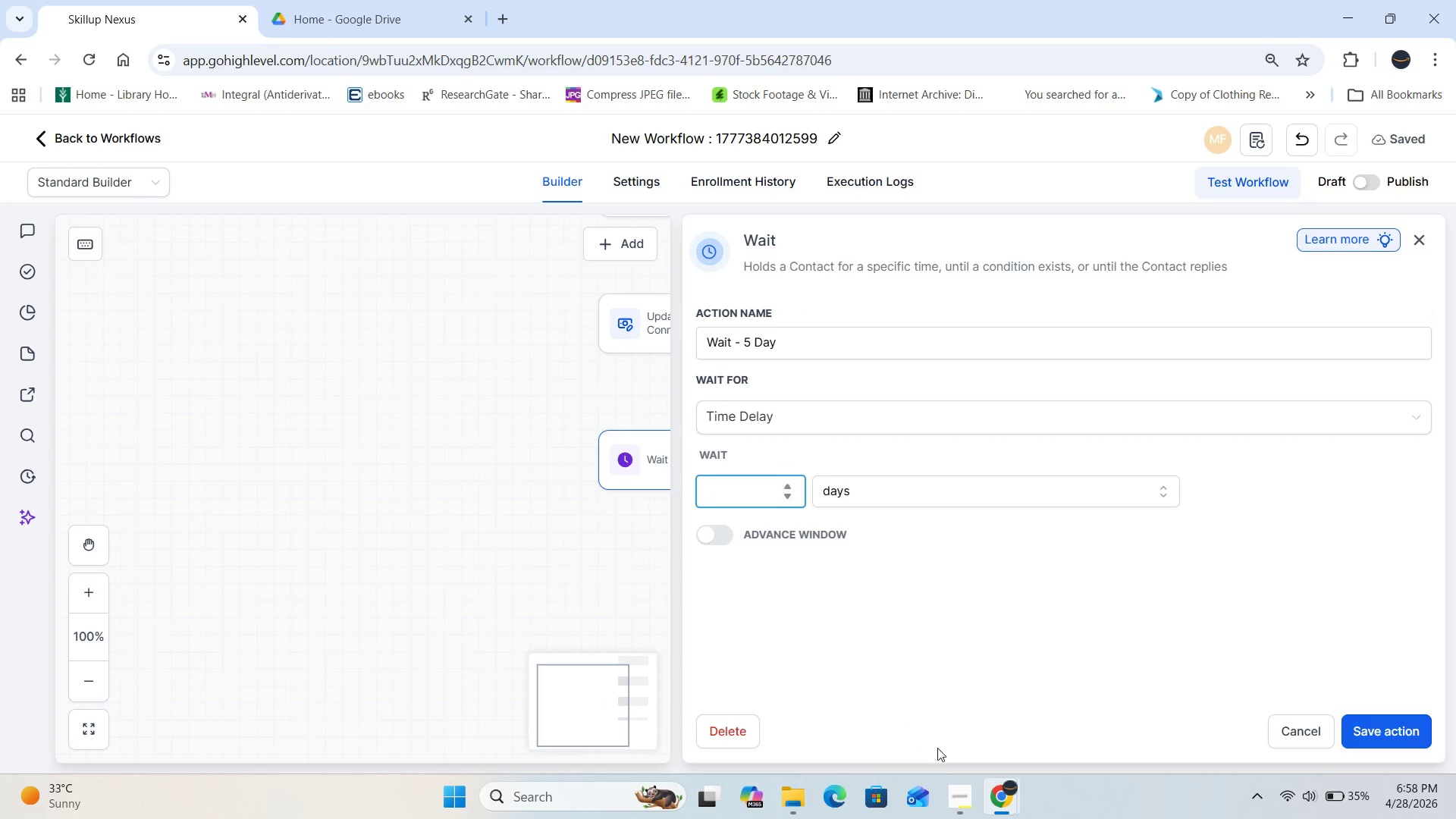 
left_click([959, 789])